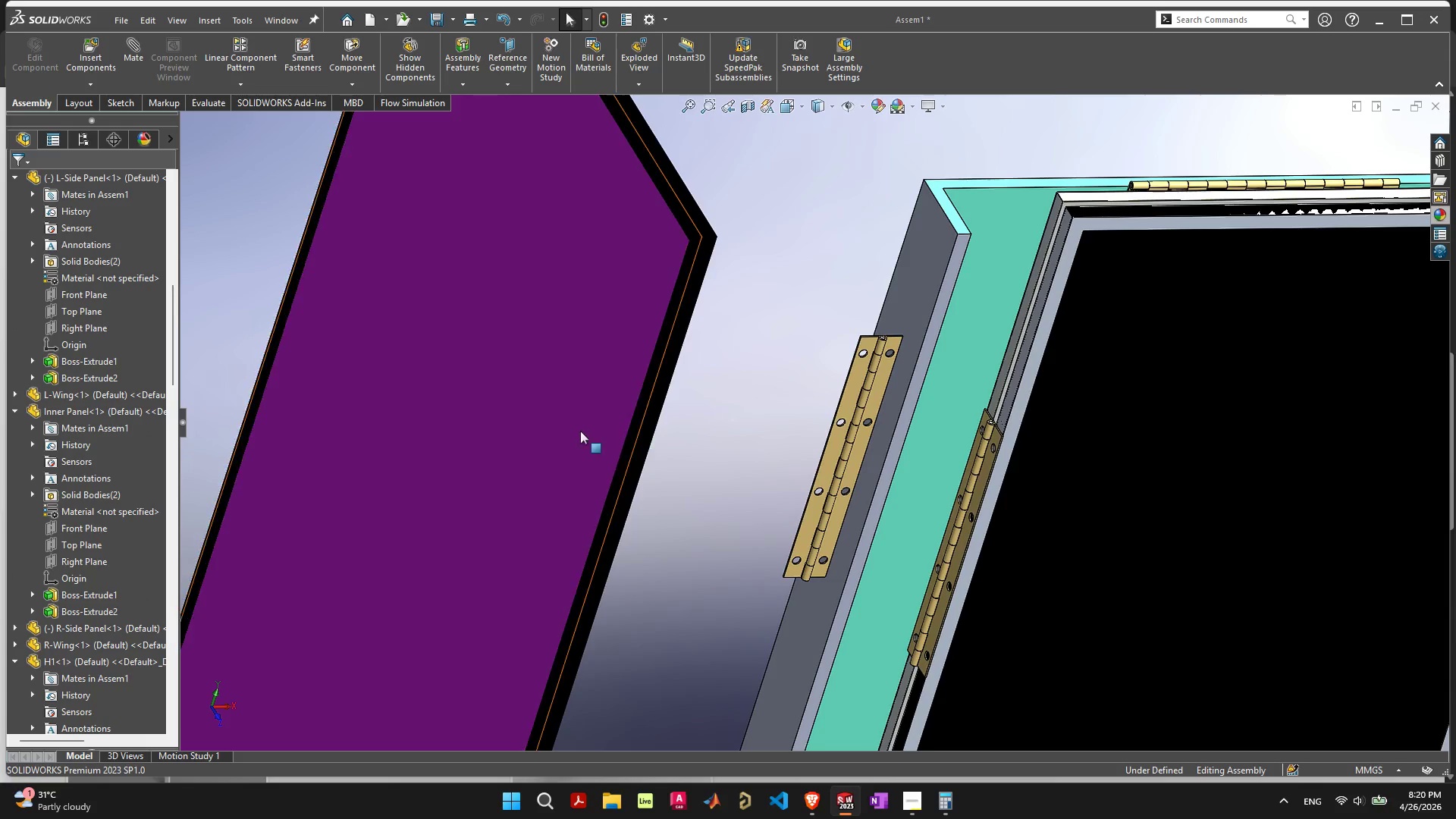 
left_click_drag(start_coordinate=[541, 396], to_coordinate=[730, 660])
 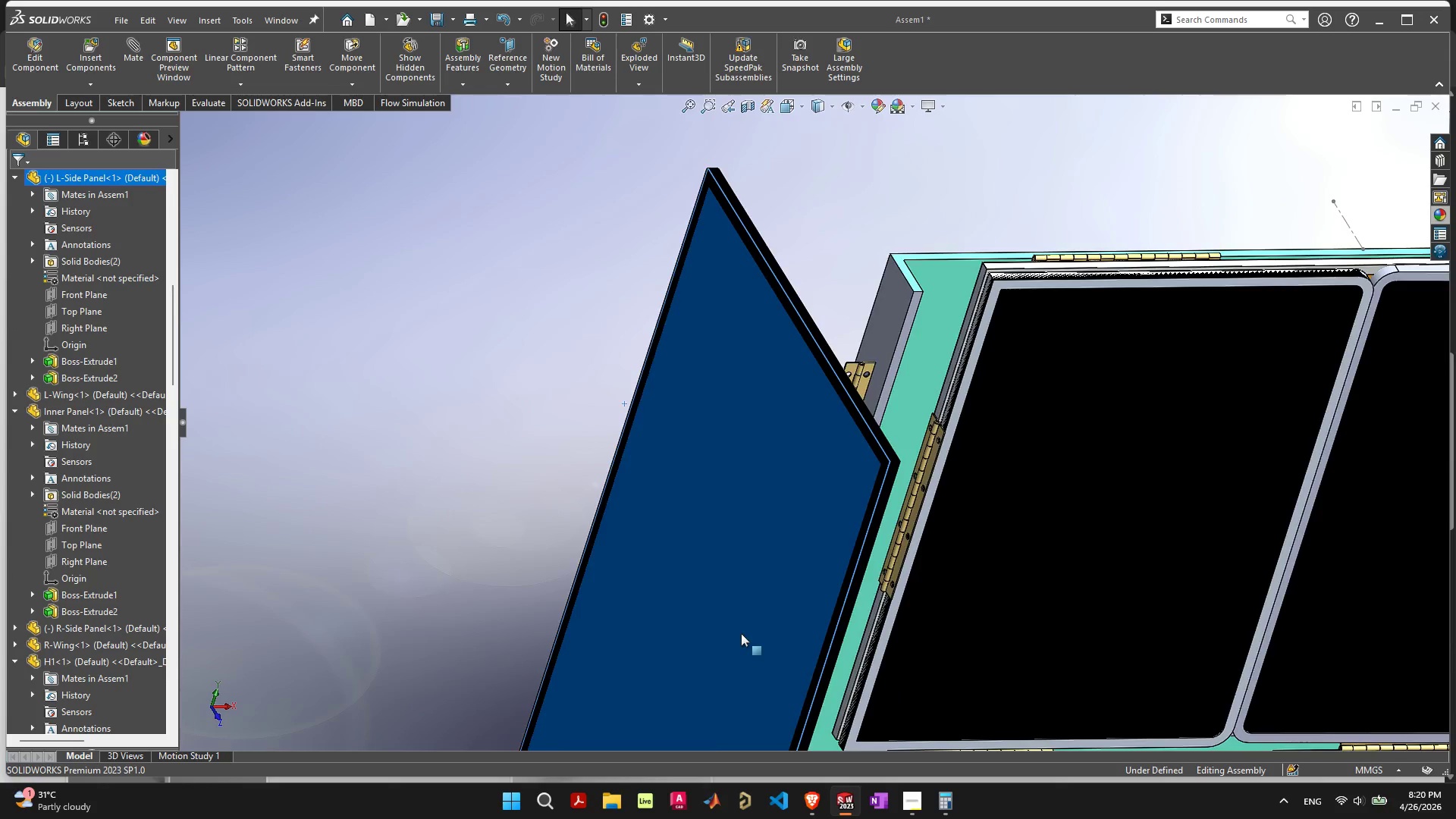 
scroll: coordinate [775, 631], scroll_direction: down, amount: 9.0
 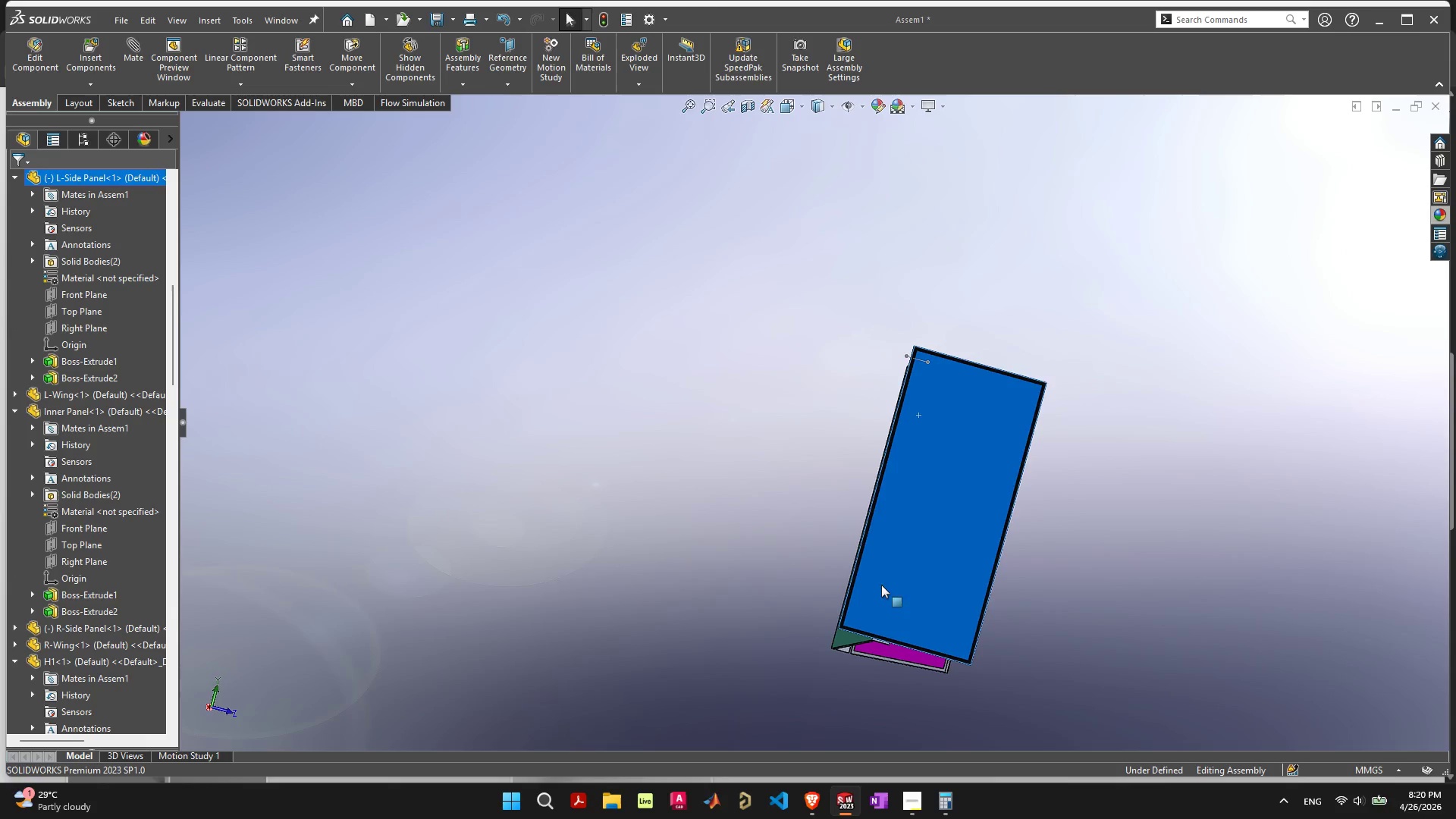 
left_click_drag(start_coordinate=[892, 536], to_coordinate=[1009, 571])
 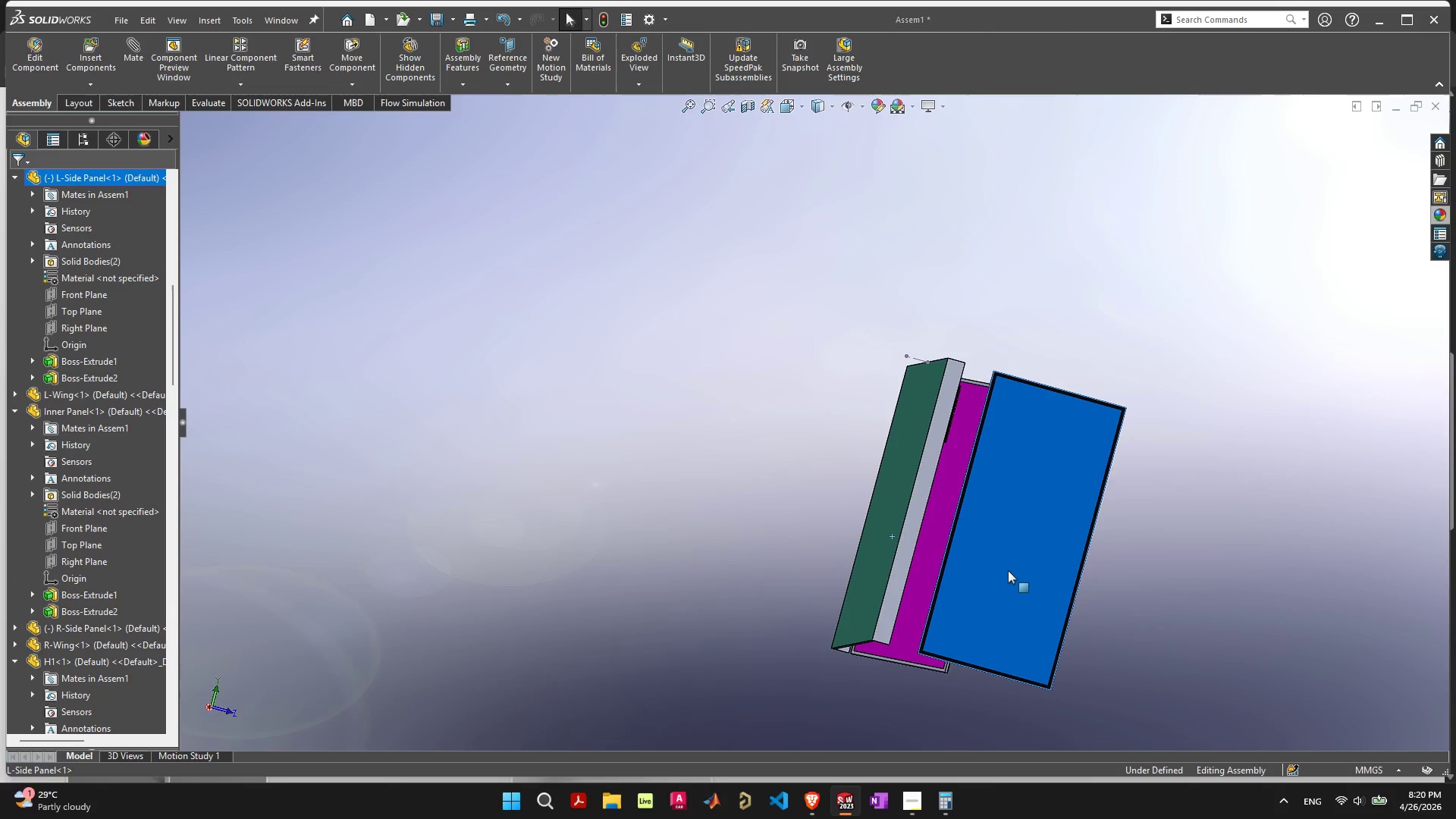 
left_click_drag(start_coordinate=[1008, 570], to_coordinate=[974, 558])
 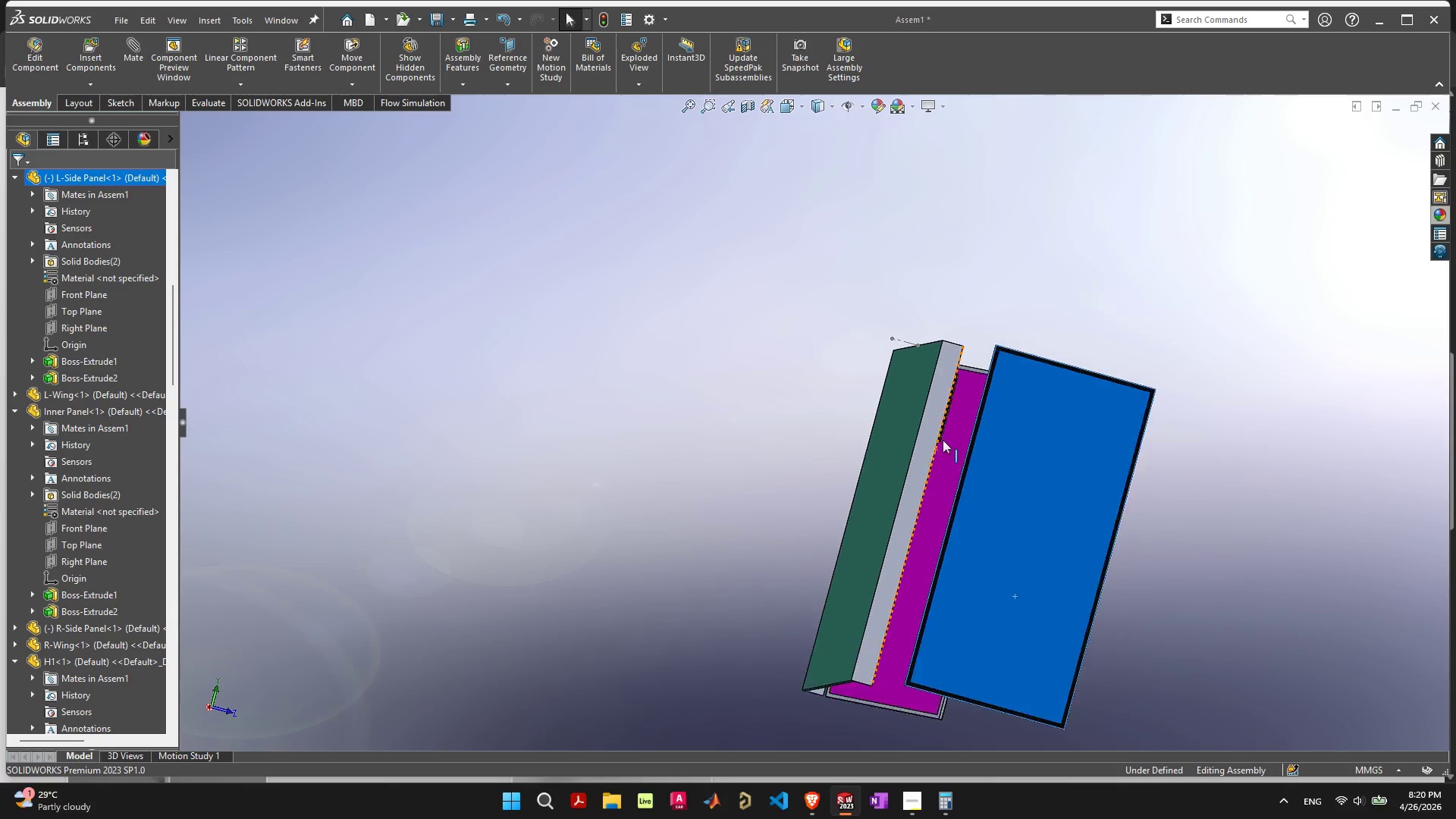 
scroll: coordinate [915, 376], scroll_direction: up, amount: 9.0
 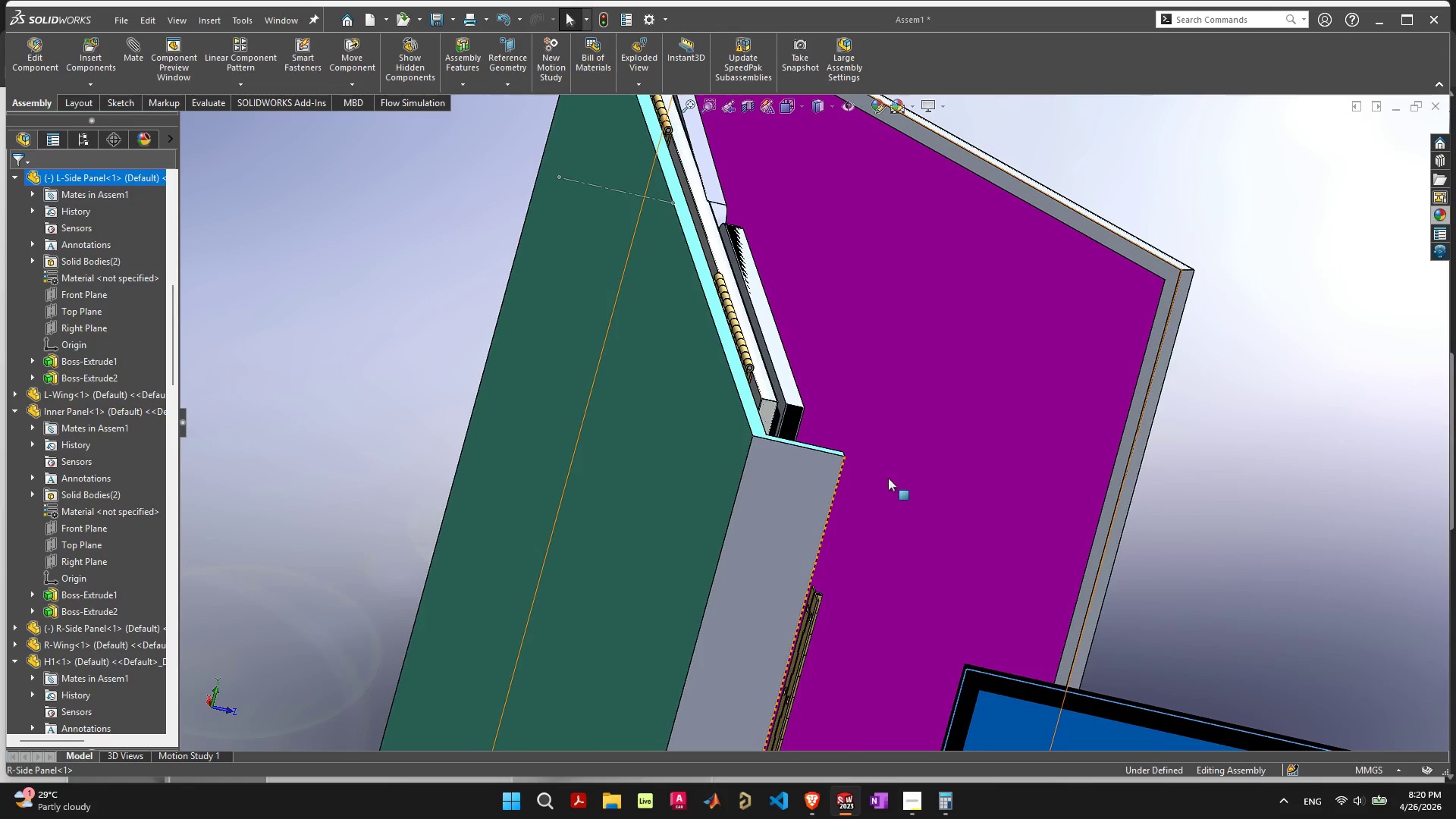 
scroll: coordinate [889, 609], scroll_direction: down, amount: 6.0
 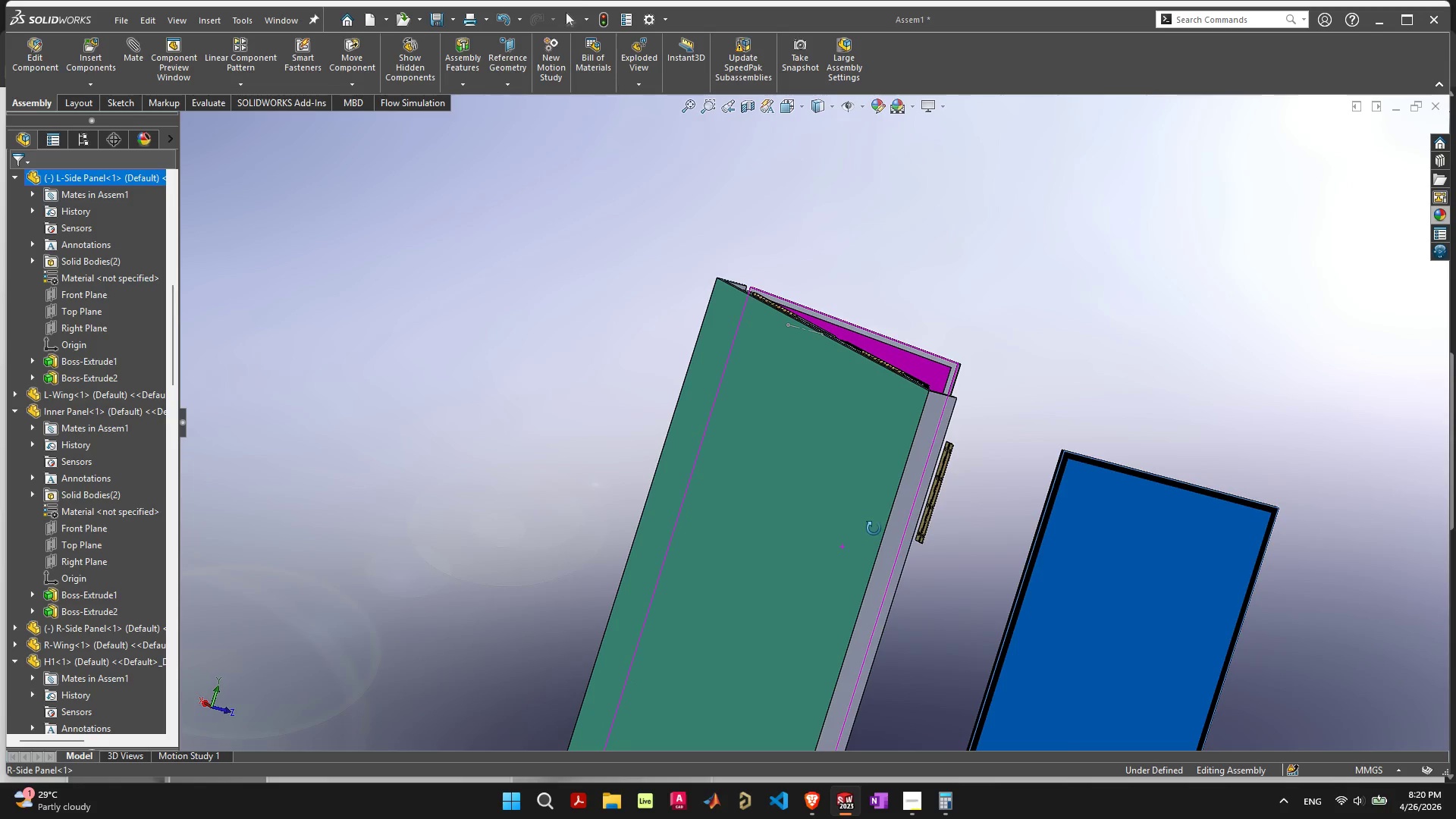 
scroll: coordinate [949, 498], scroll_direction: up, amount: 7.0
 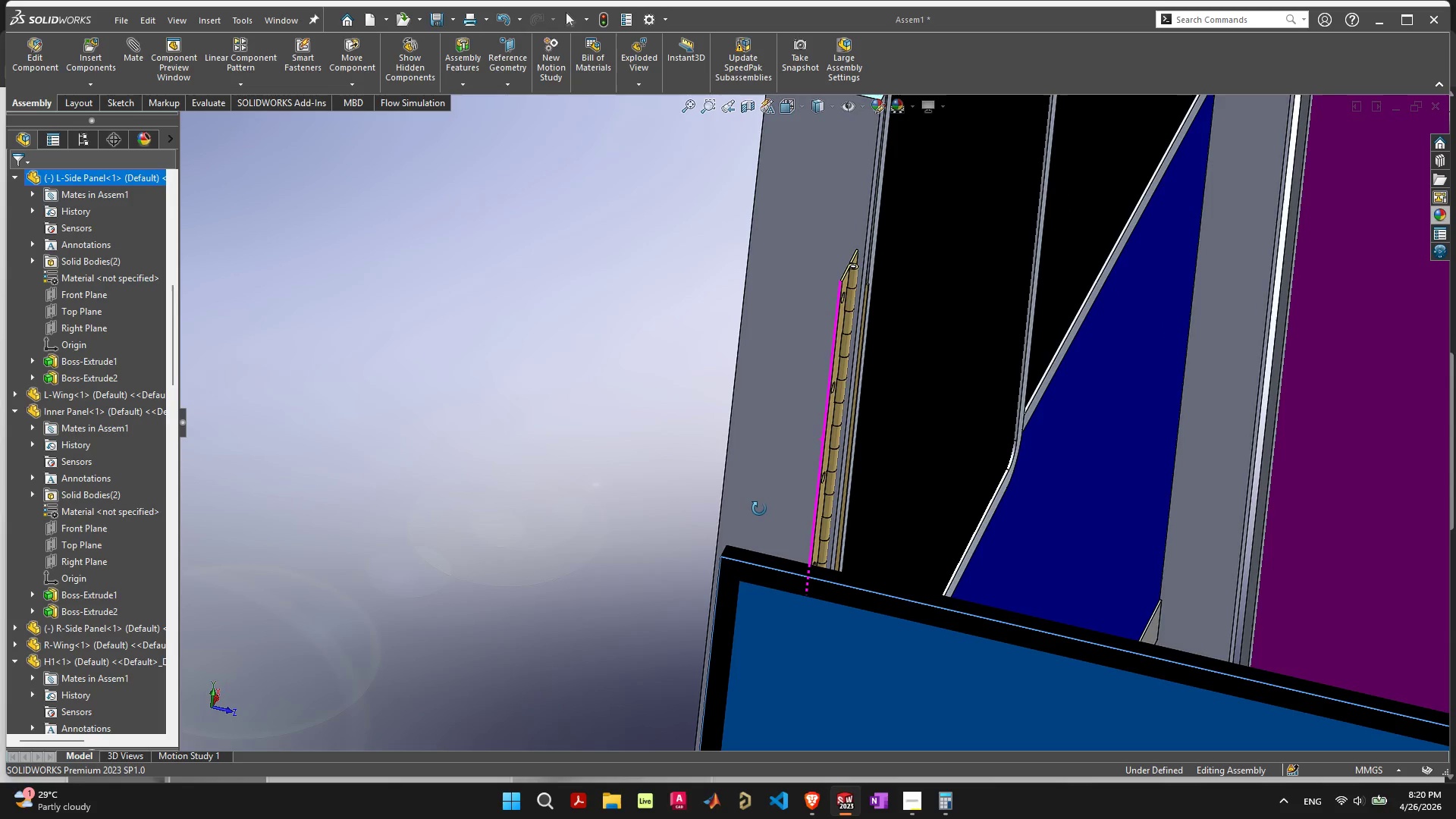 
wait(10.15)
 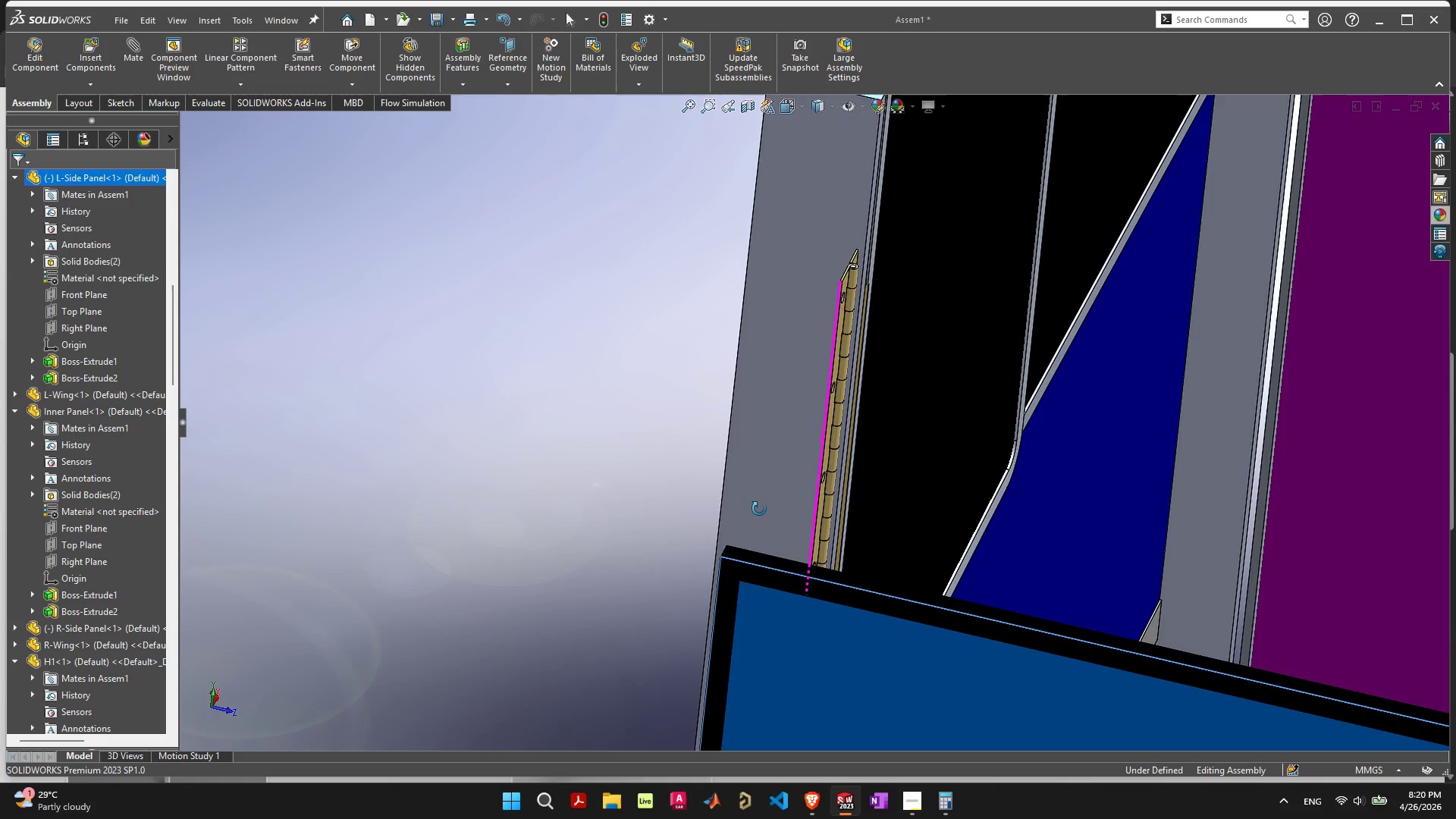 
scroll: coordinate [856, 334], scroll_direction: up, amount: 5.0
 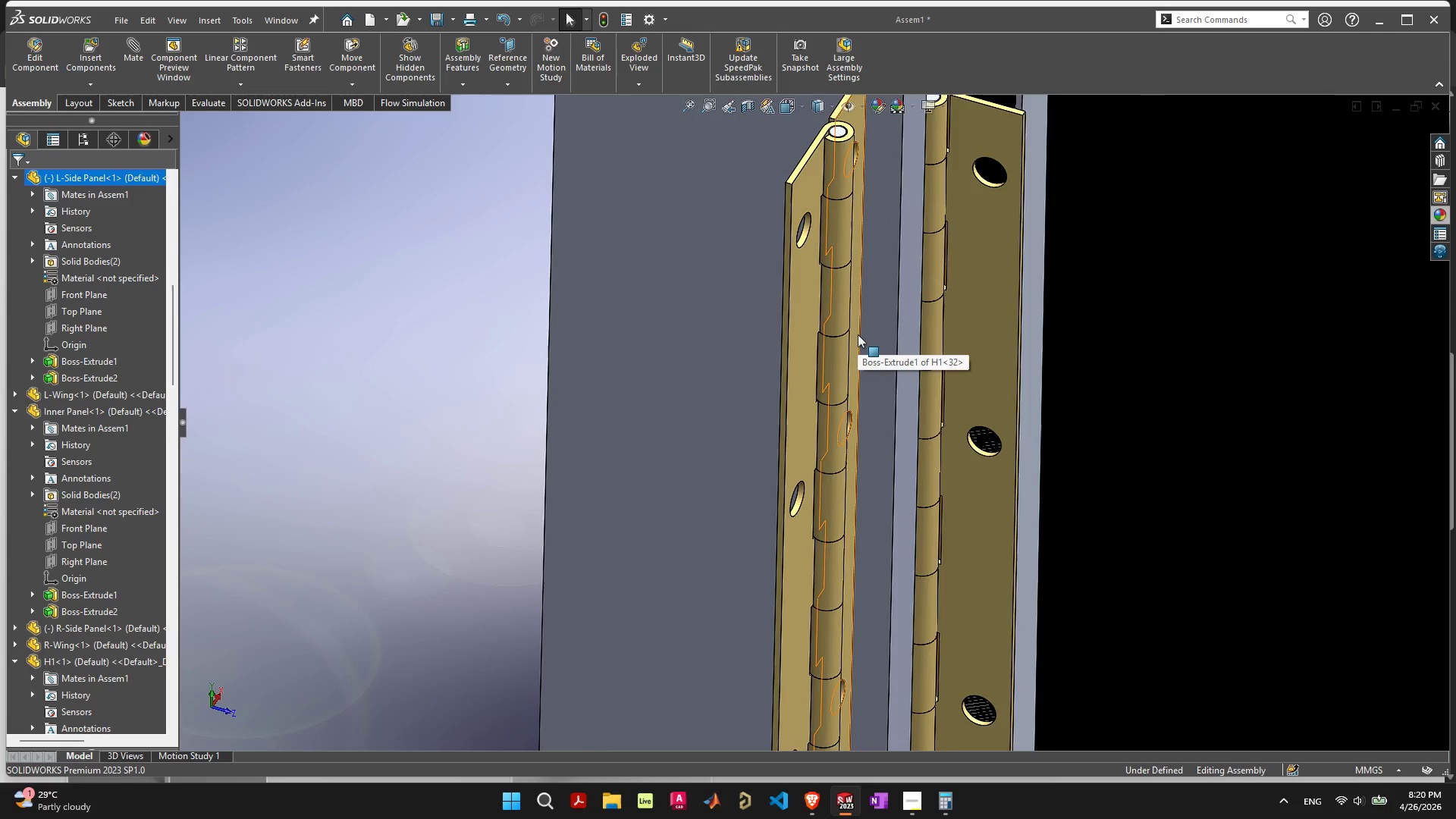 
scroll: coordinate [858, 334], scroll_direction: down, amount: 5.0
 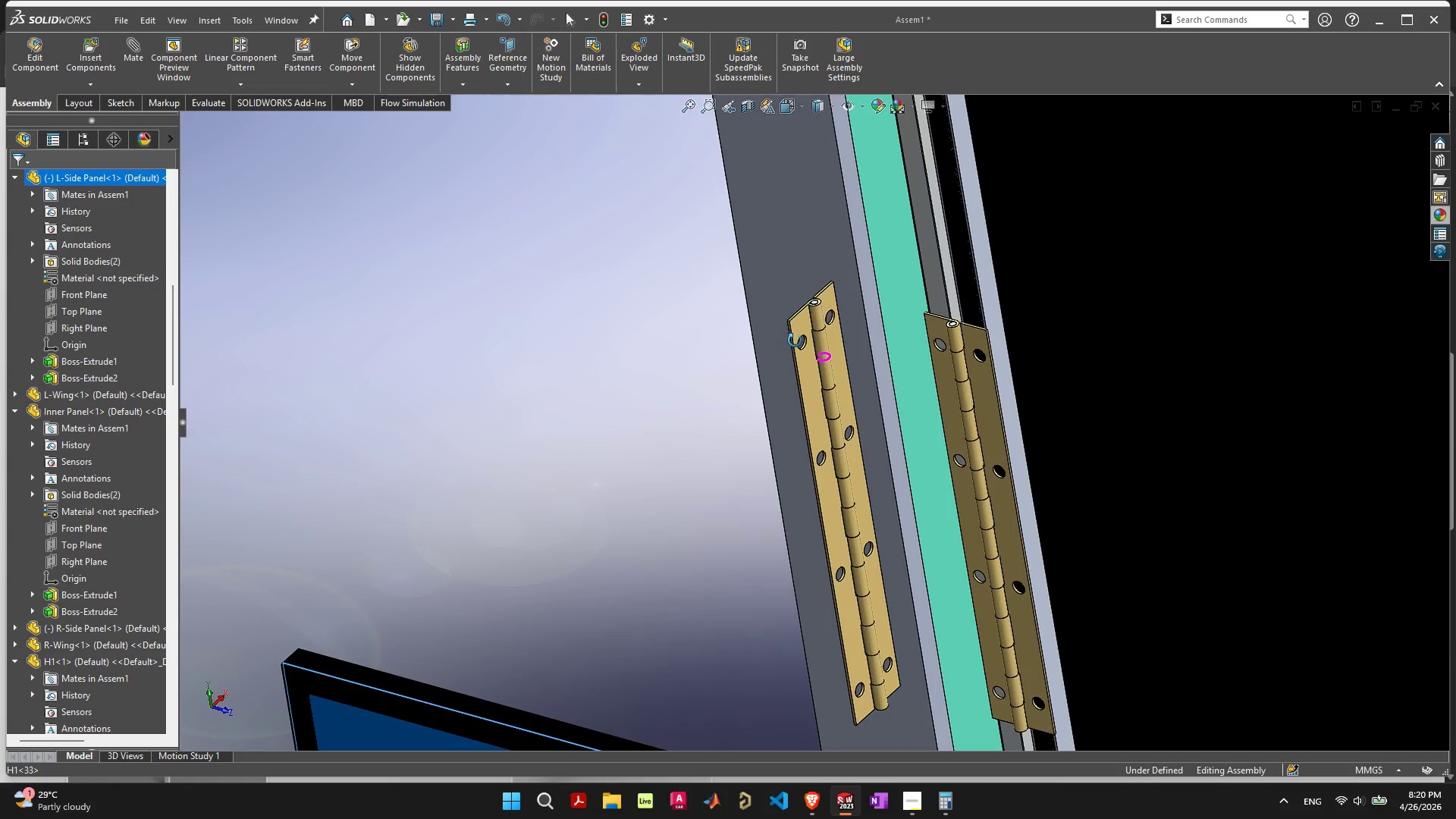 
scroll: coordinate [805, 342], scroll_direction: up, amount: 5.0
 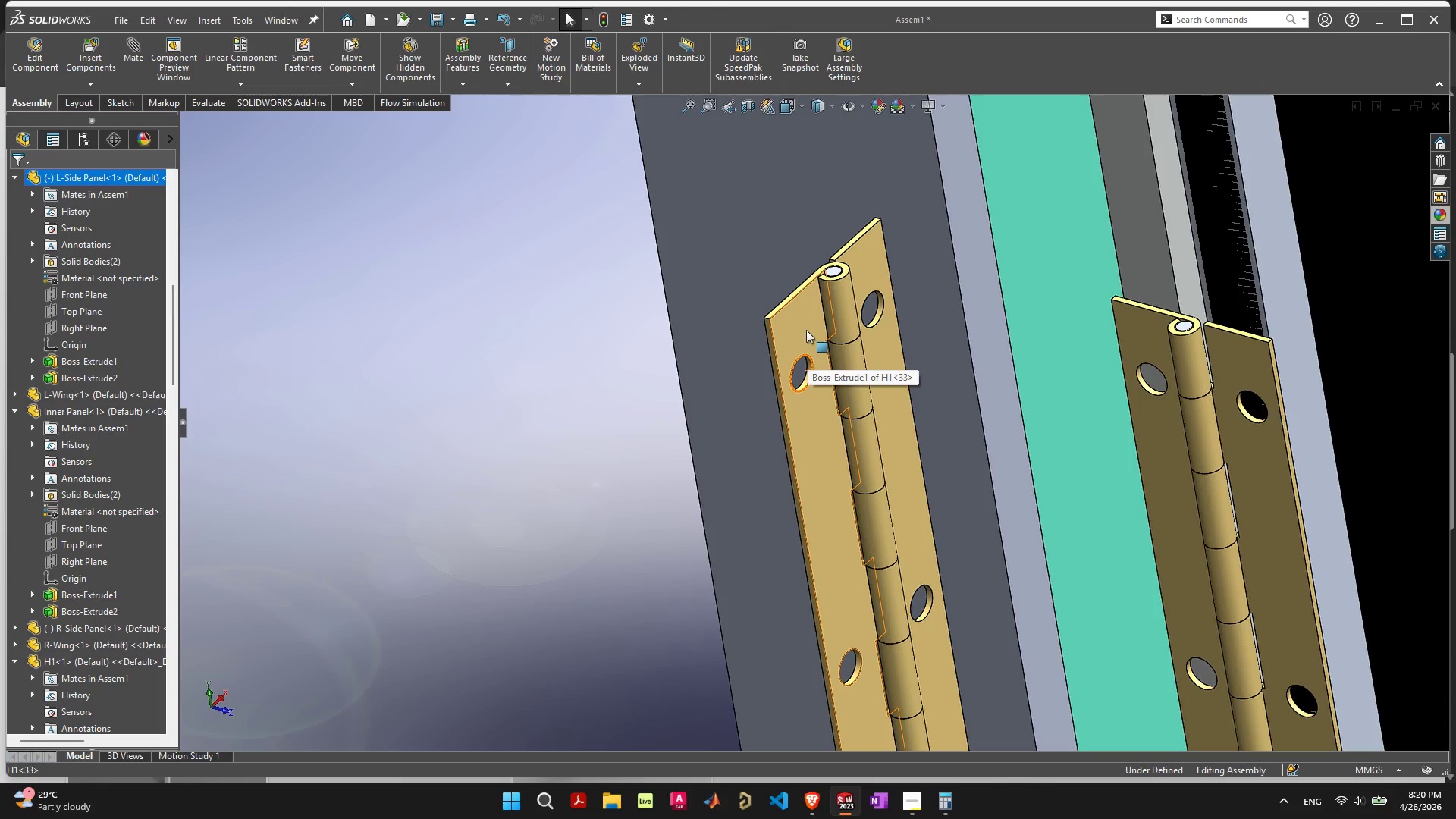 
scroll: coordinate [813, 338], scroll_direction: down, amount: 2.0
 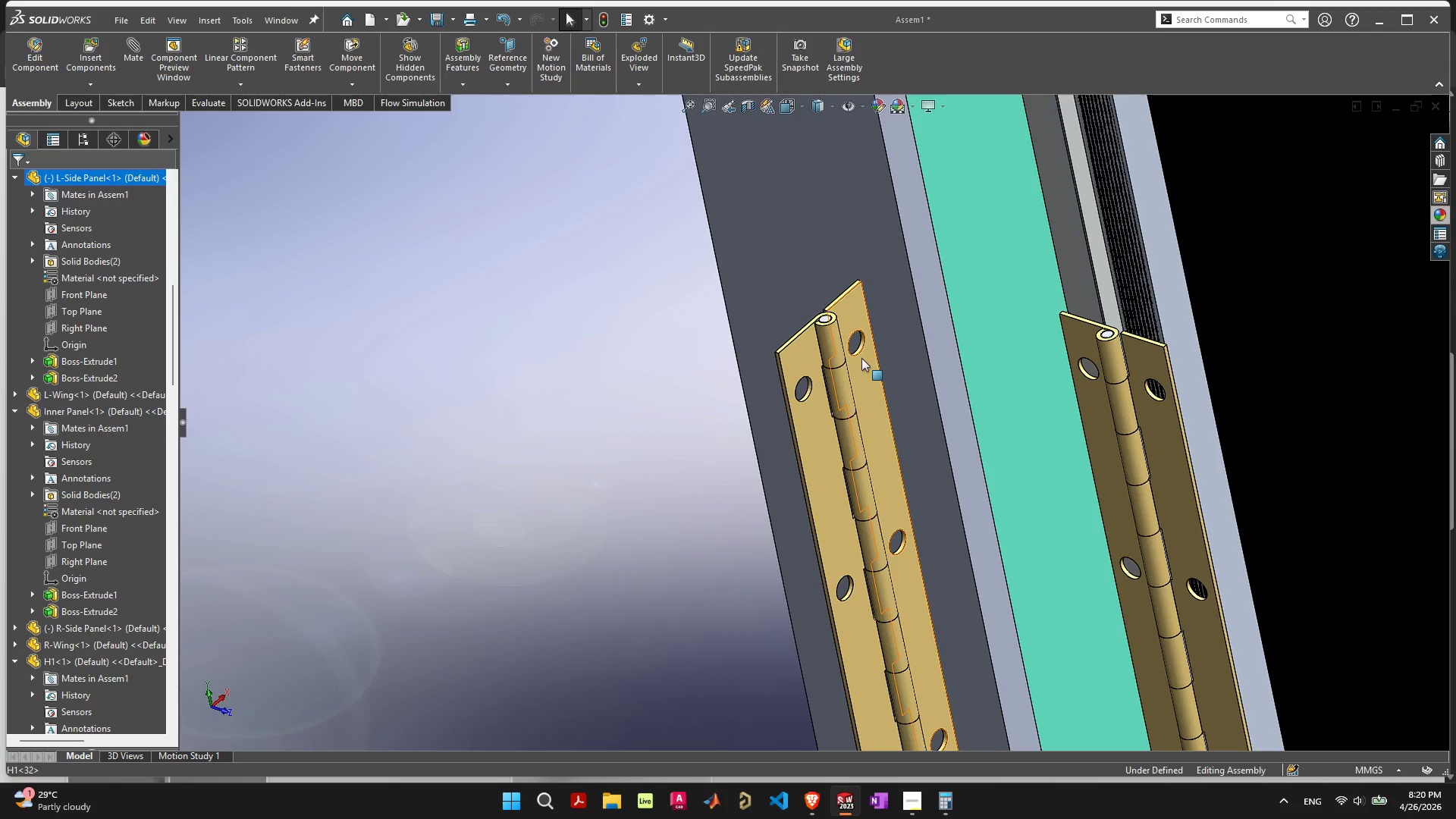 
left_click_drag(start_coordinate=[793, 354], to_coordinate=[760, 288])
 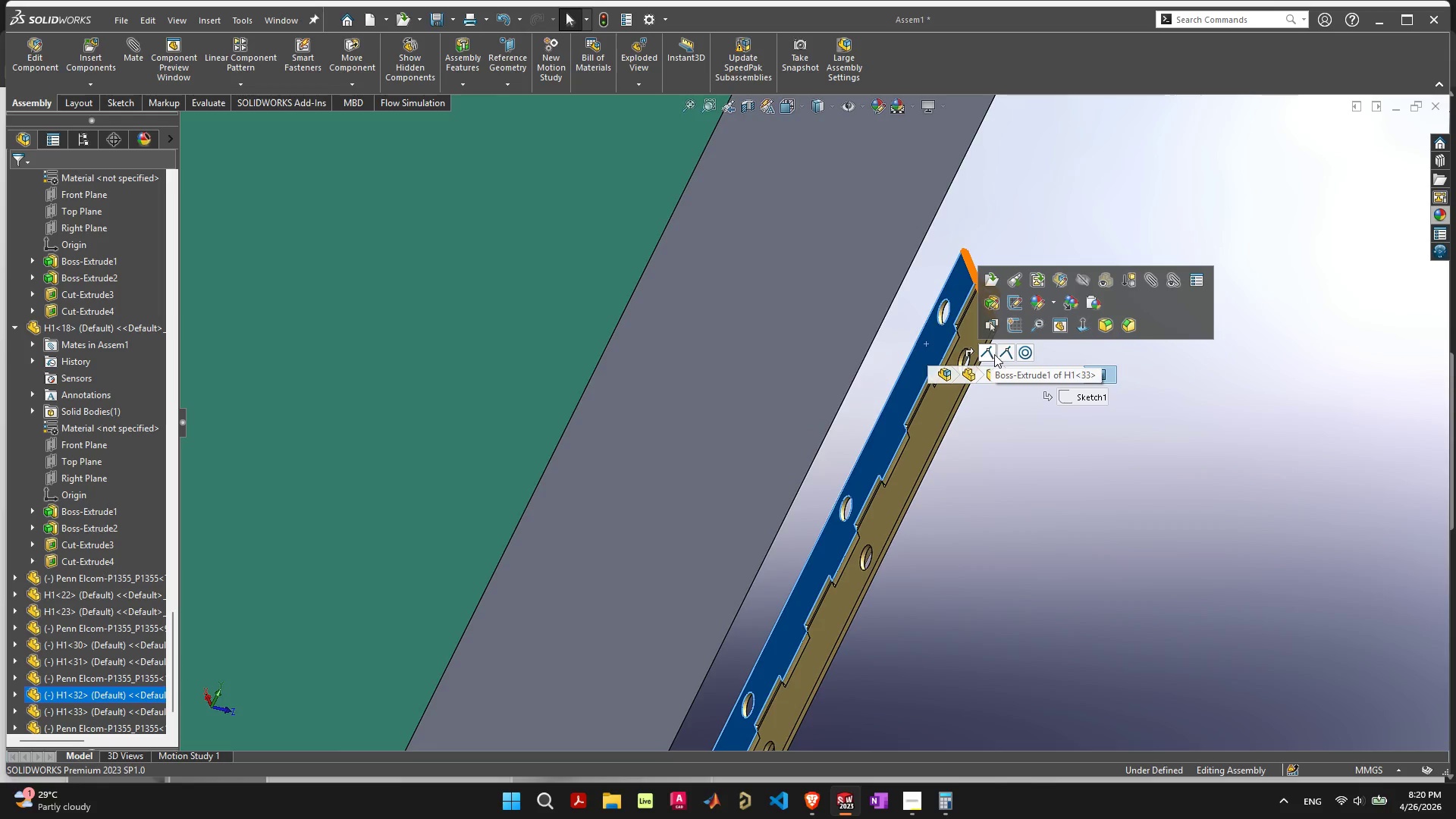 
wait(5.94)
 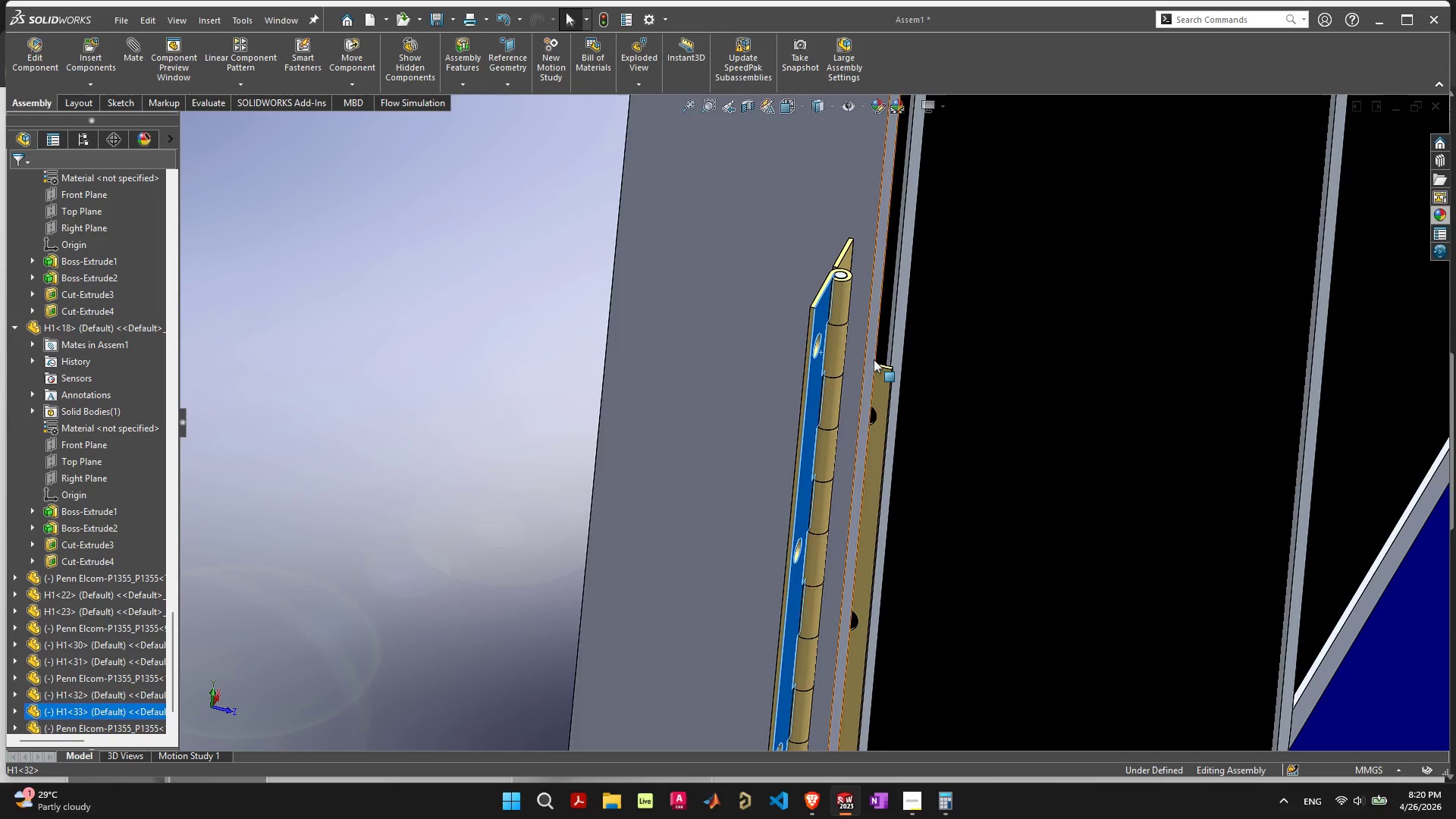 
left_click([1009, 354])
 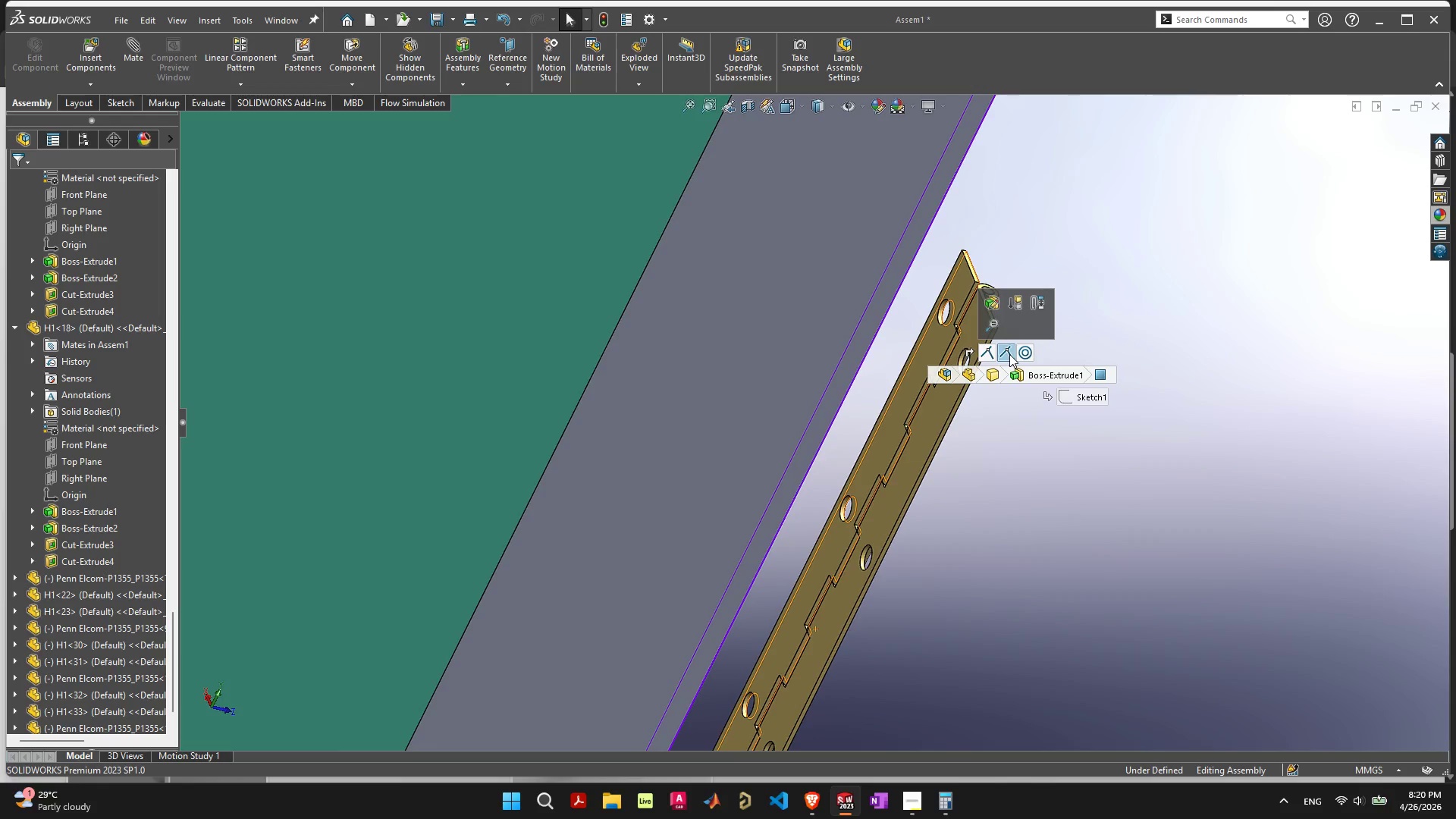 
key(Delete)
 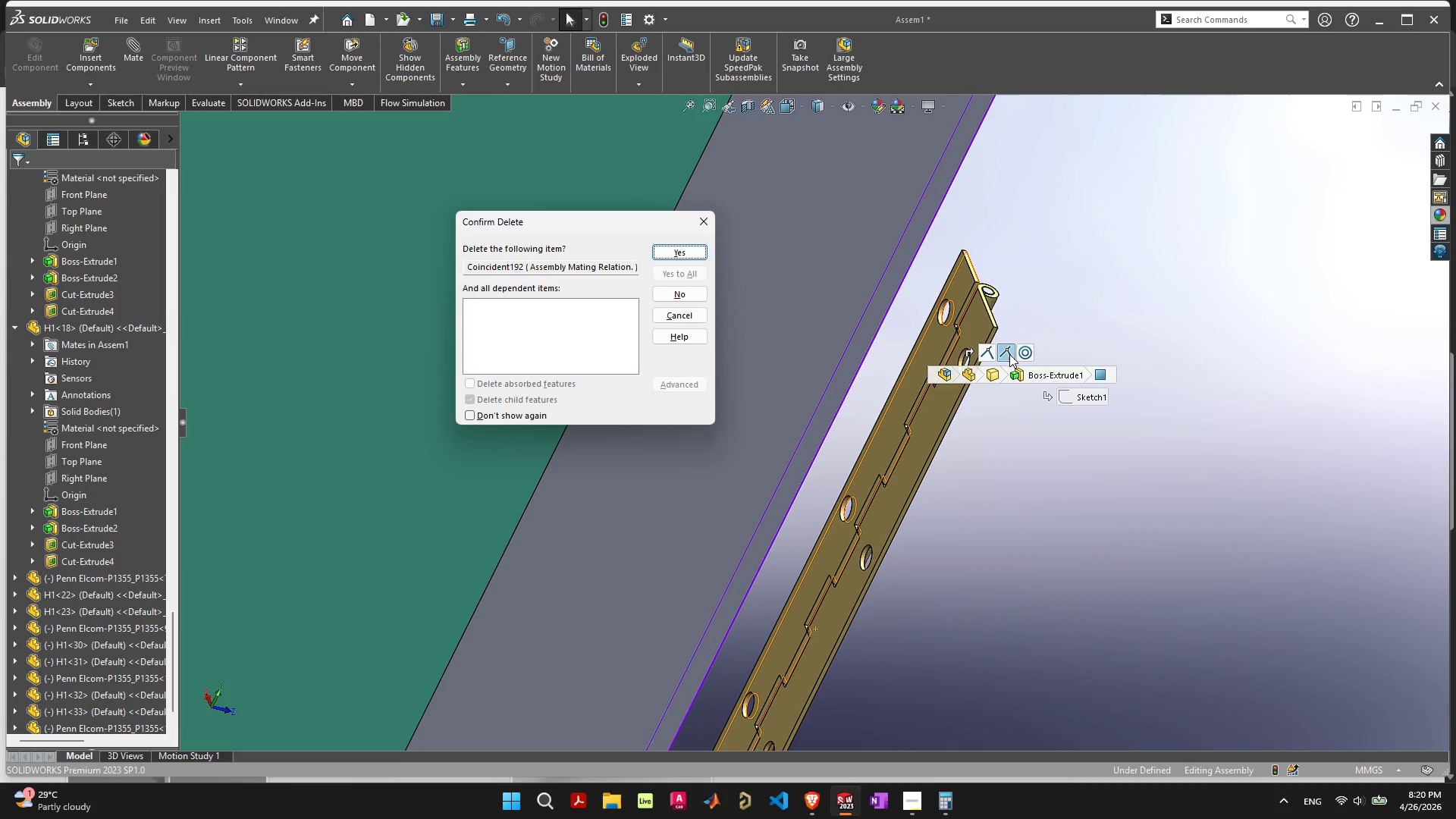 
key(Space)
 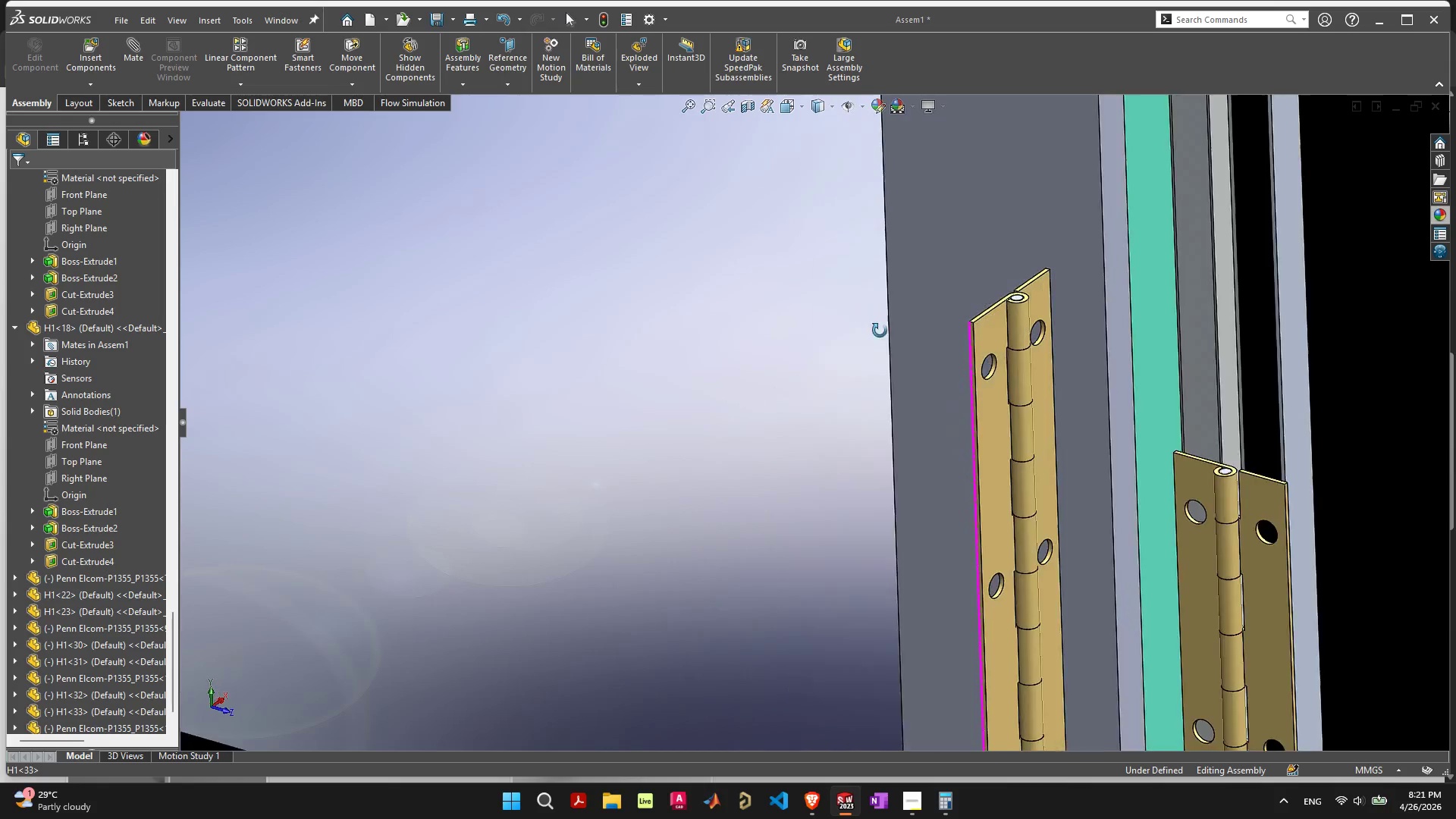 
scroll: coordinate [941, 467], scroll_direction: down, amount: 8.0
 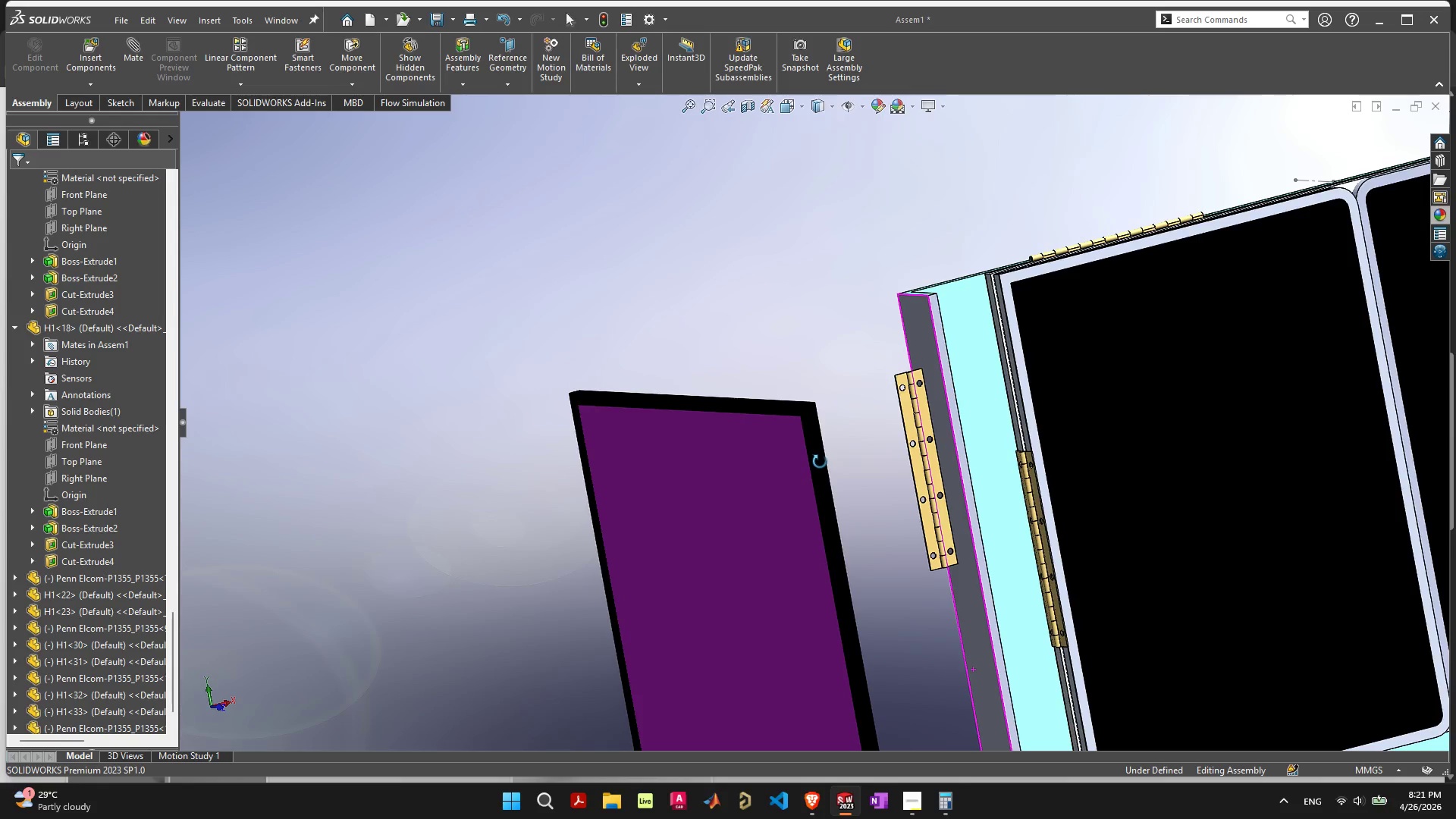 
wait(11.92)
 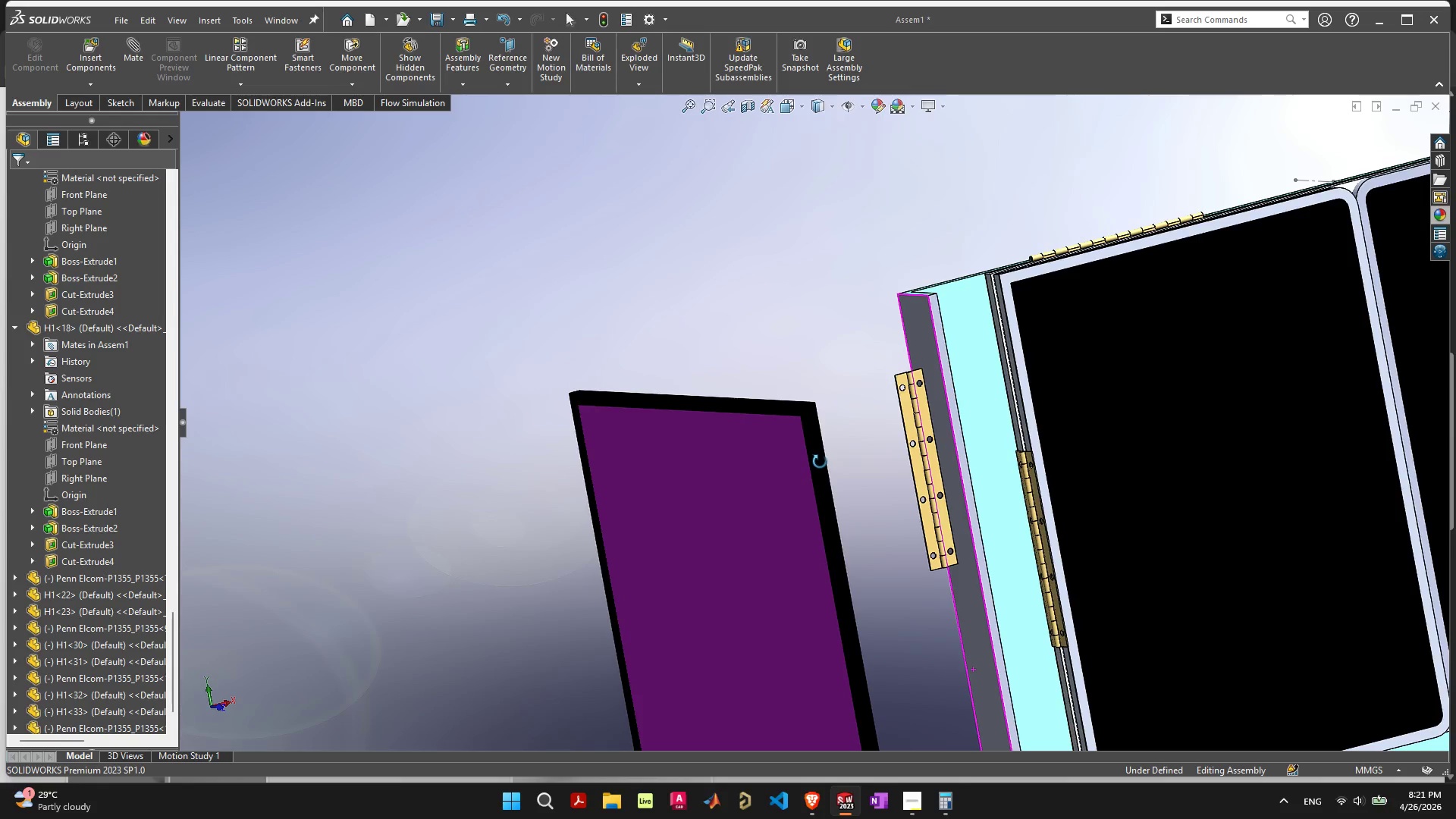 
left_click([927, 416])
 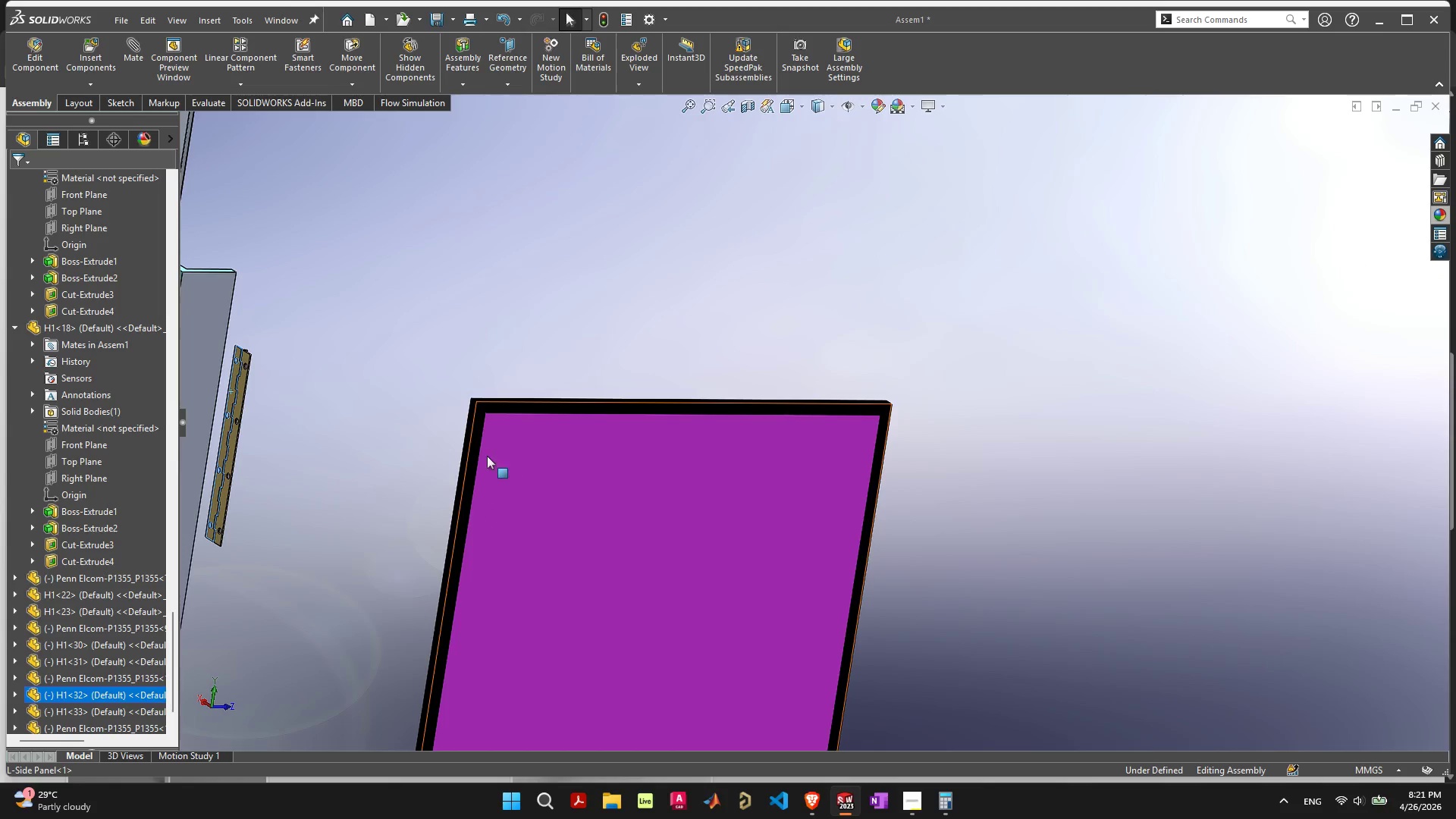 
scroll: coordinate [468, 452], scroll_direction: up, amount: 5.0
 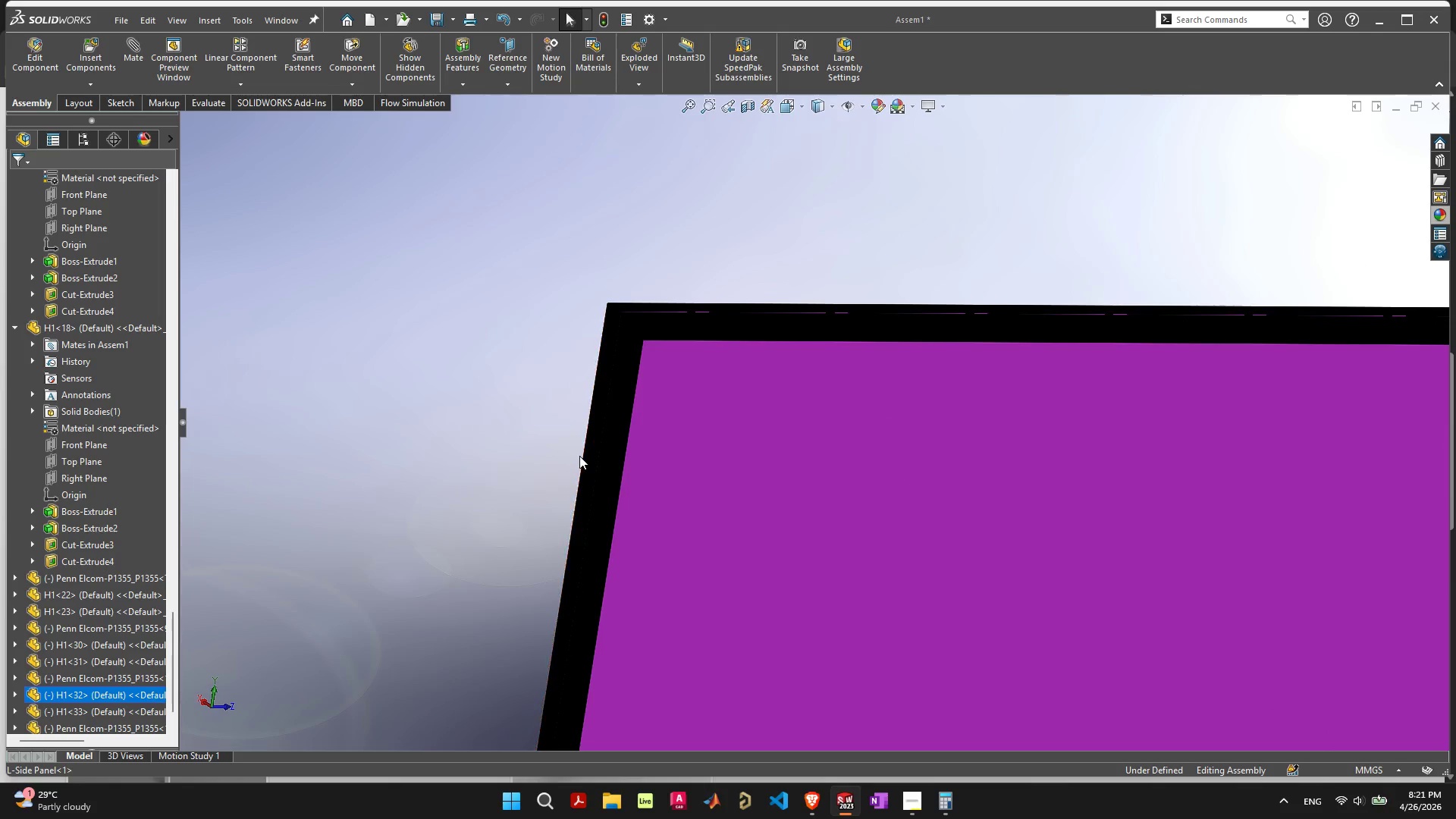 
hold_key(key=ShiftLeft, duration=1.0)
left_click([589, 461])
 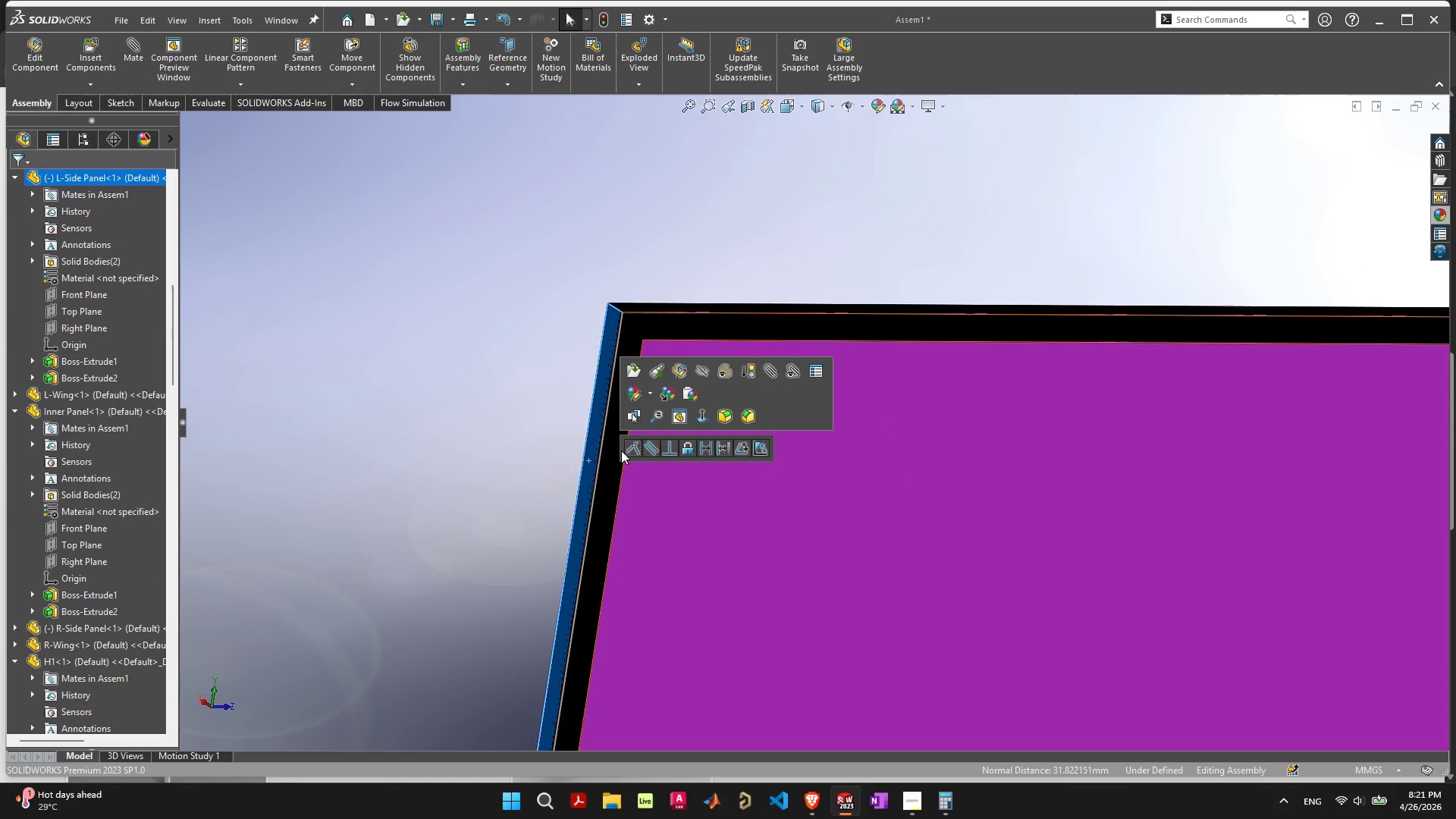 
left_click([624, 450])
 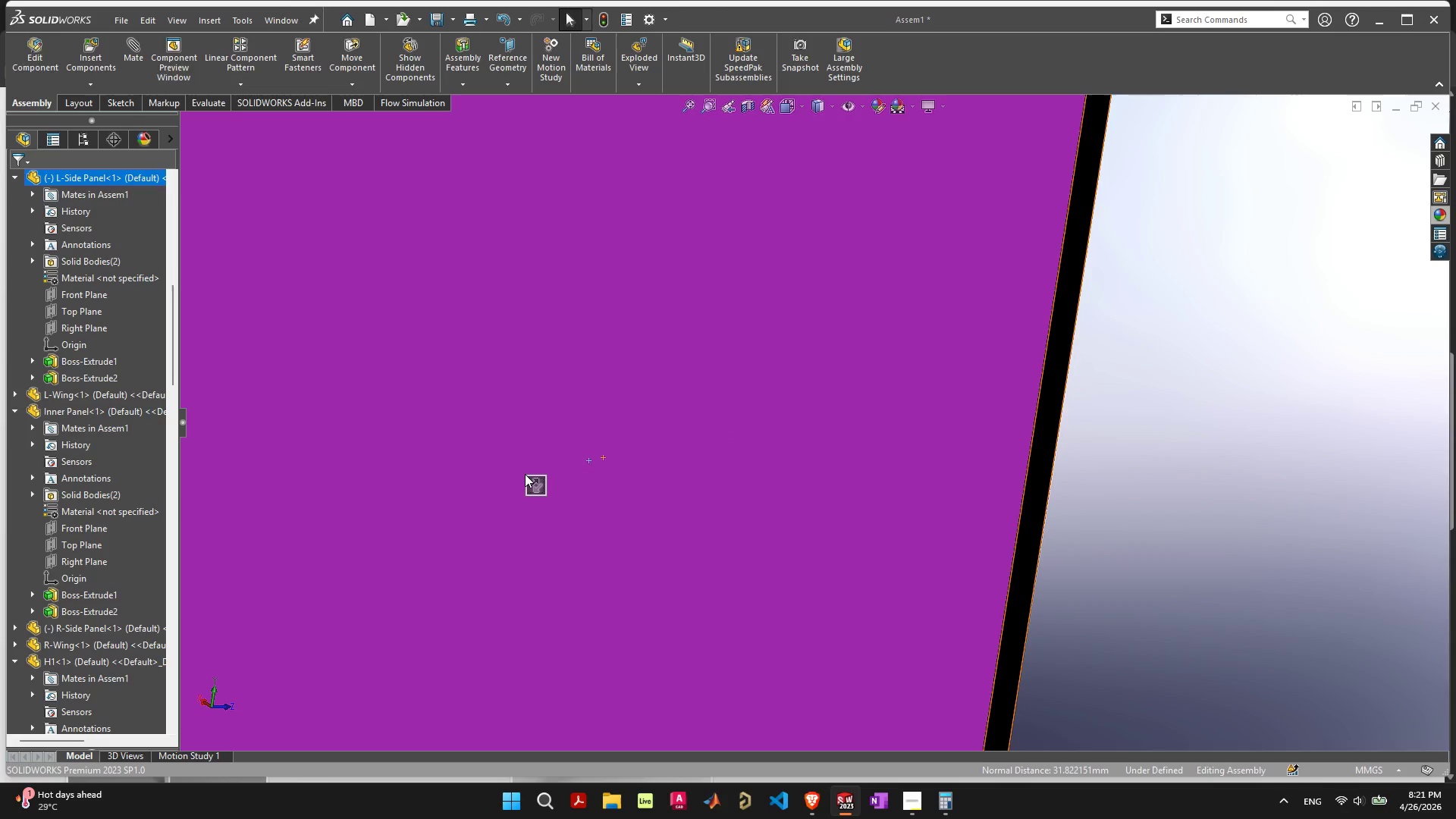 
scroll: coordinate [455, 465], scroll_direction: down, amount: 20.0
 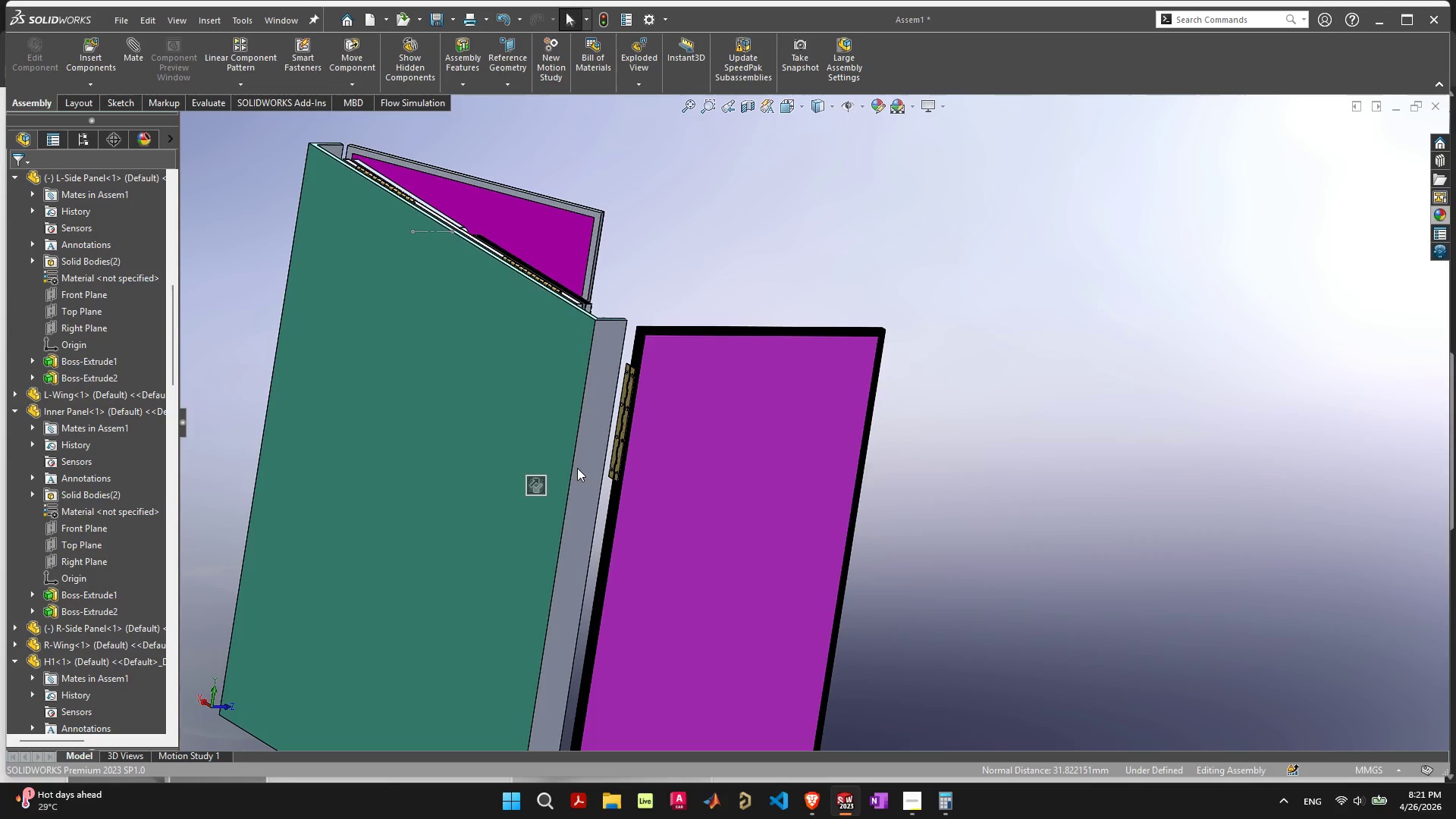 
scroll: coordinate [626, 412], scroll_direction: up, amount: 6.0
 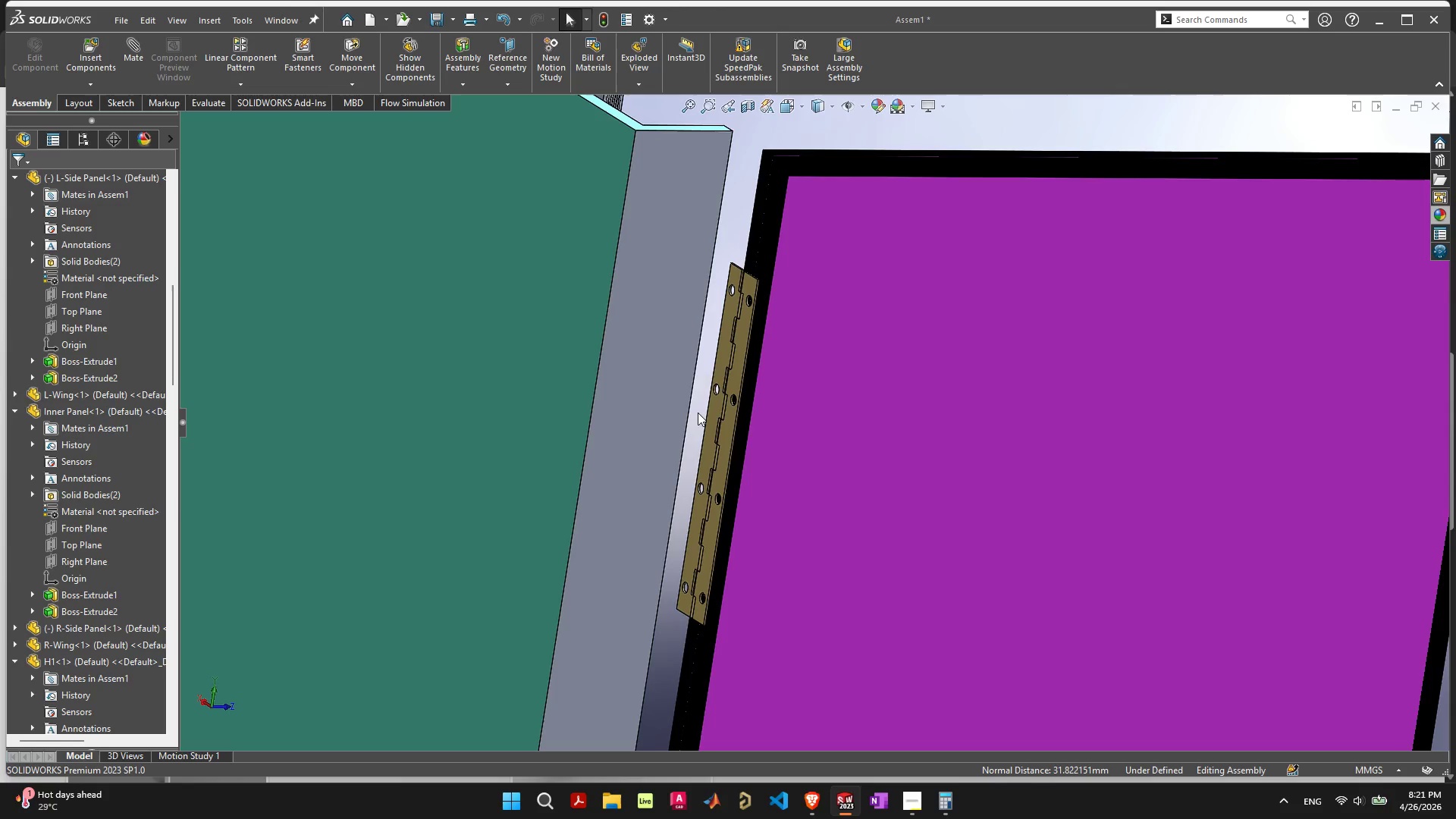 
scroll: coordinate [787, 460], scroll_direction: down, amount: 10.0
 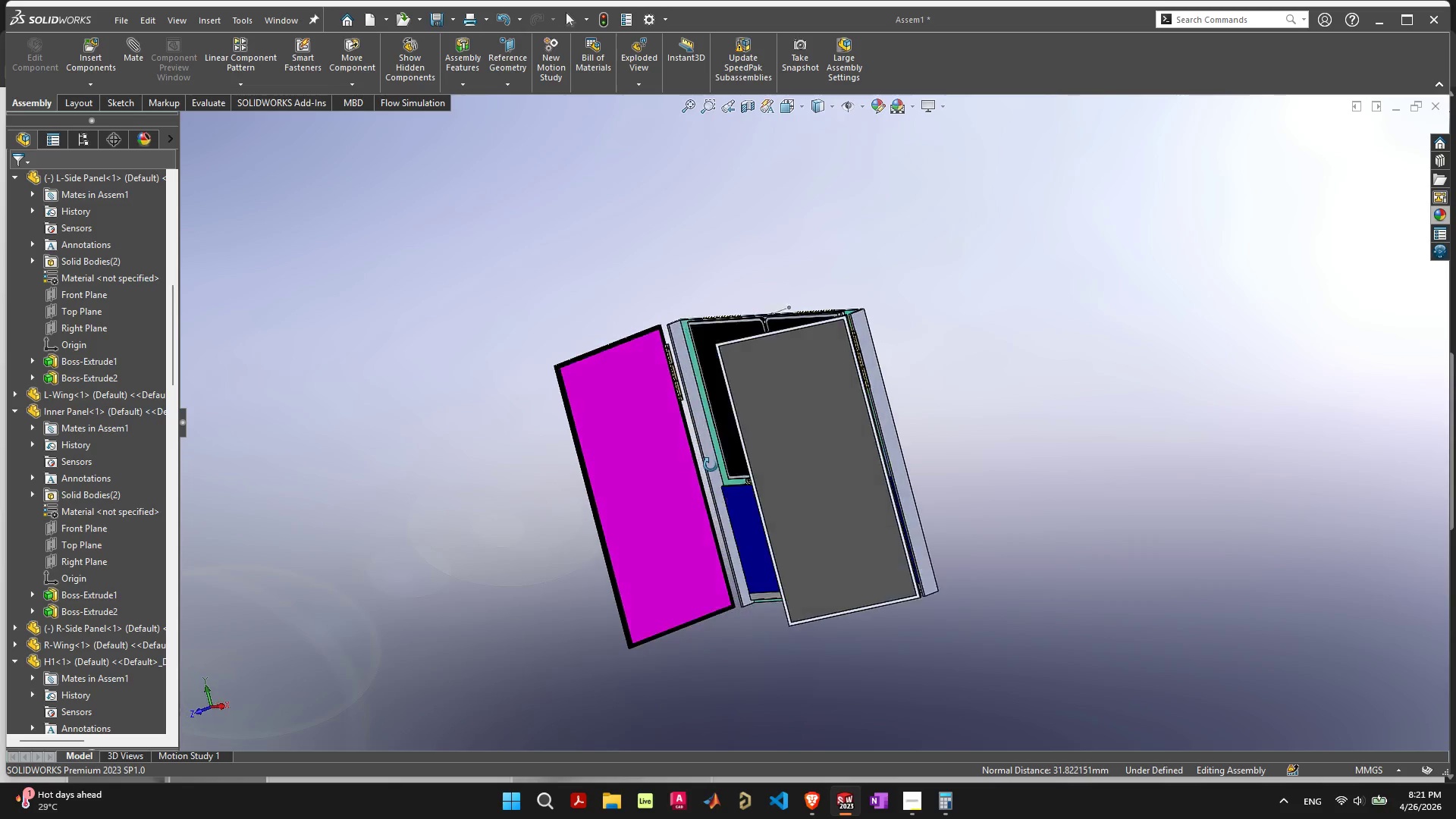 
scroll: coordinate [726, 324], scroll_direction: up, amount: 16.0
 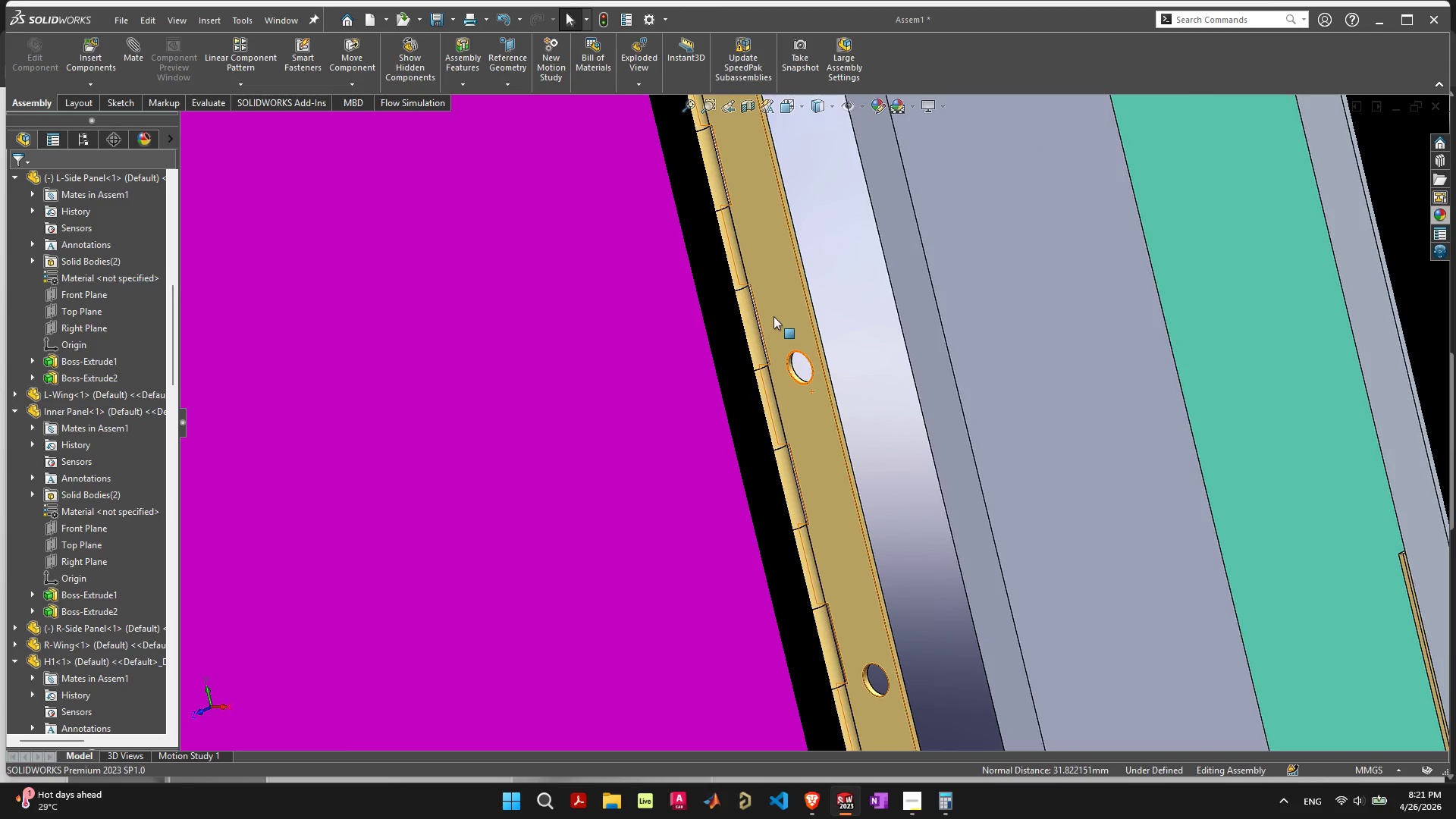 
left_click_drag(start_coordinate=[774, 316], to_coordinate=[783, 268])
 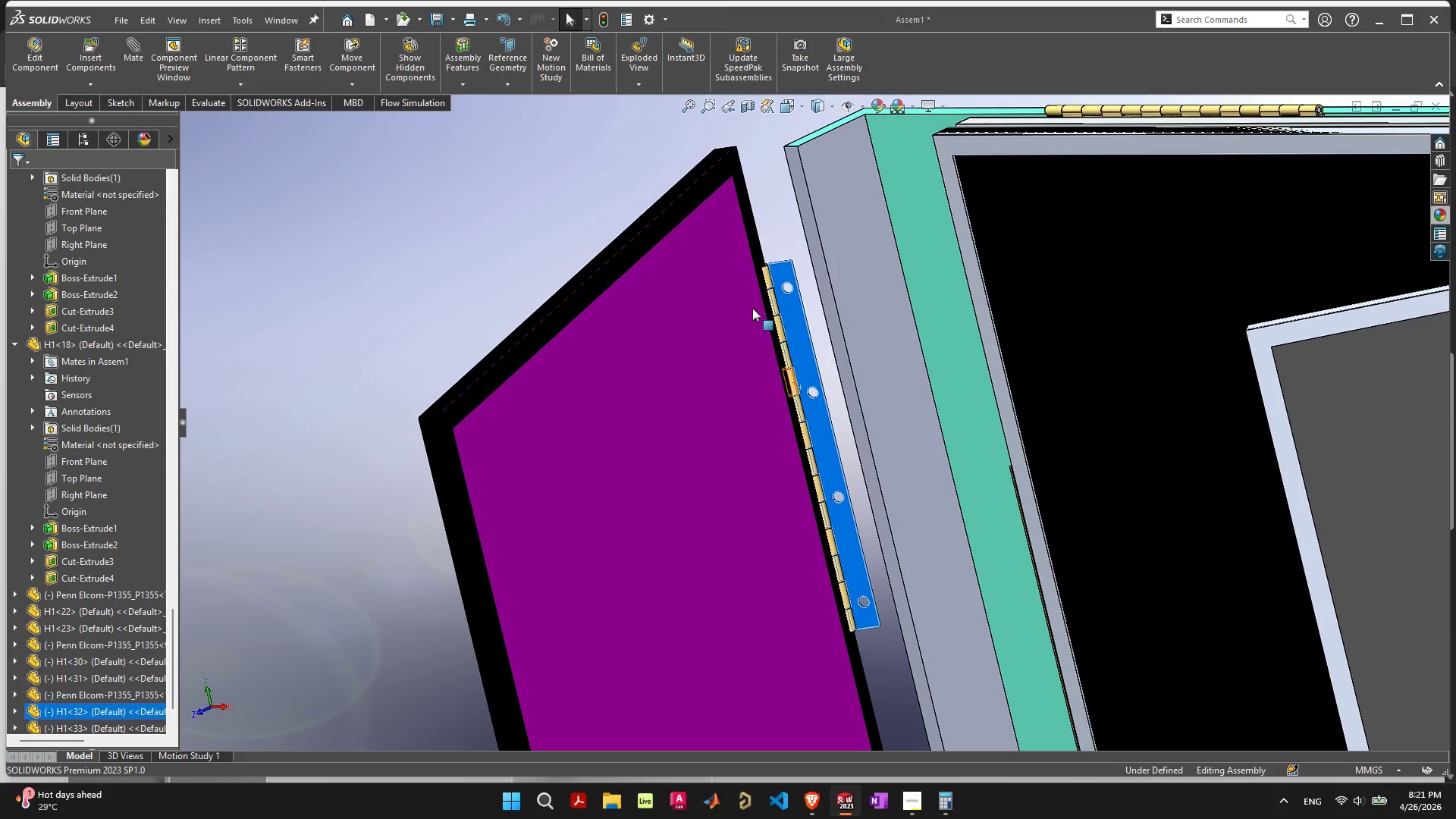 
scroll: coordinate [752, 308], scroll_direction: down, amount: 6.0
 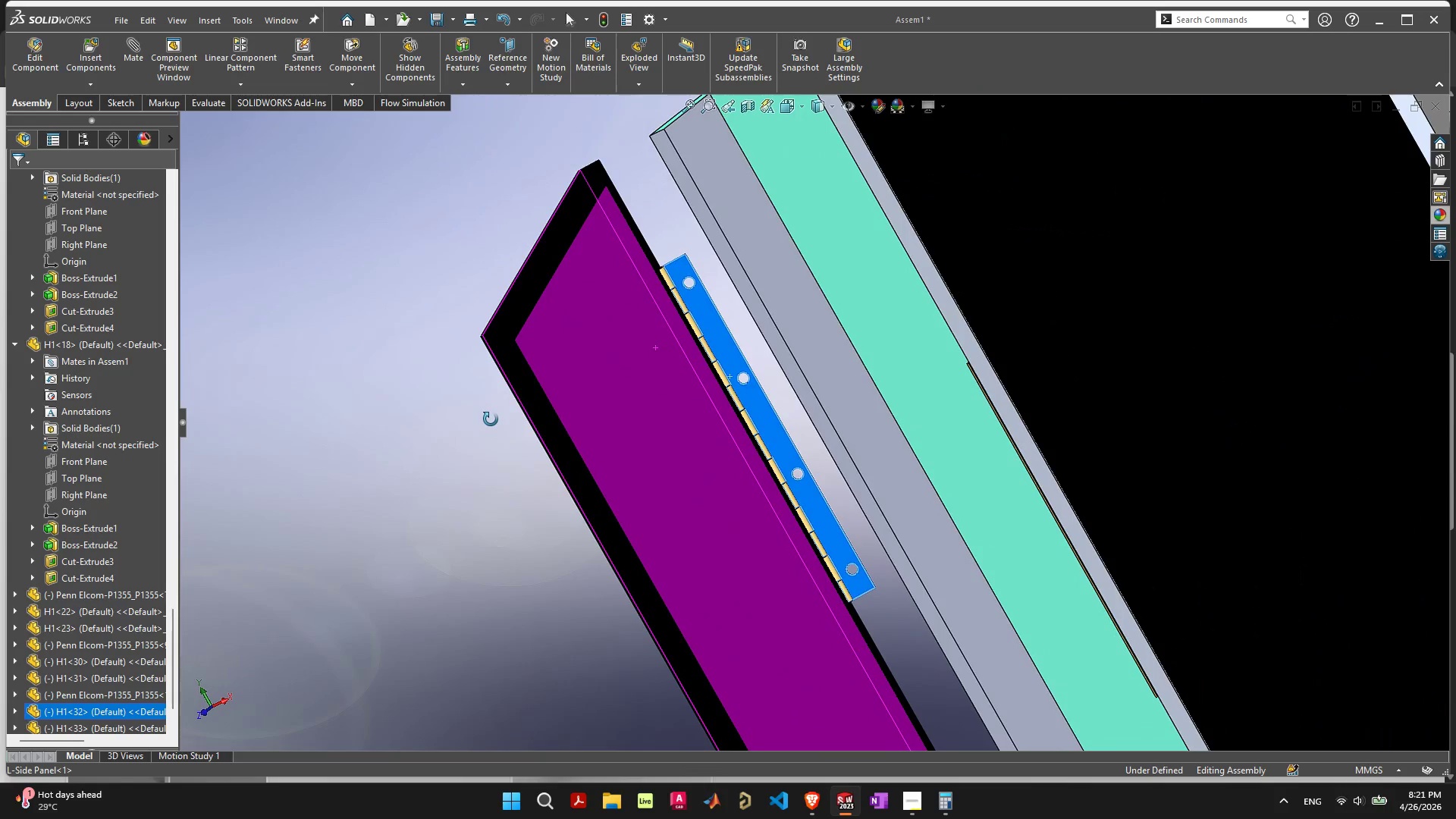 
wait(5.52)
 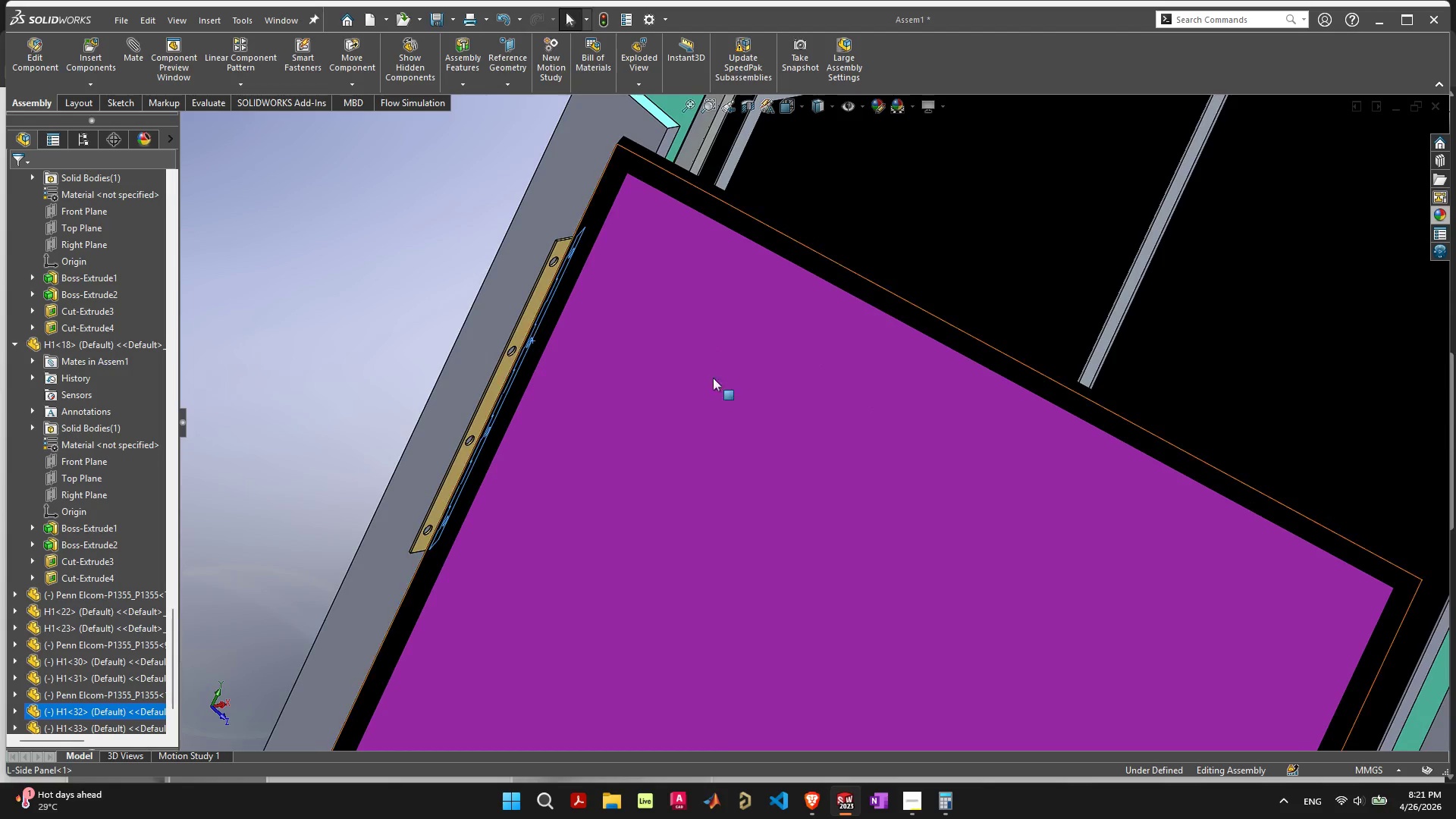 
scroll: coordinate [770, 306], scroll_direction: up, amount: 10.0
 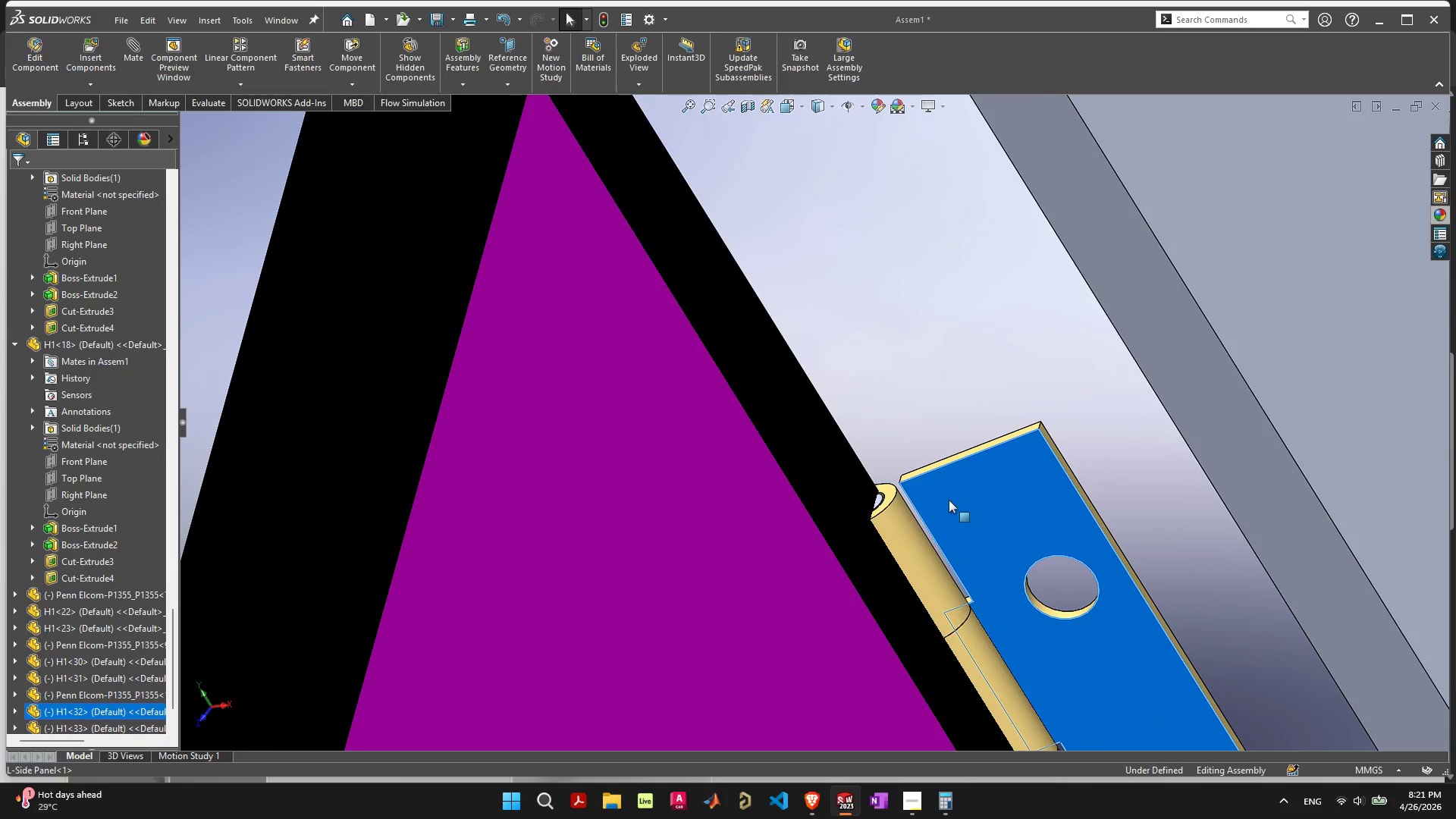 
left_click_drag(start_coordinate=[958, 507], to_coordinate=[695, 541])
 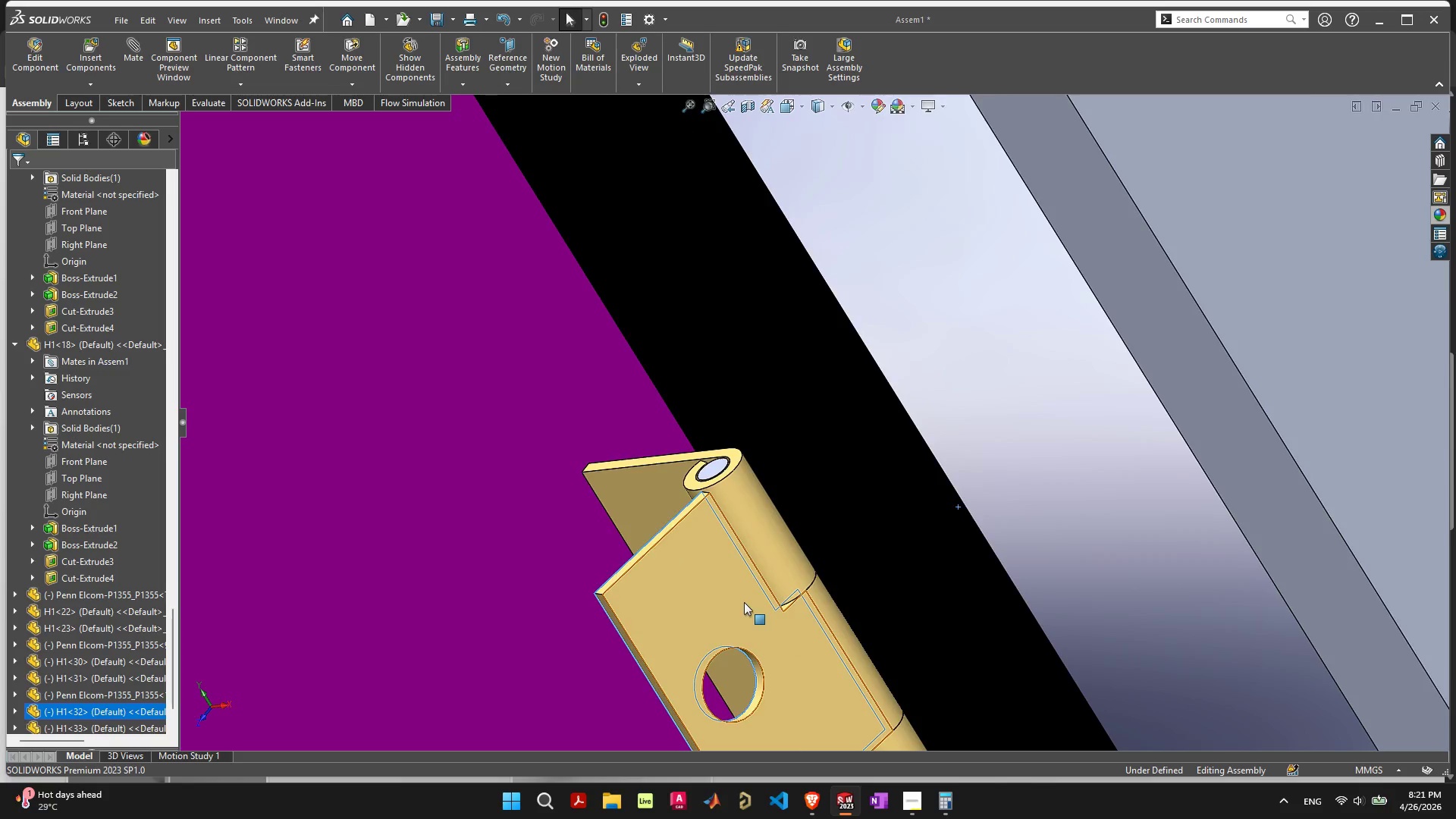 
scroll: coordinate [746, 602], scroll_direction: down, amount: 4.0
 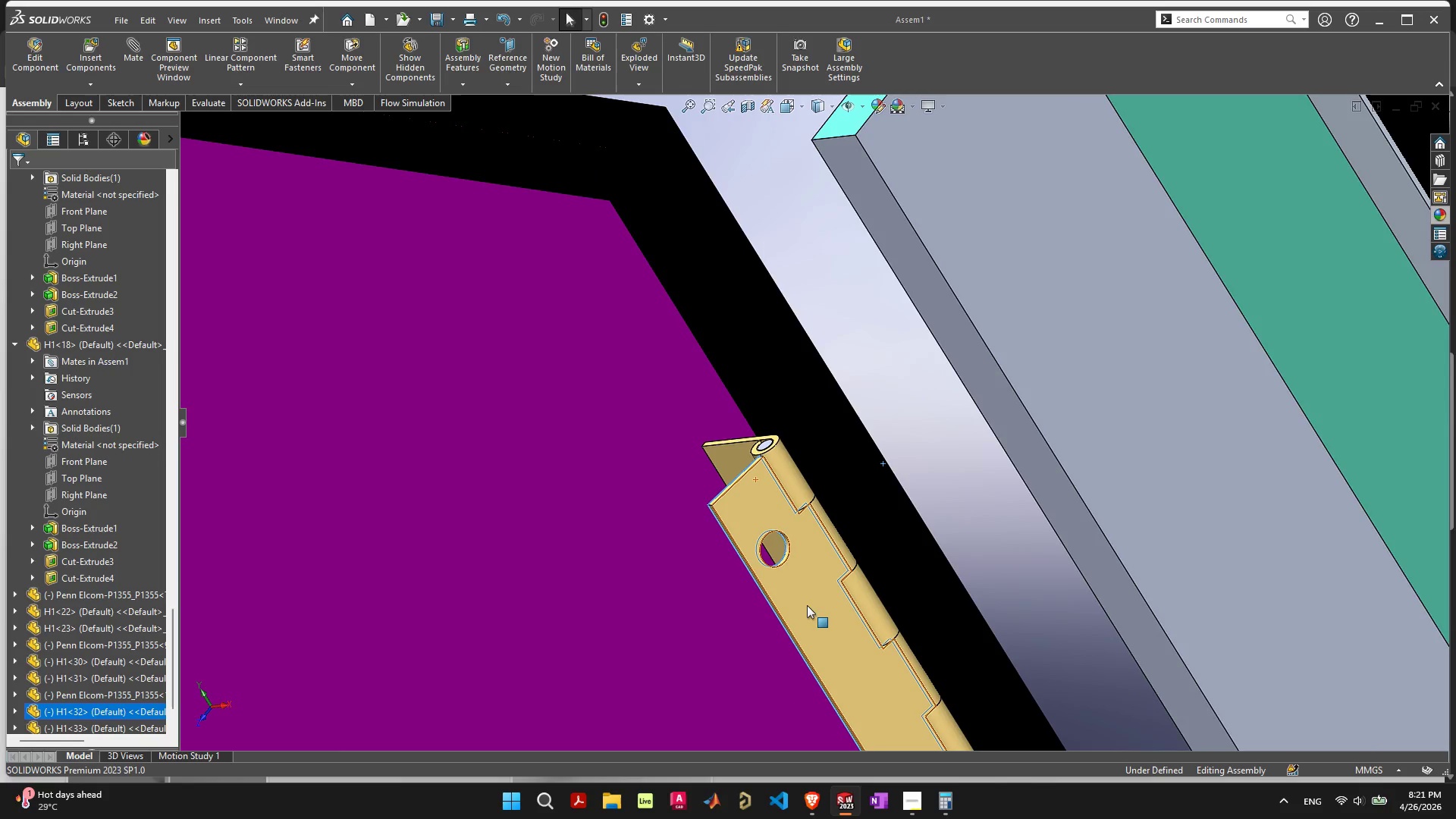 
left_click_drag(start_coordinate=[808, 606], to_coordinate=[832, 356])
 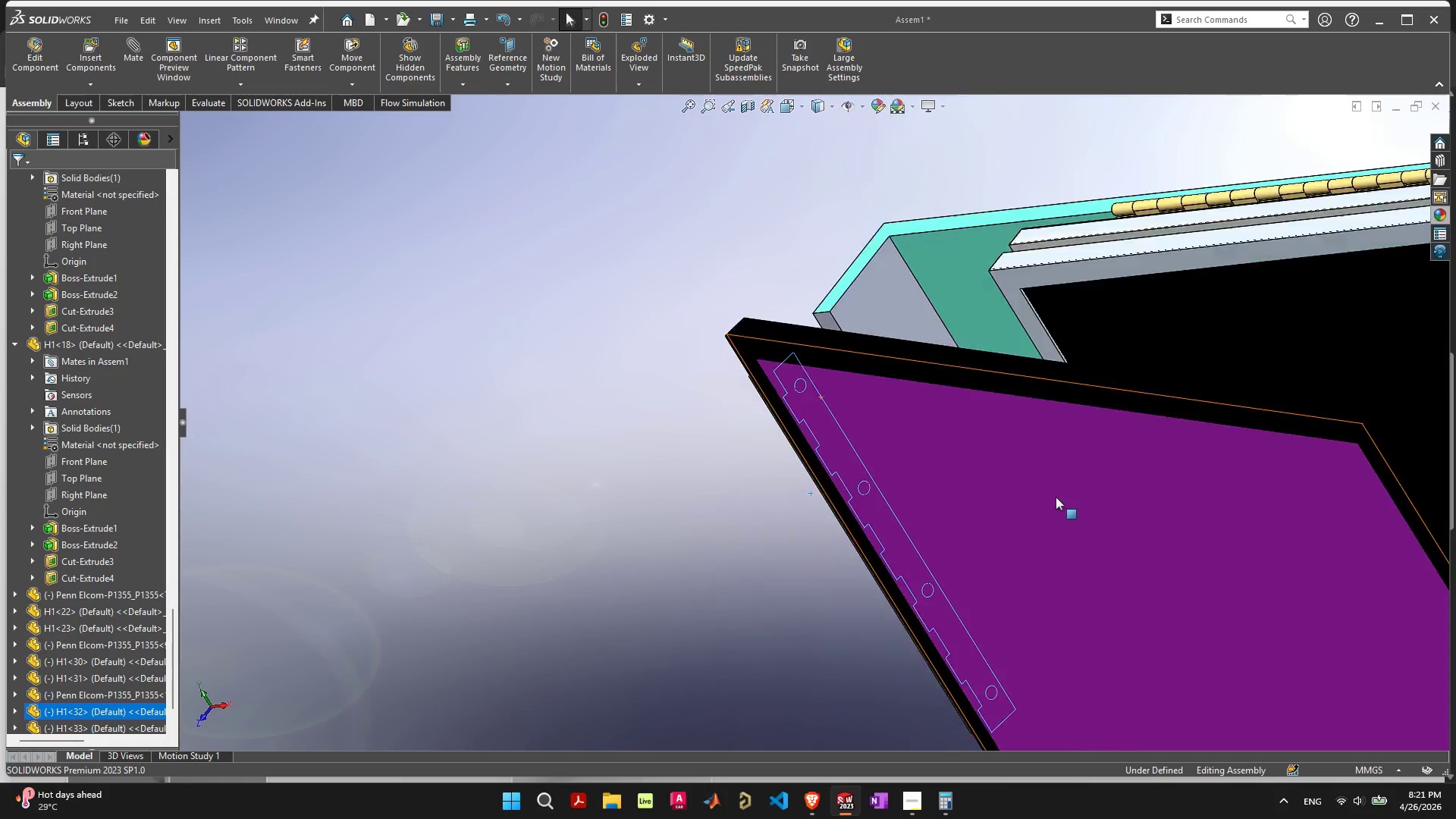 
scroll: coordinate [1112, 576], scroll_direction: down, amount: 10.0
 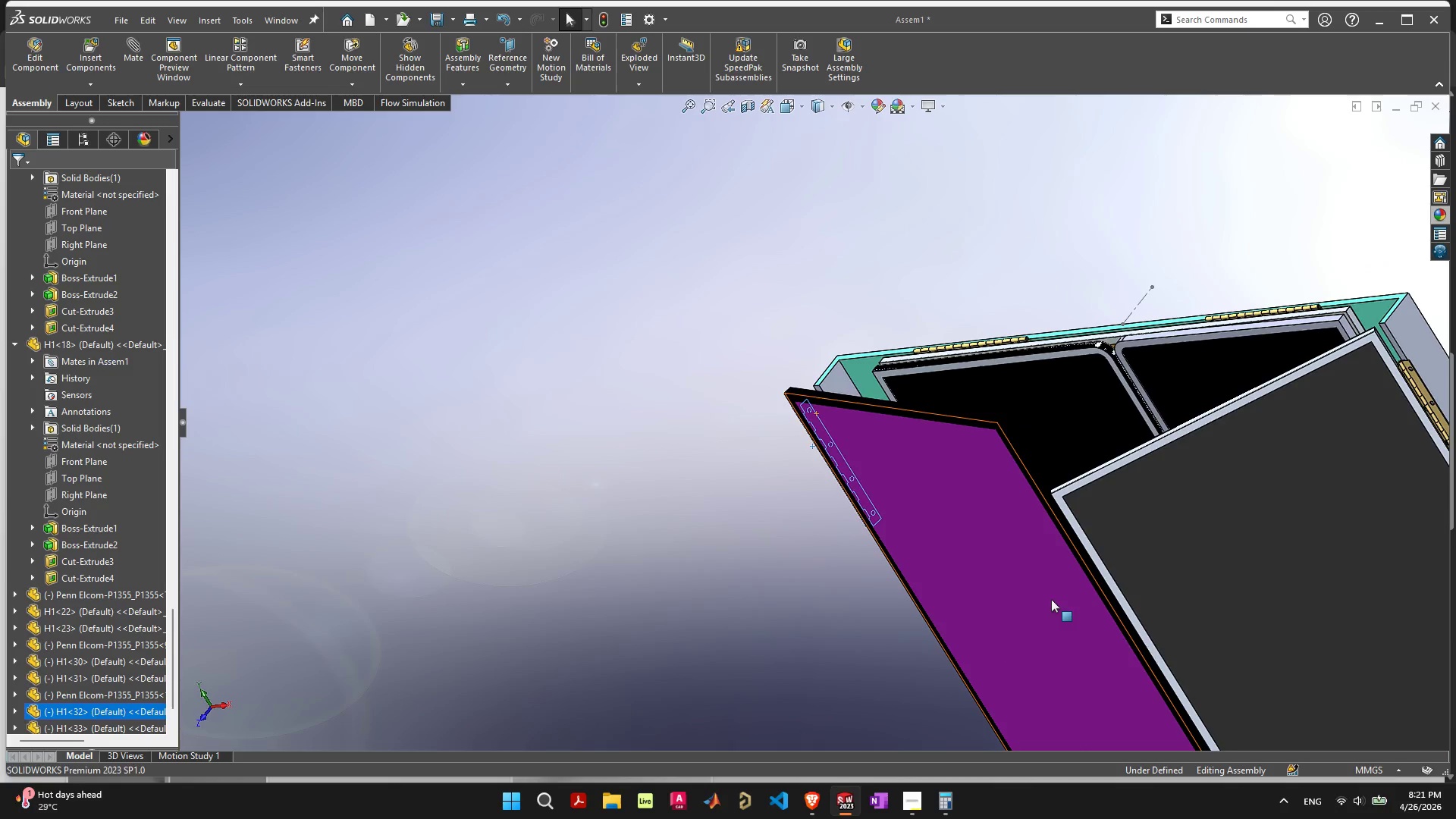 
left_click_drag(start_coordinate=[1050, 598], to_coordinate=[854, 652])
 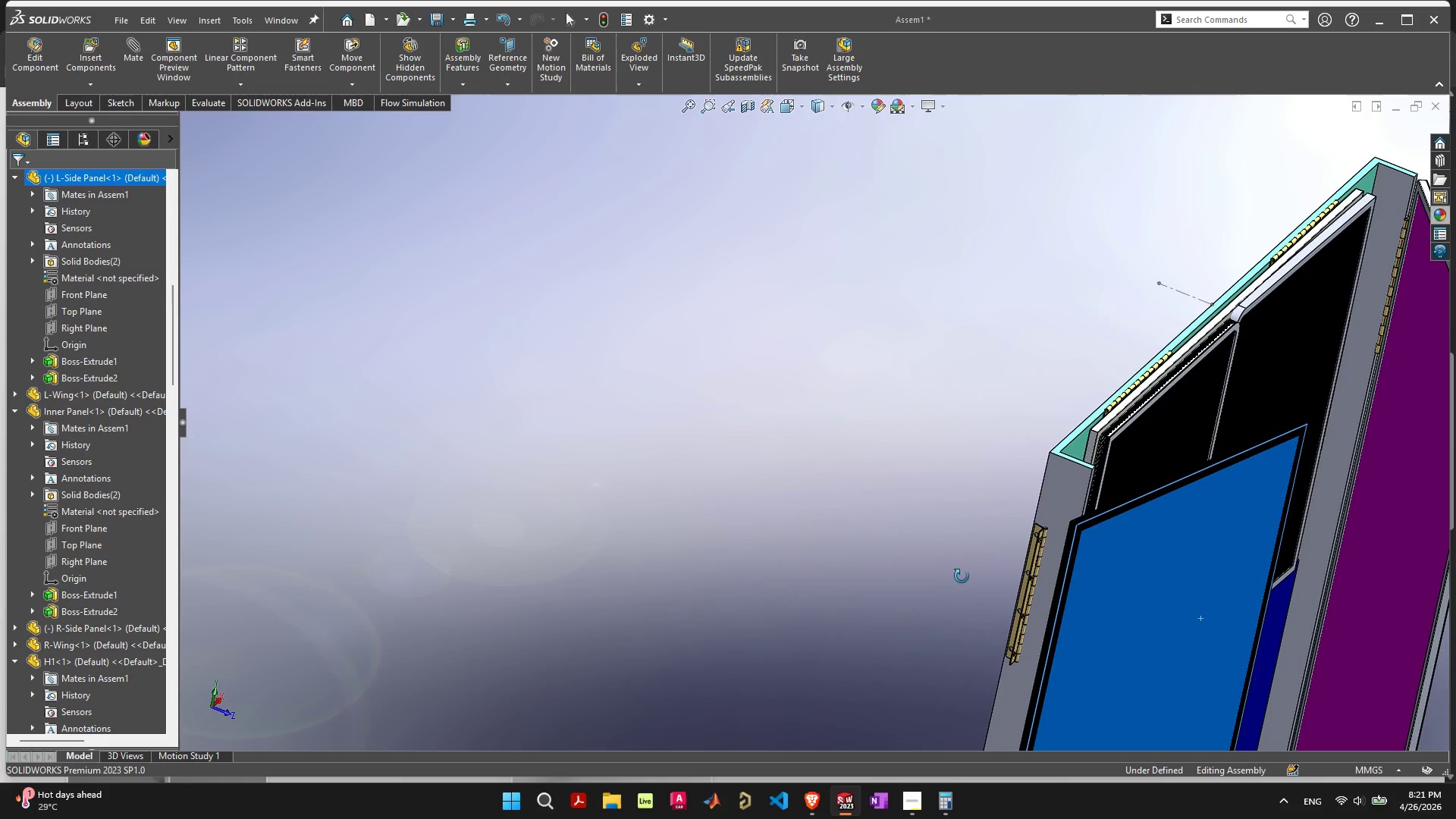 
scroll: coordinate [996, 524], scroll_direction: up, amount: 8.0
 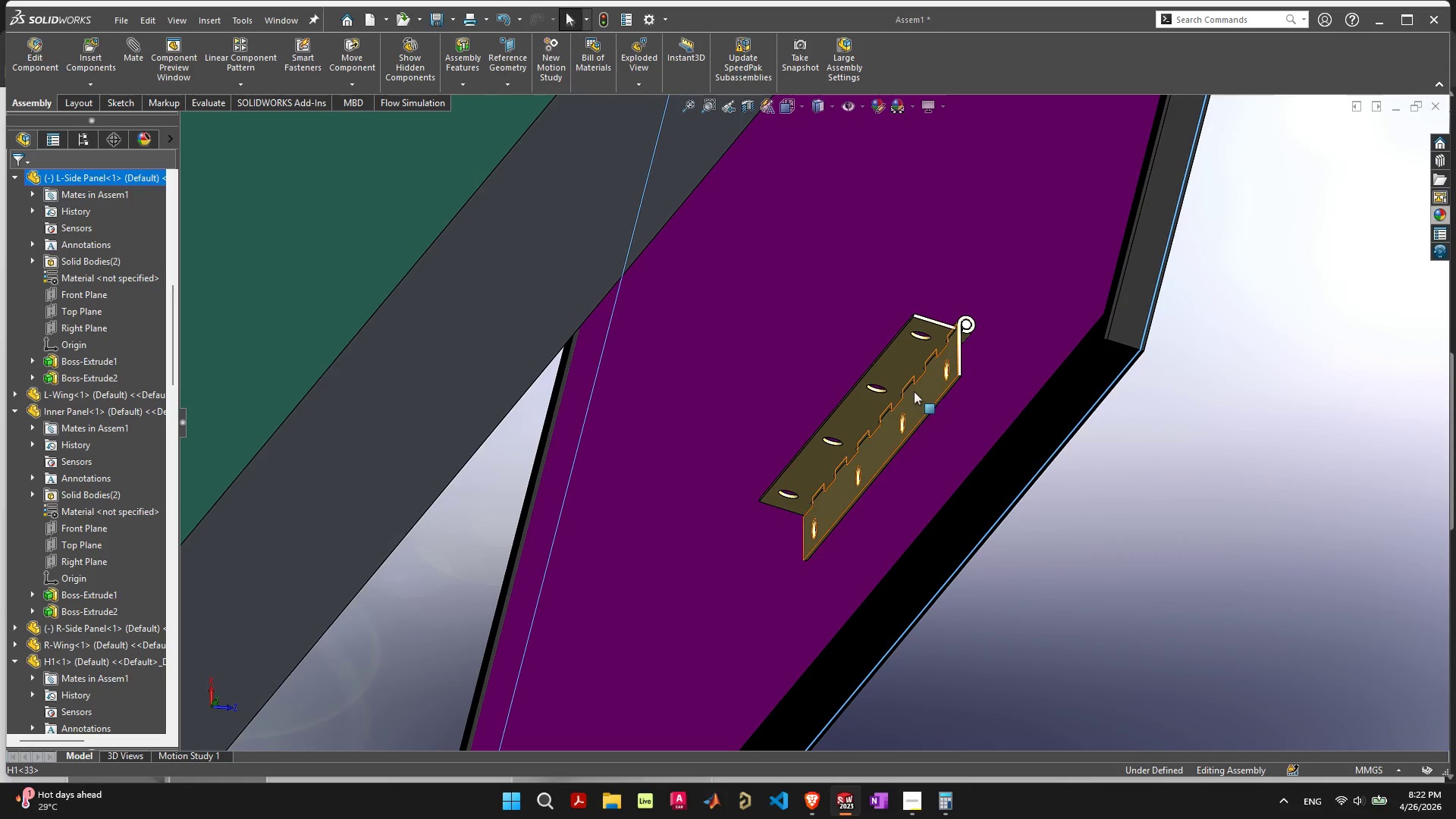 
left_click_drag(start_coordinate=[918, 389], to_coordinate=[723, 333])
 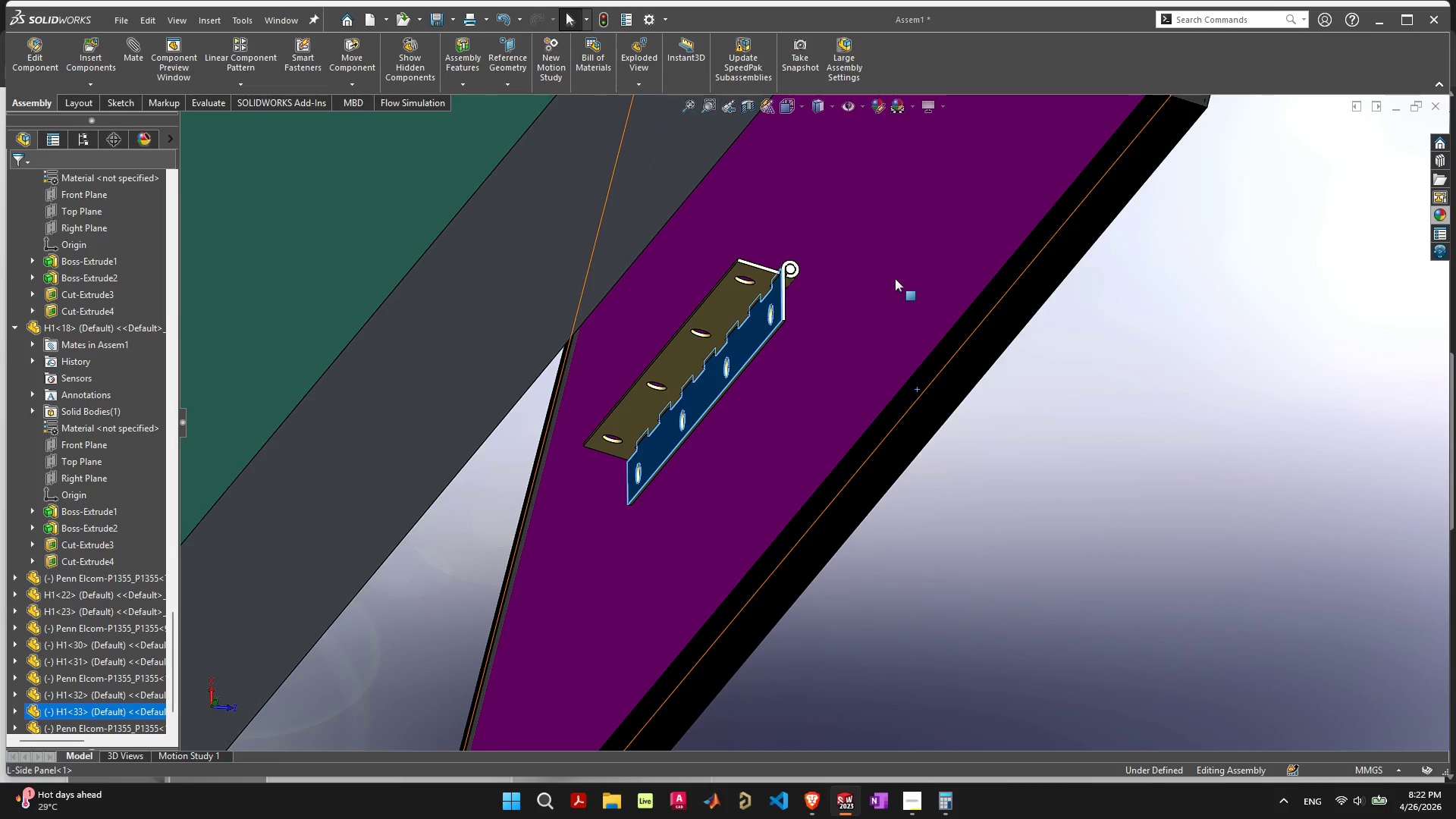 
left_click_drag(start_coordinate=[895, 278], to_coordinate=[848, 426])
 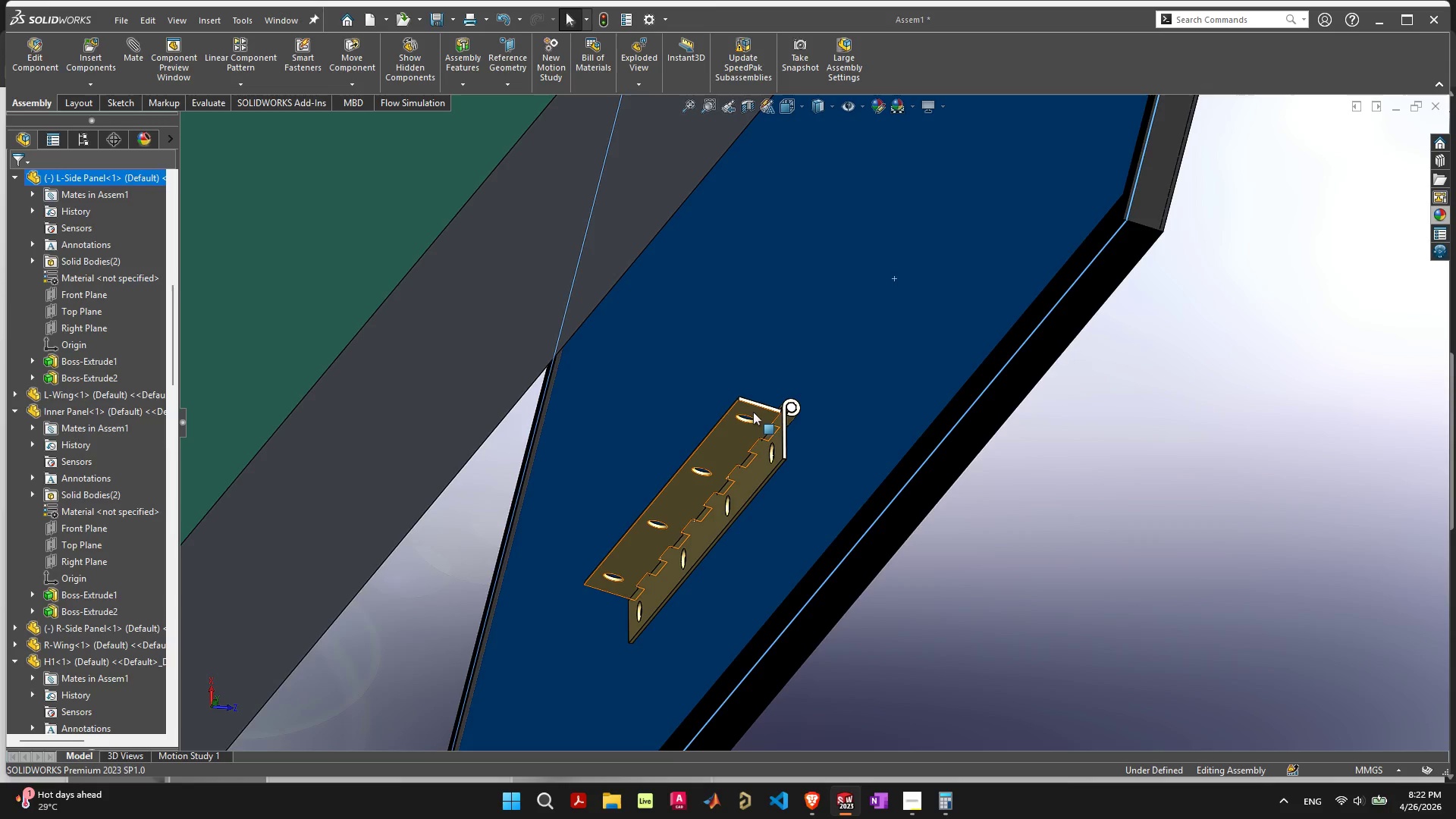 
left_click_drag(start_coordinate=[753, 411], to_coordinate=[858, 525])
 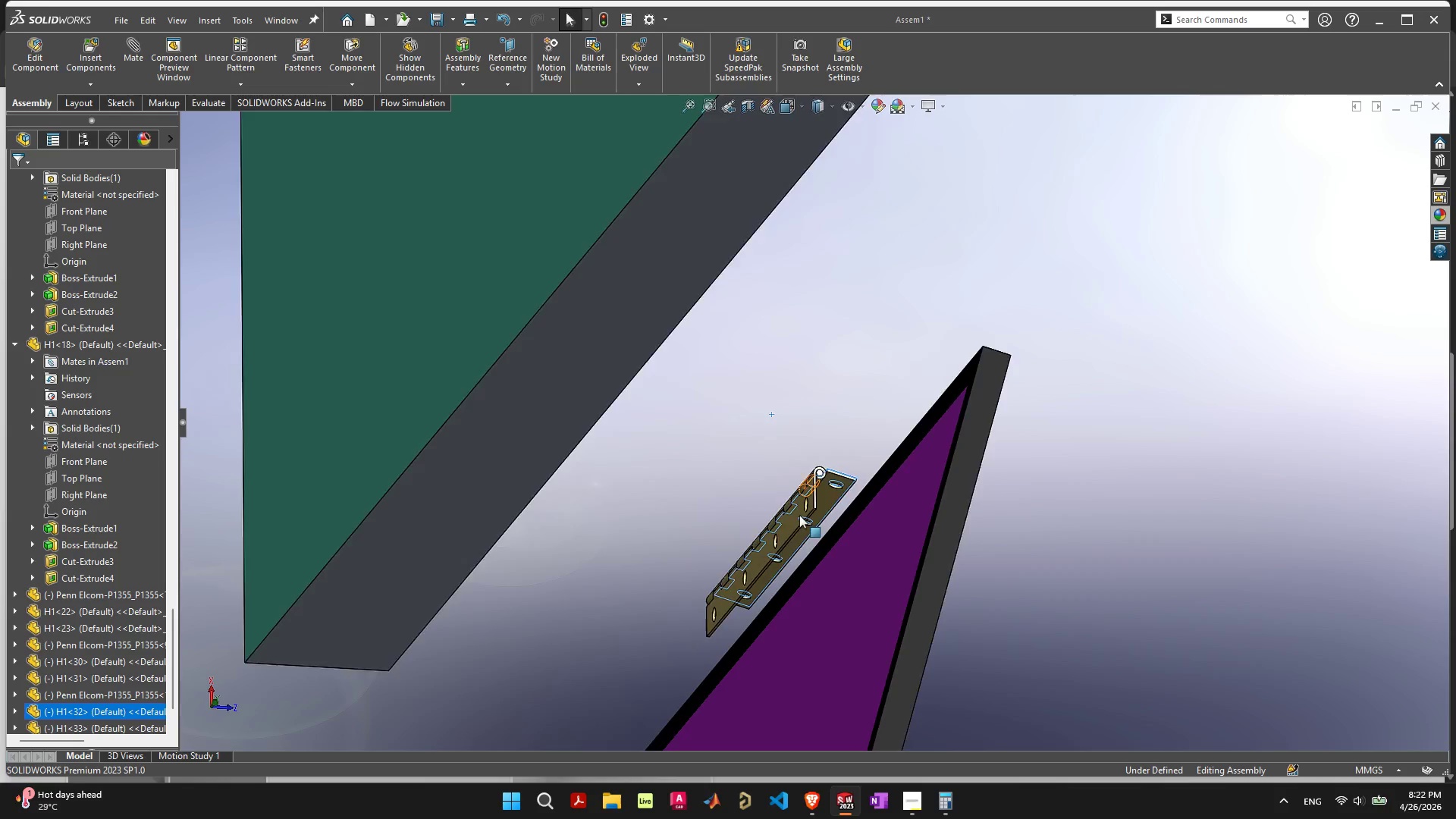 
scroll: coordinate [799, 515], scroll_direction: down, amount: 6.0
 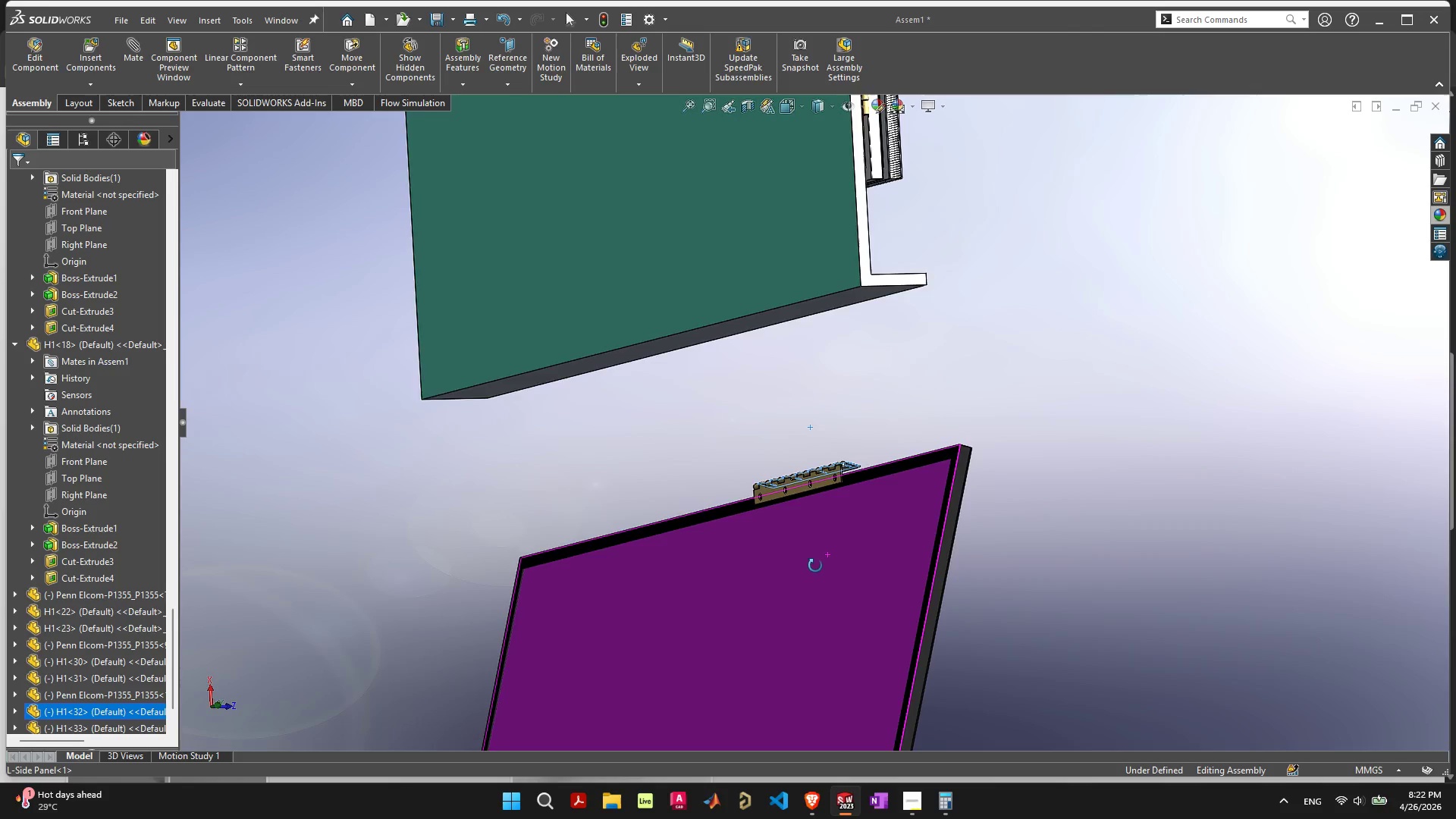 
scroll: coordinate [805, 556], scroll_direction: up, amount: 1.0
 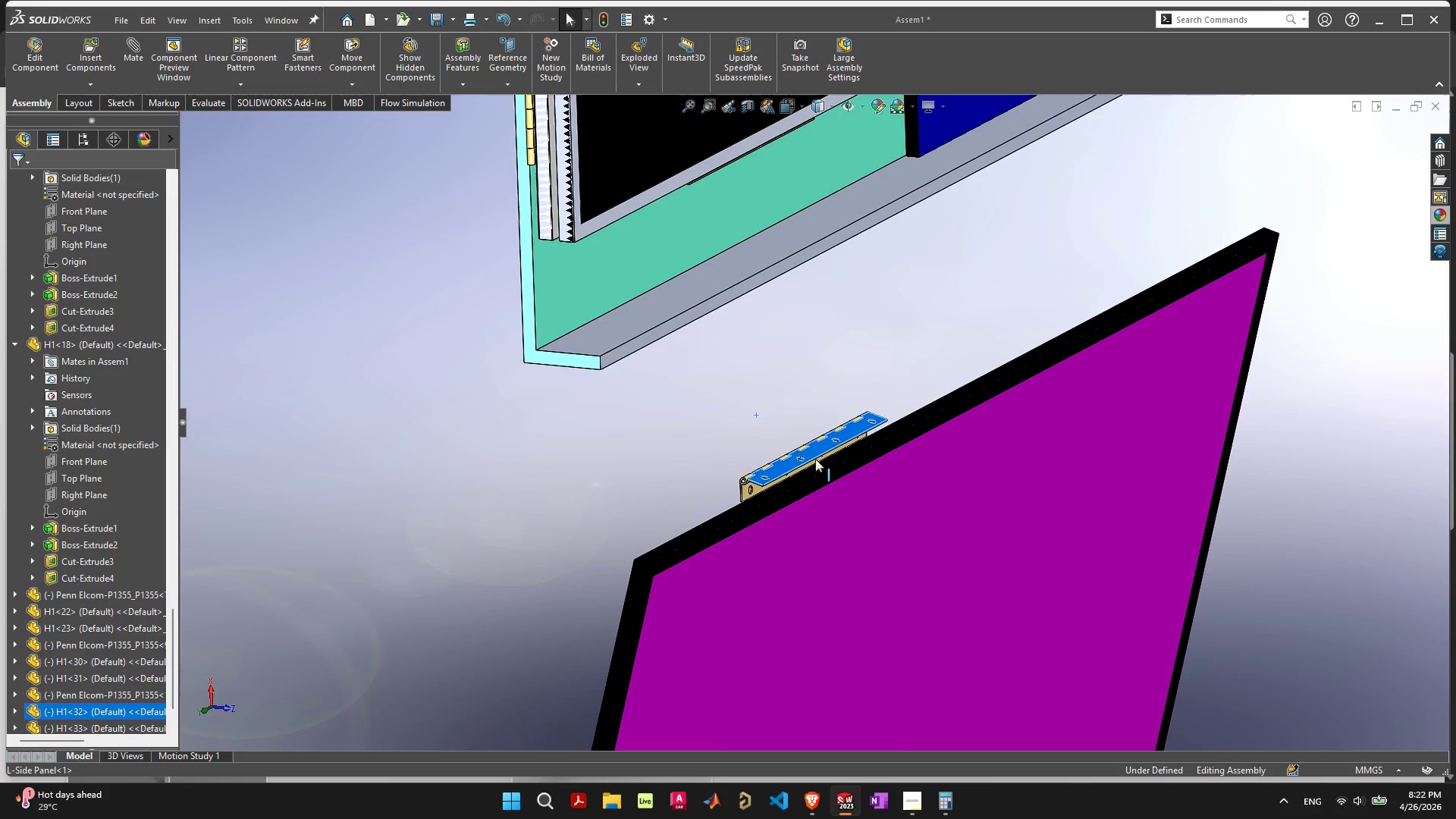 
left_click([822, 444])
 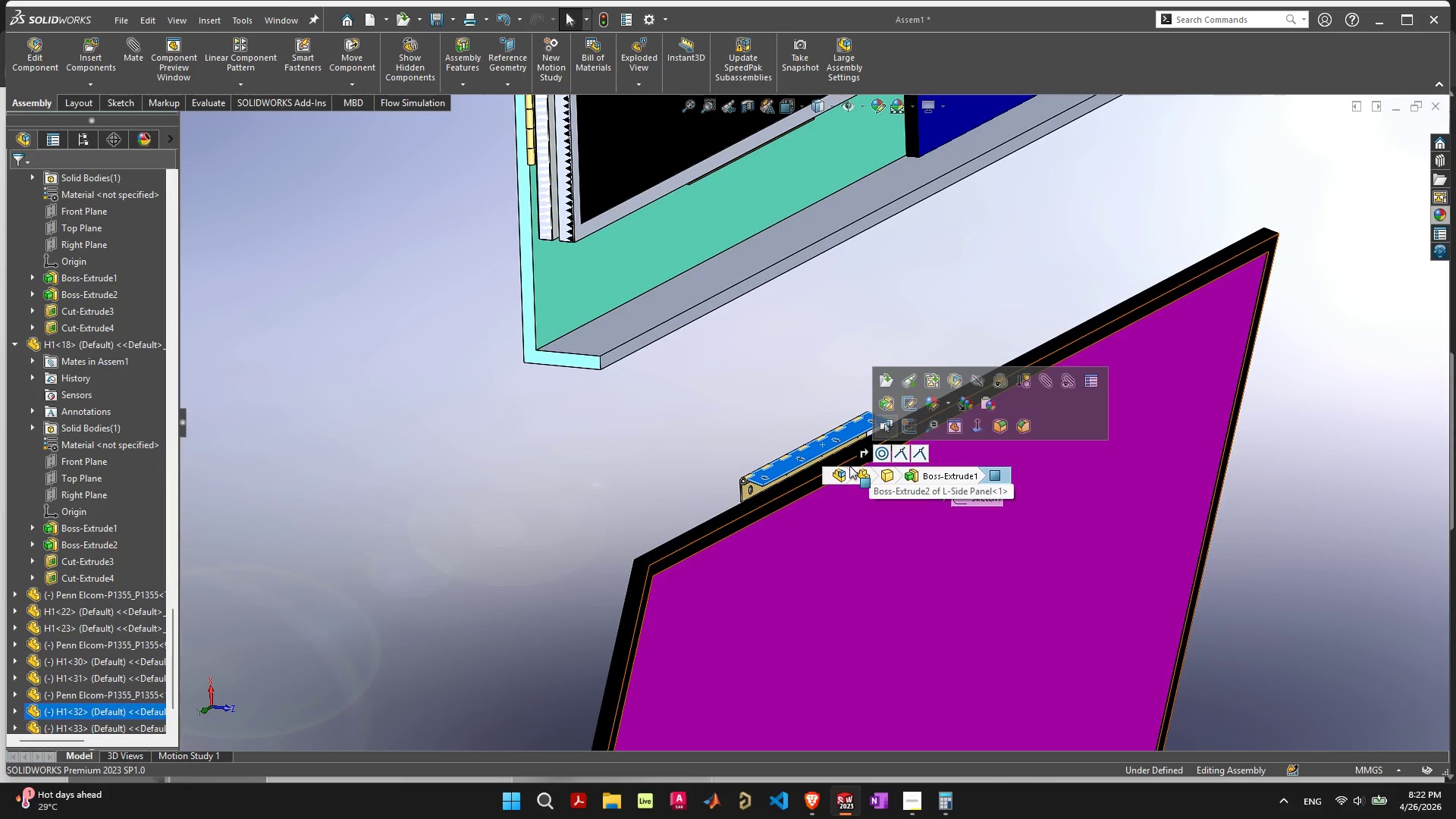 
left_click([743, 406])
 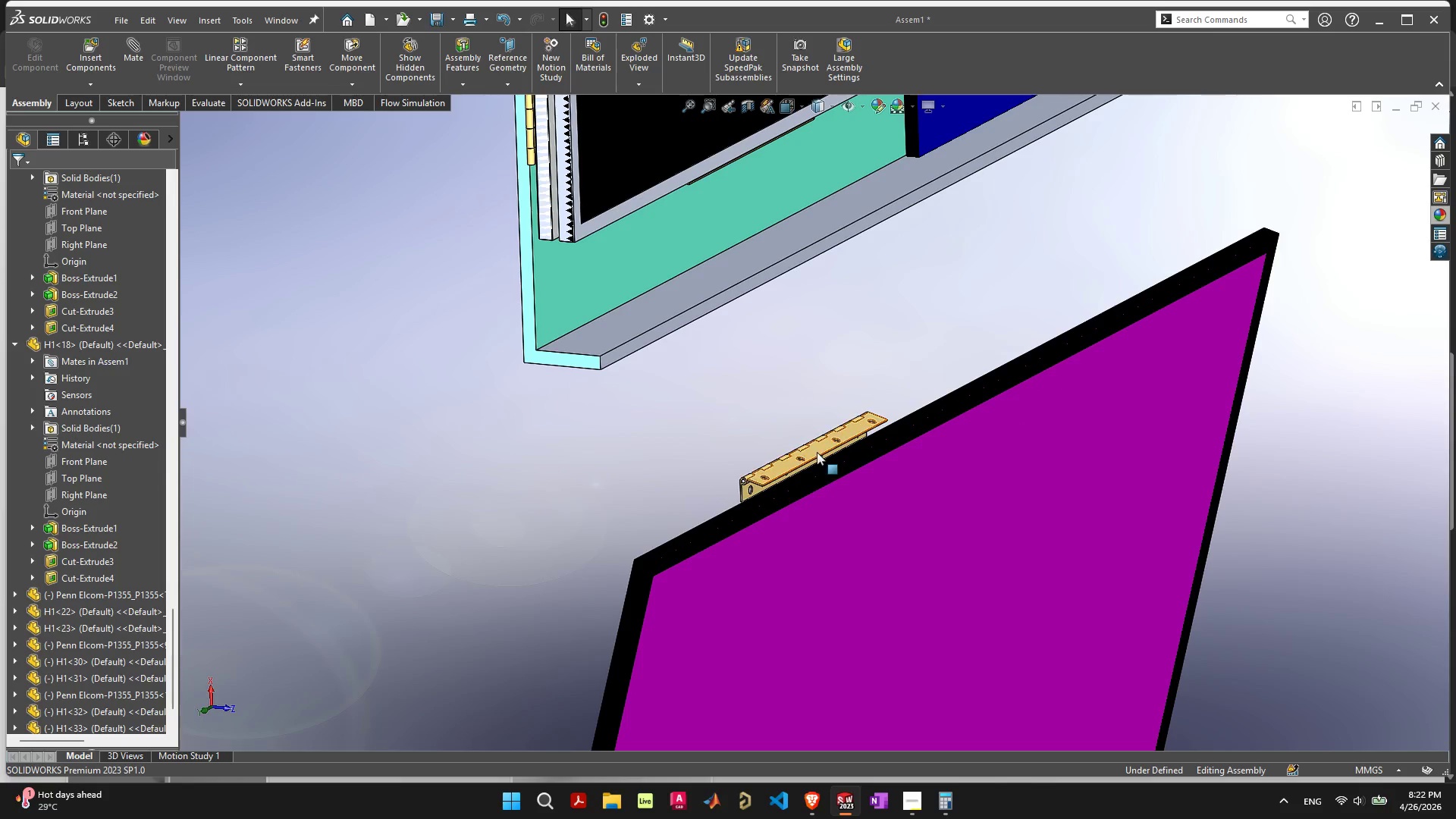 
left_click([817, 450])
 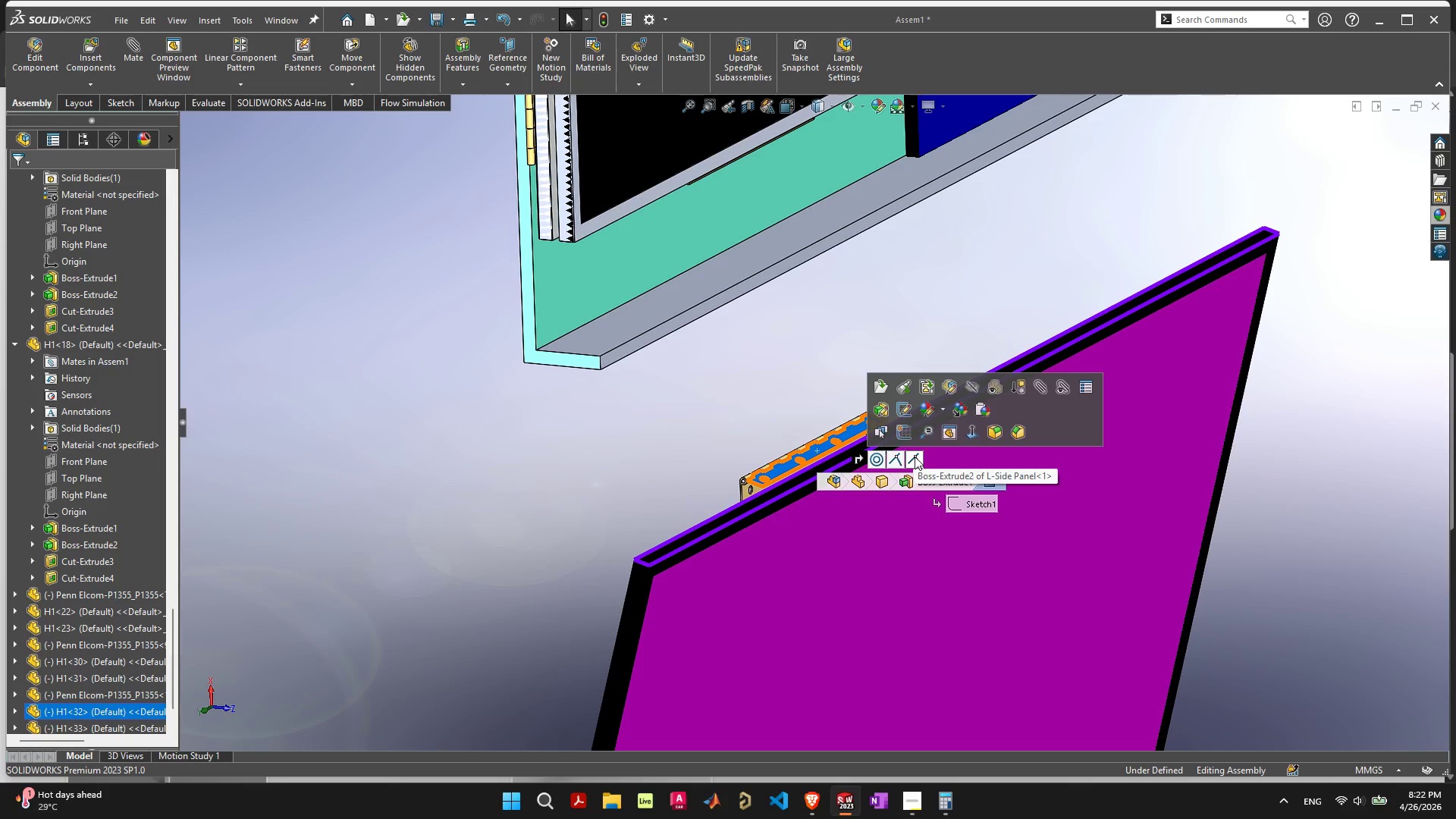 
left_click([915, 457])
 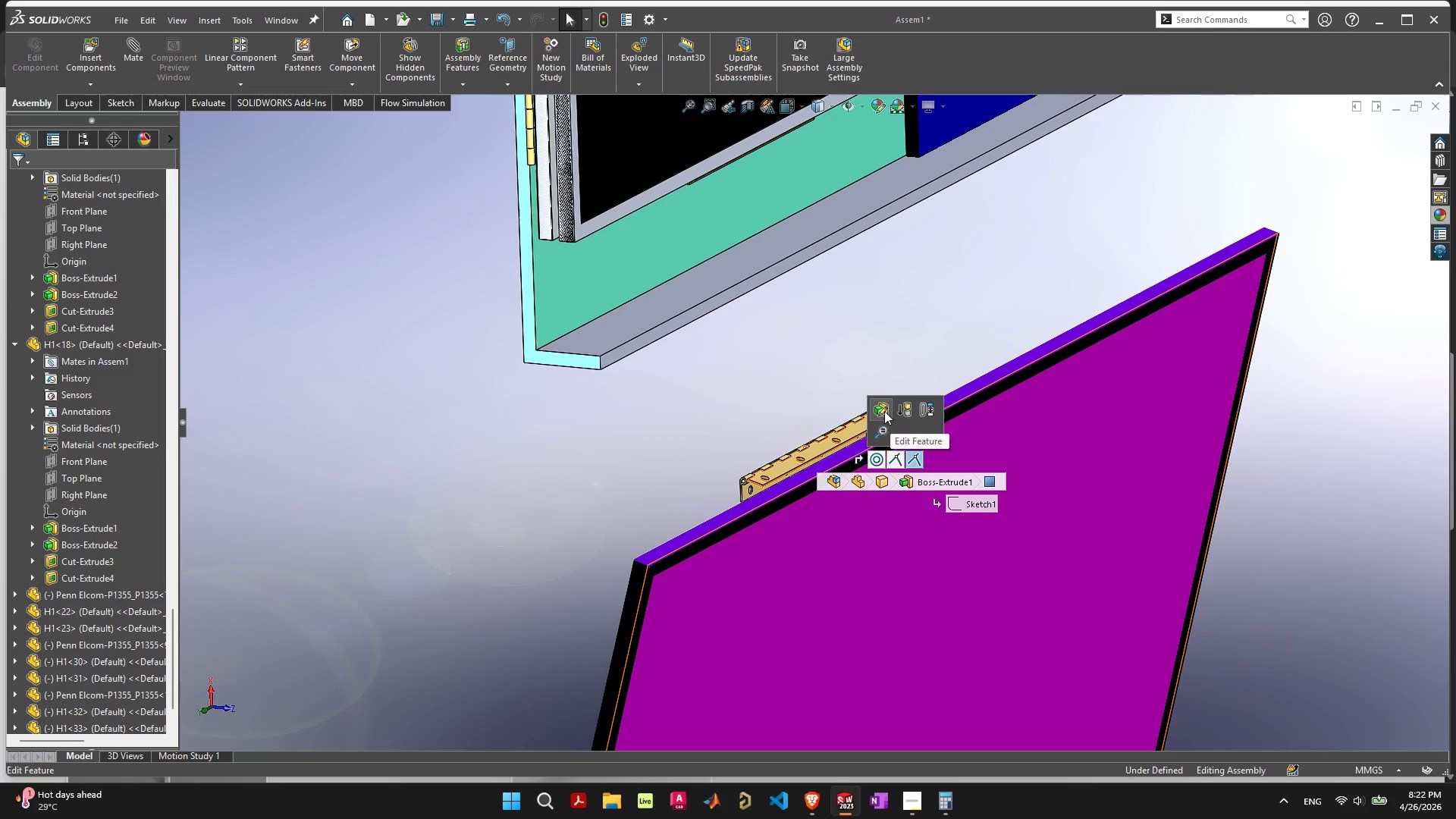 
left_click([884, 411])
 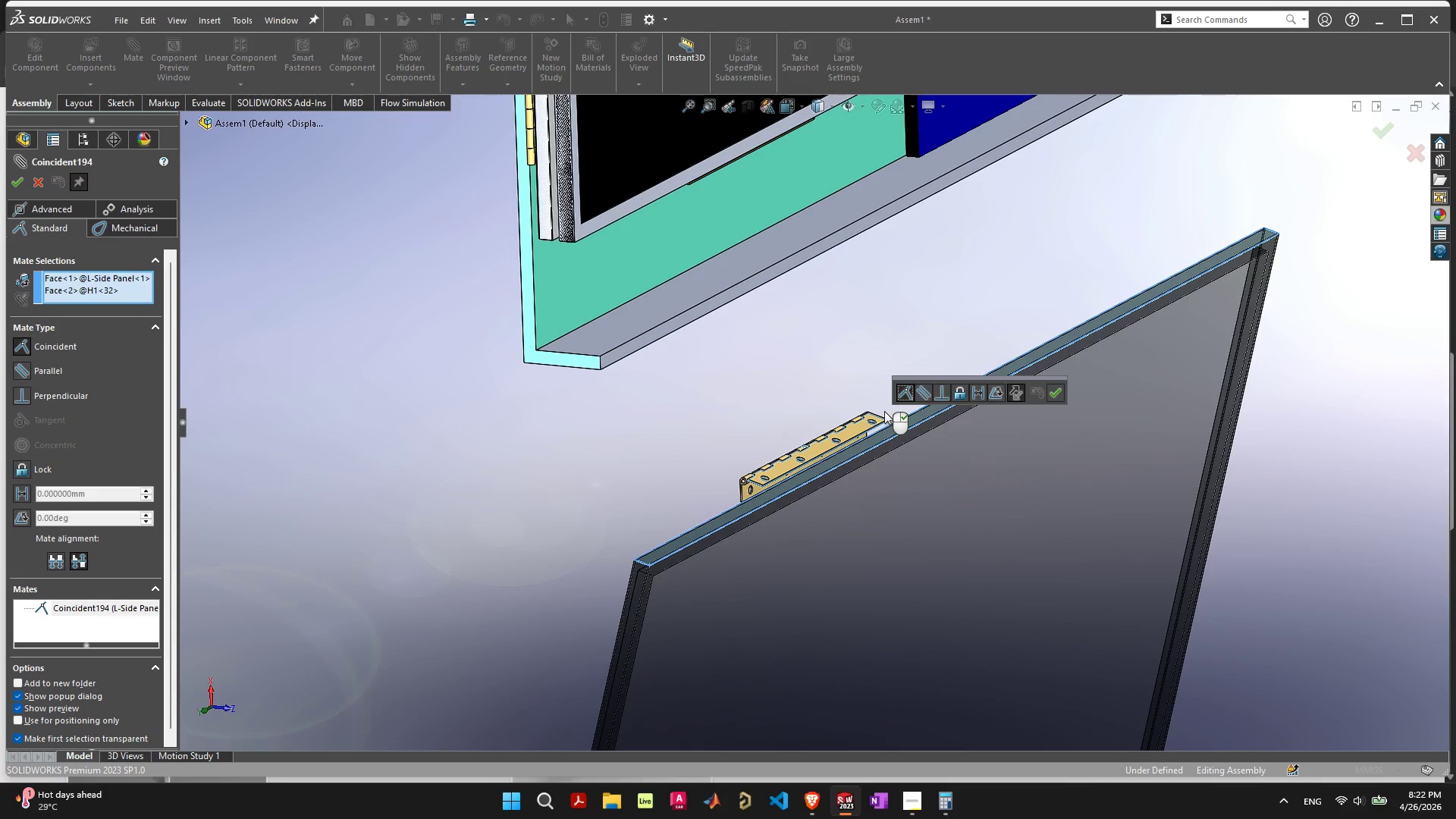 
left_click([1020, 394])
 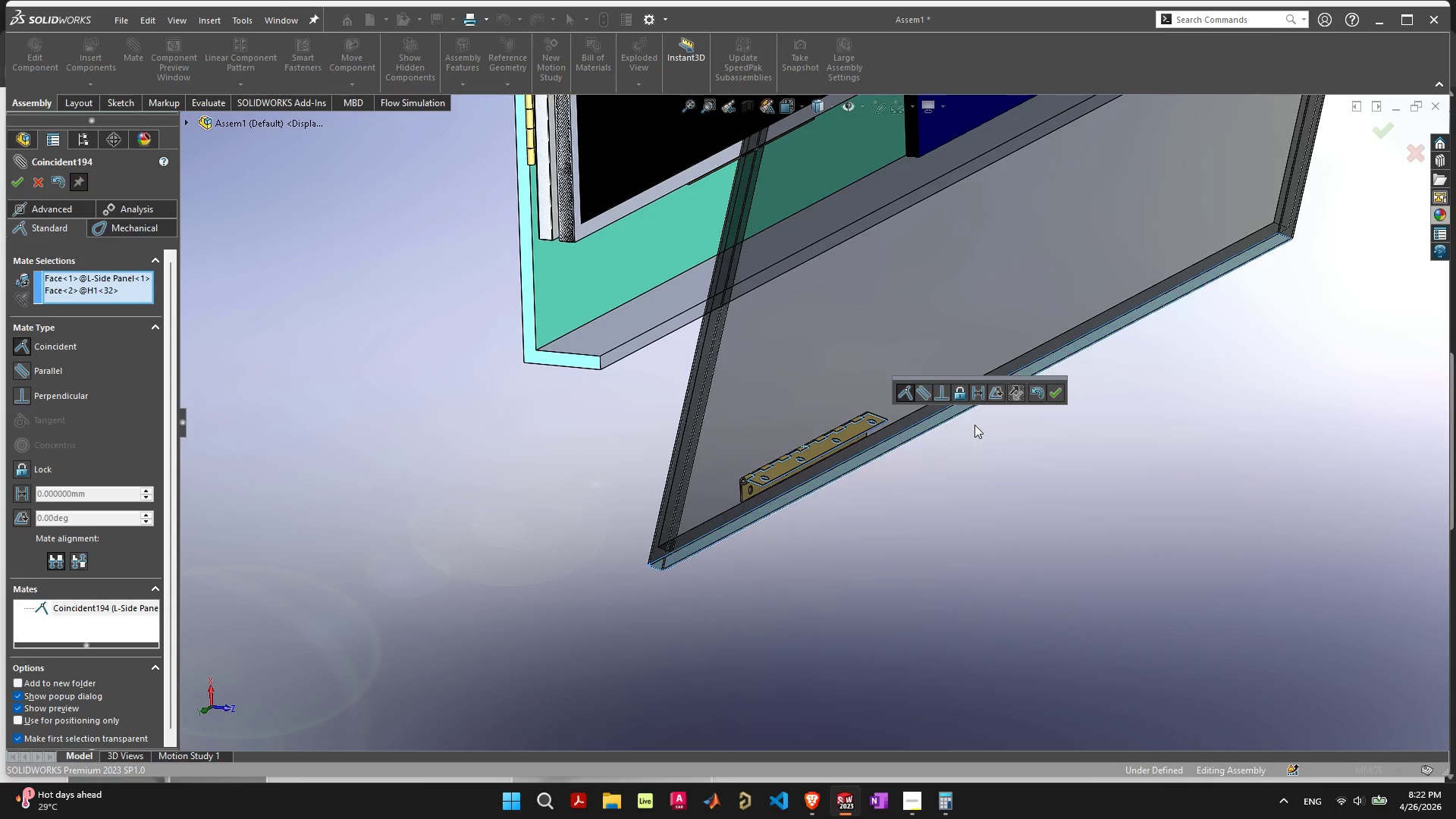 
scroll: coordinate [899, 492], scroll_direction: down, amount: 6.0
 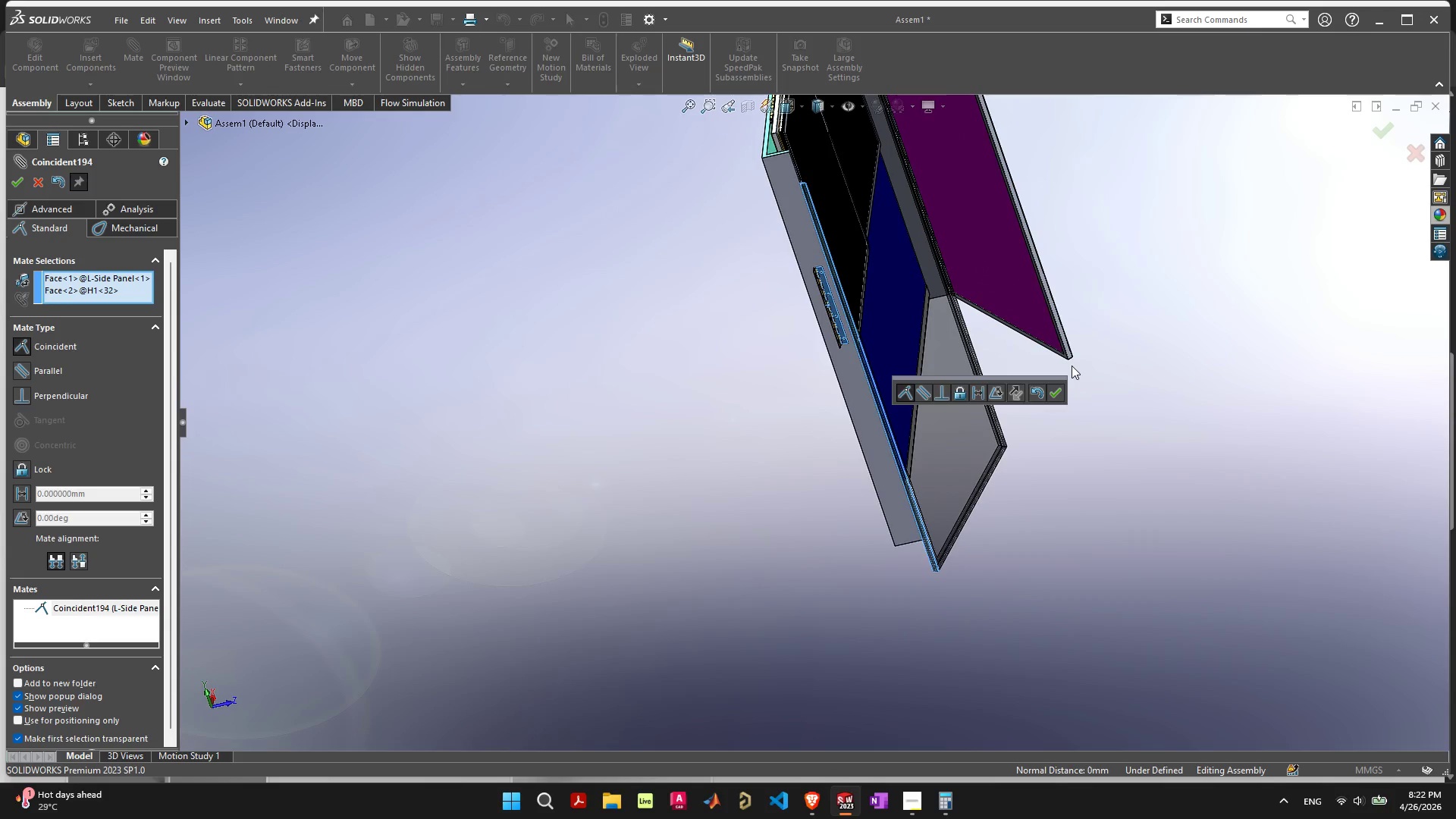 
left_click([1060, 398])
 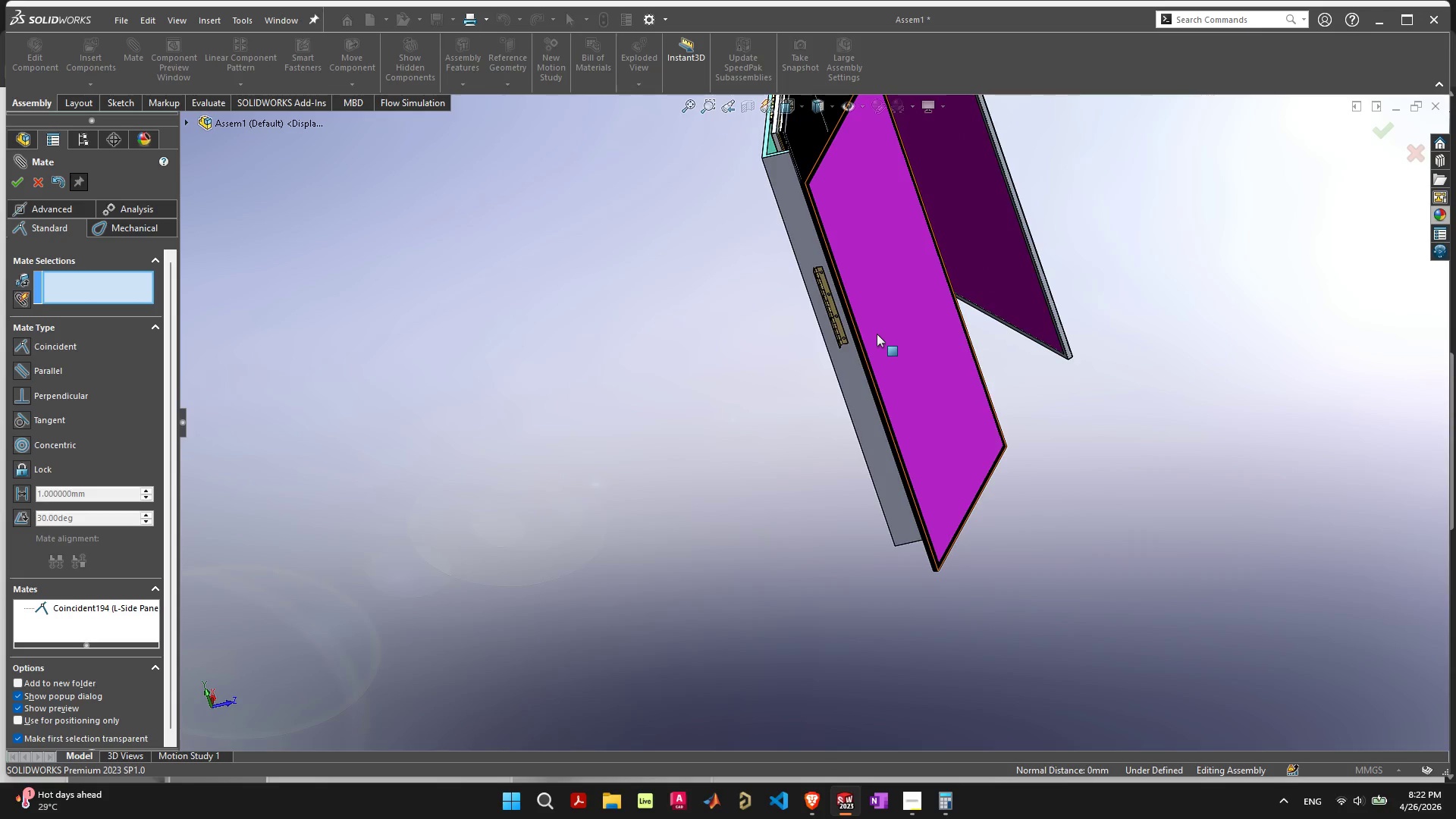 
scroll: coordinate [876, 334], scroll_direction: down, amount: 2.0
 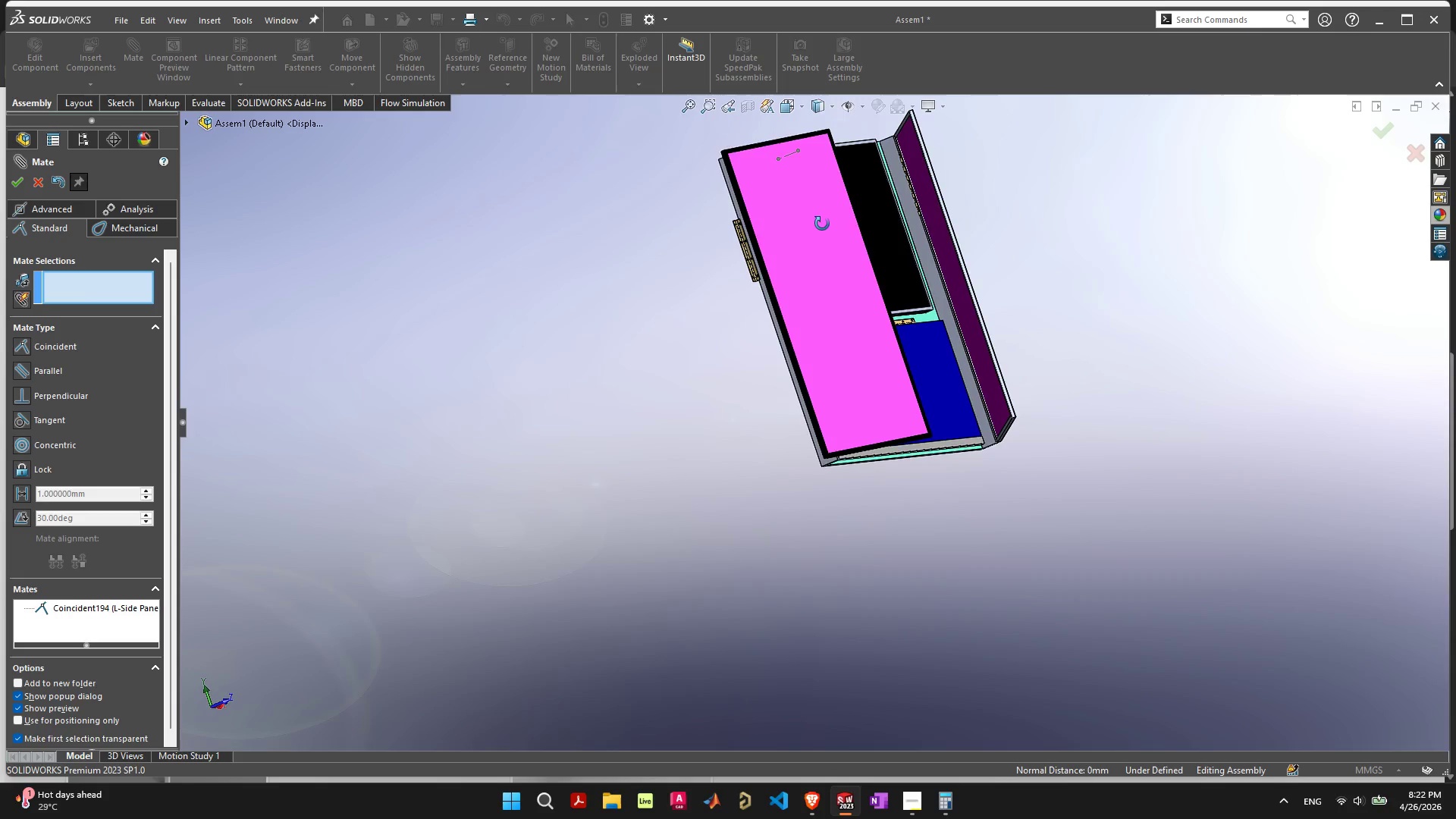 
left_click_drag(start_coordinate=[834, 277], to_coordinate=[522, 375])
 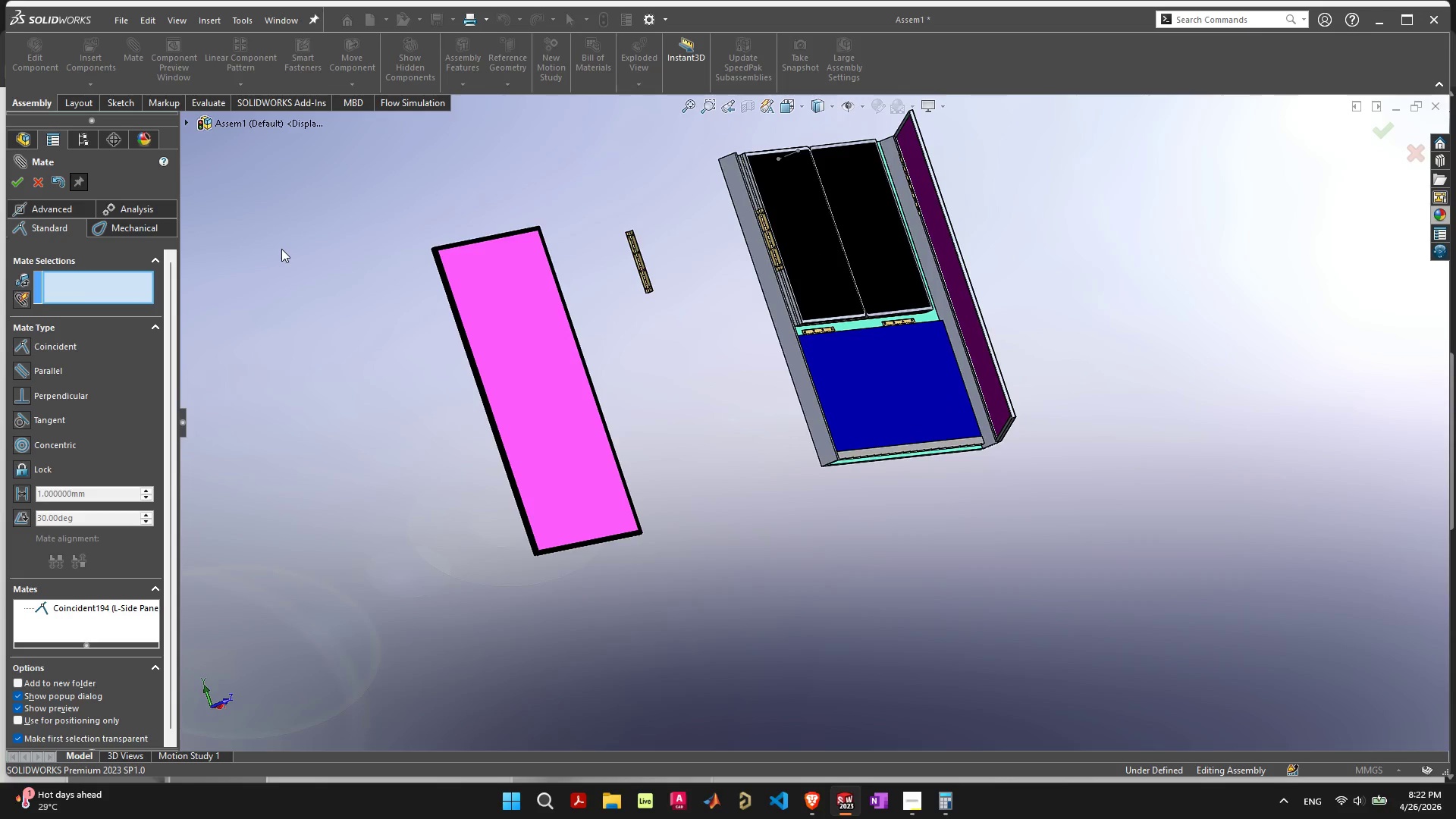 
key(Escape)
 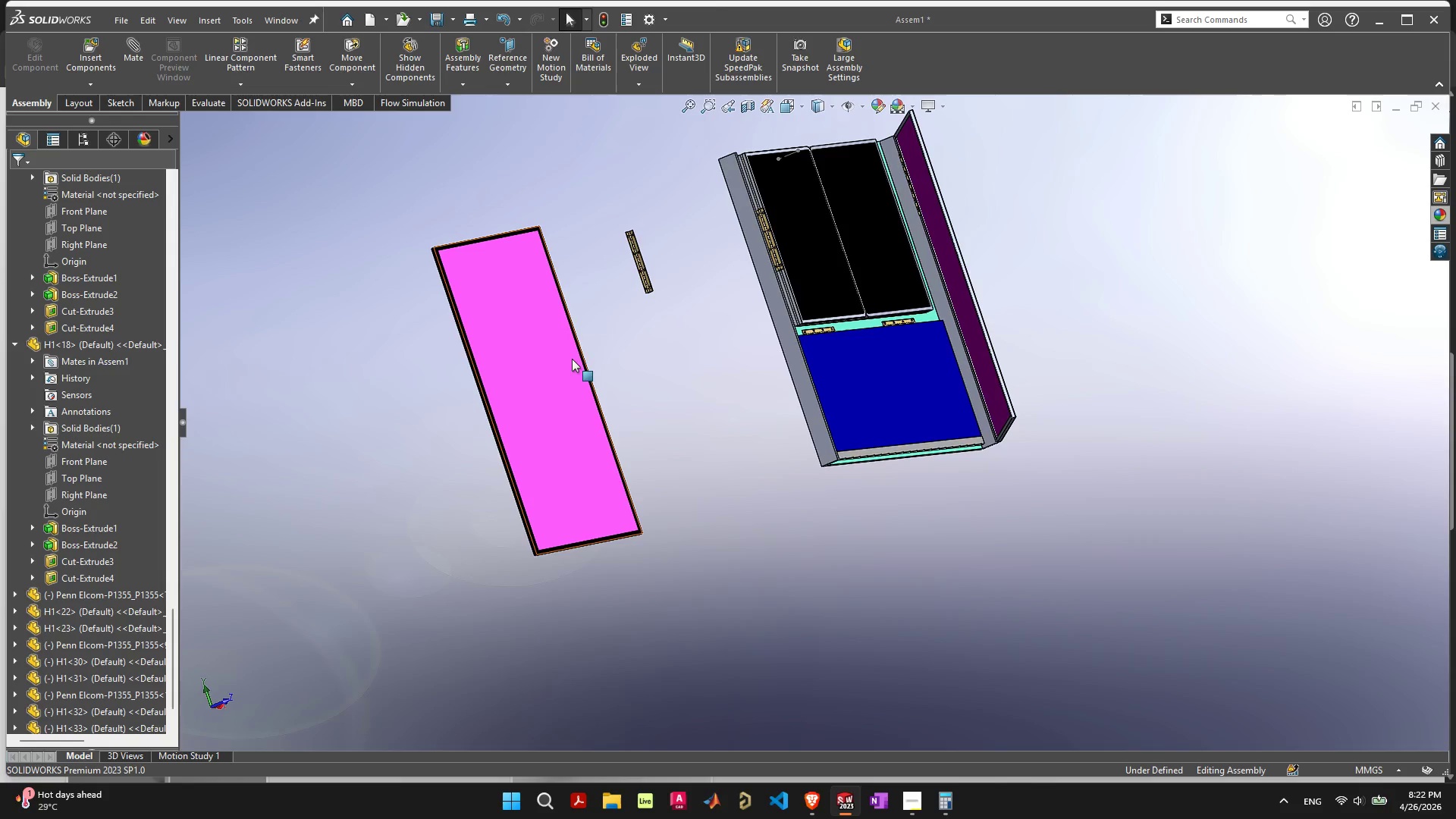 
left_click_drag(start_coordinate=[532, 375], to_coordinate=[585, 344])
 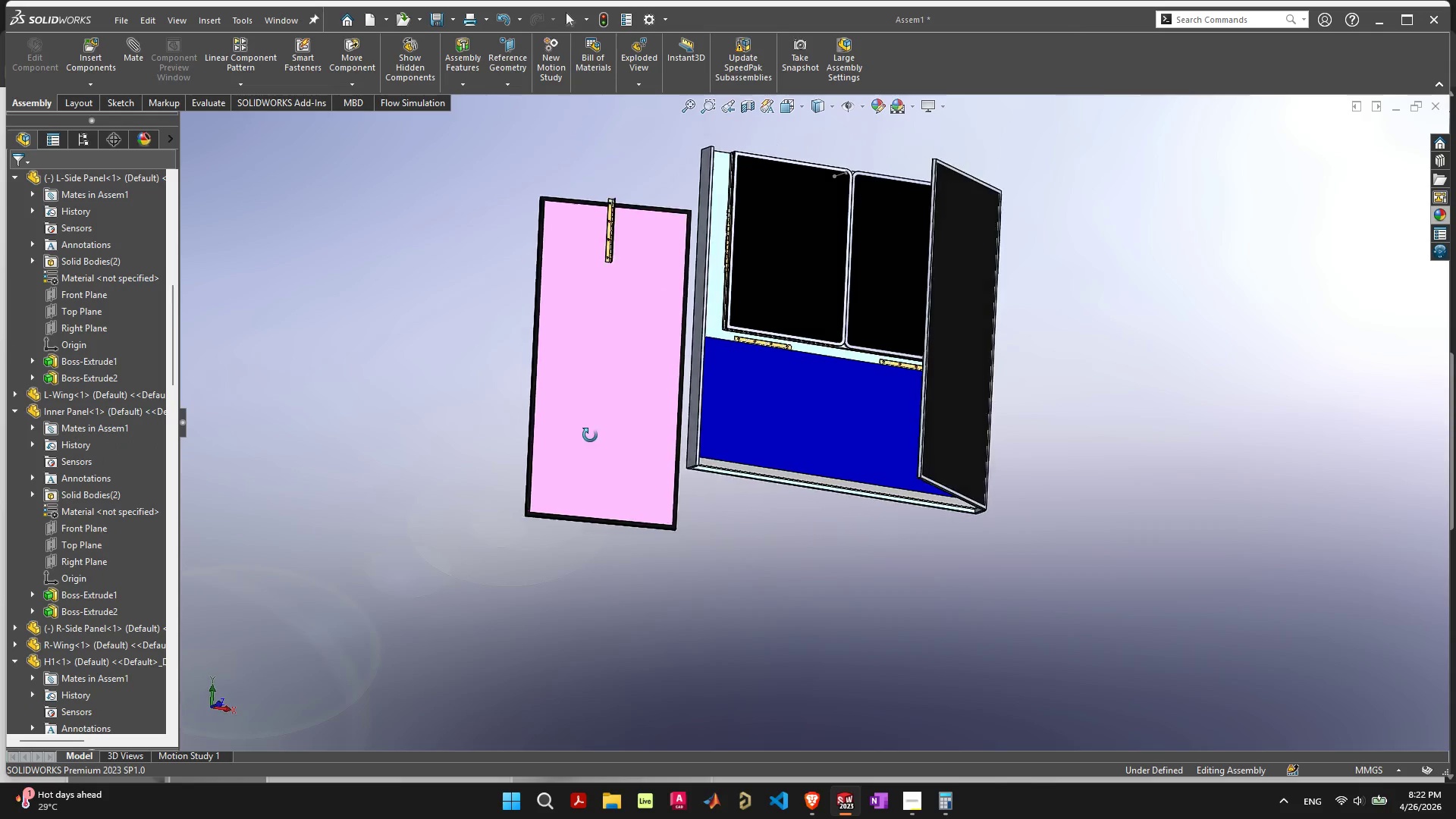 
scroll: coordinate [651, 305], scroll_direction: up, amount: 4.0
 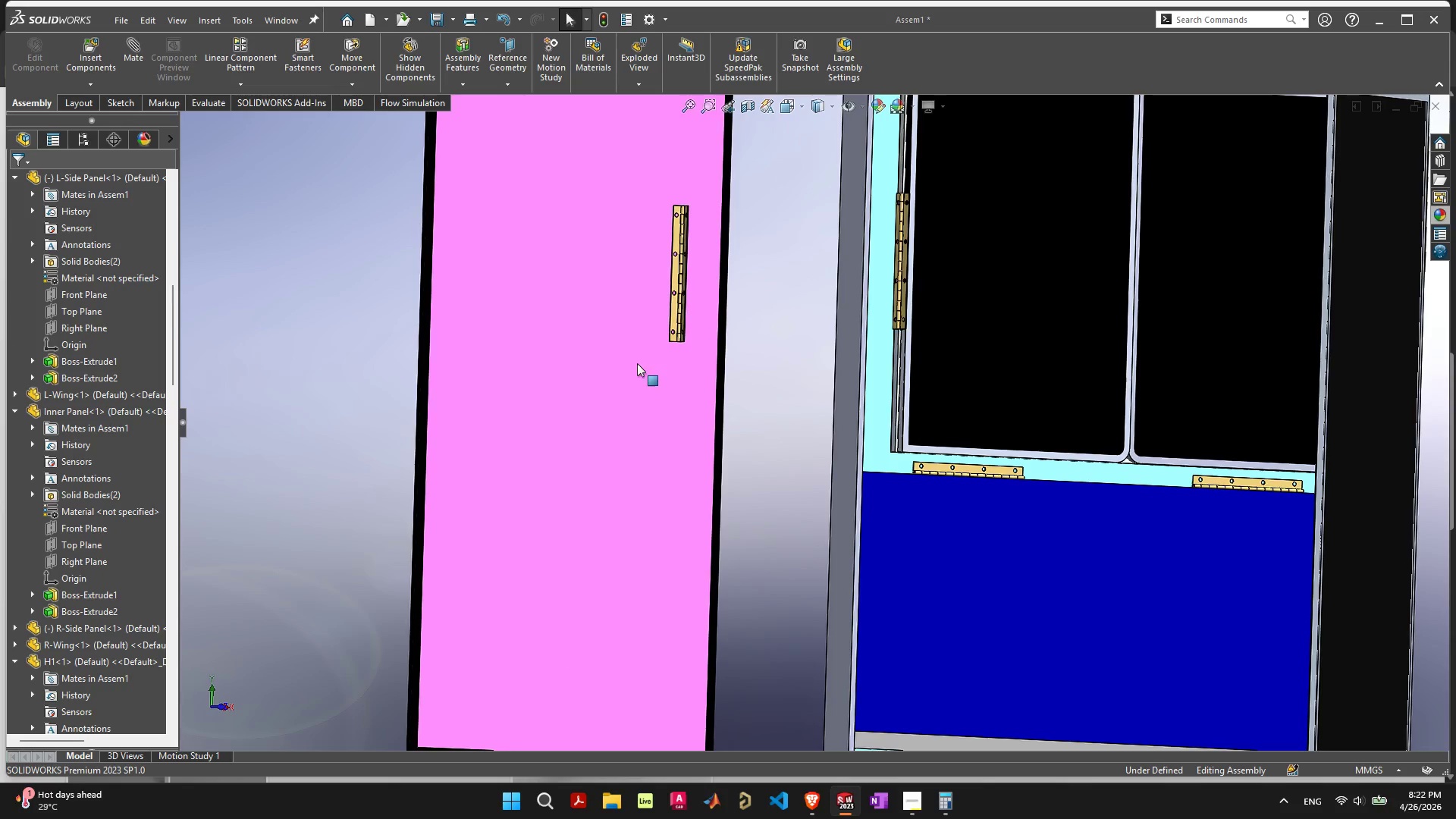 
left_click_drag(start_coordinate=[637, 363], to_coordinate=[674, 365])
 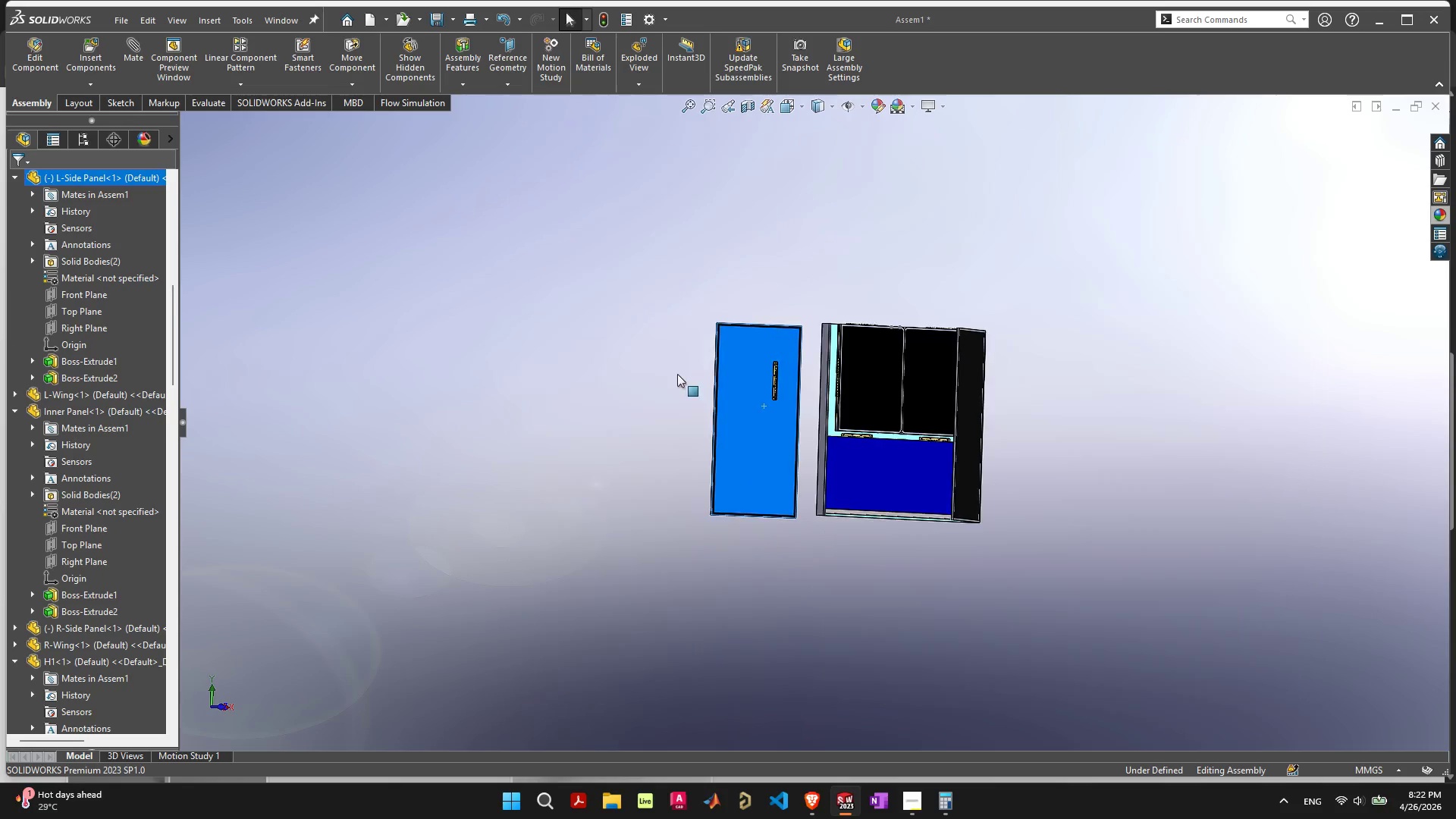 
scroll: coordinate [676, 374], scroll_direction: down, amount: 7.0
 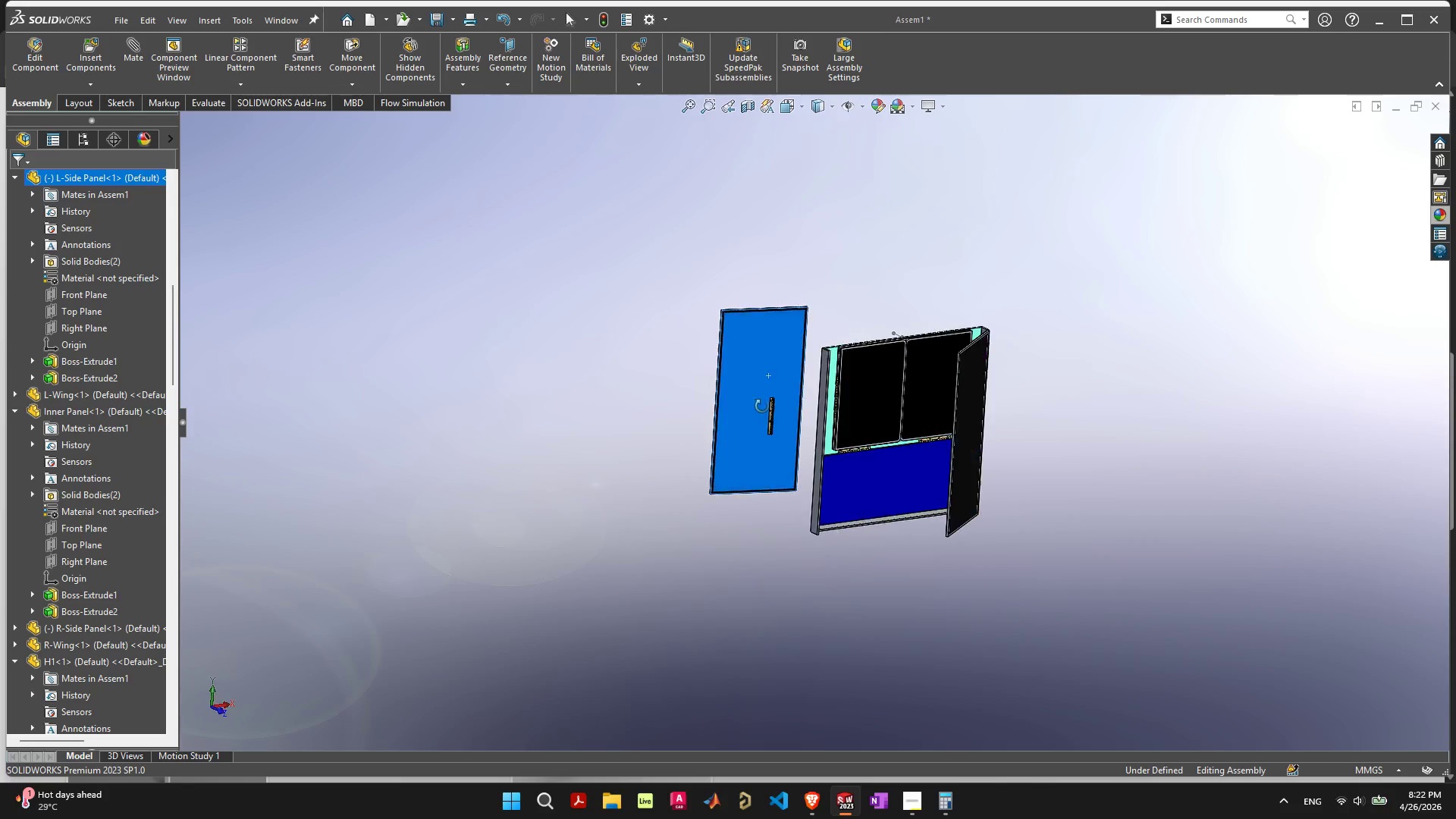 
key(Control+Z)
 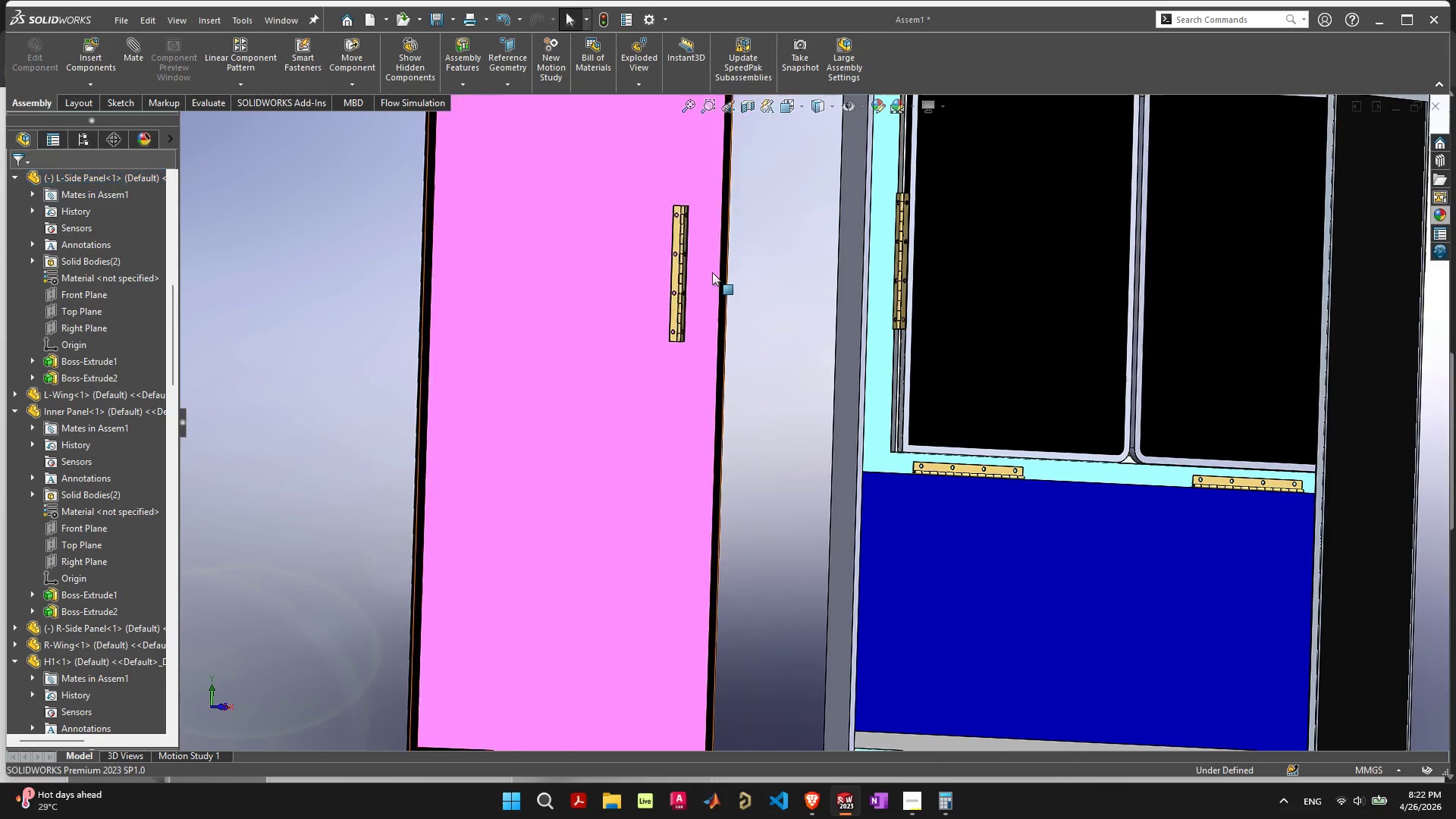 
key(Control+ControlLeft)
 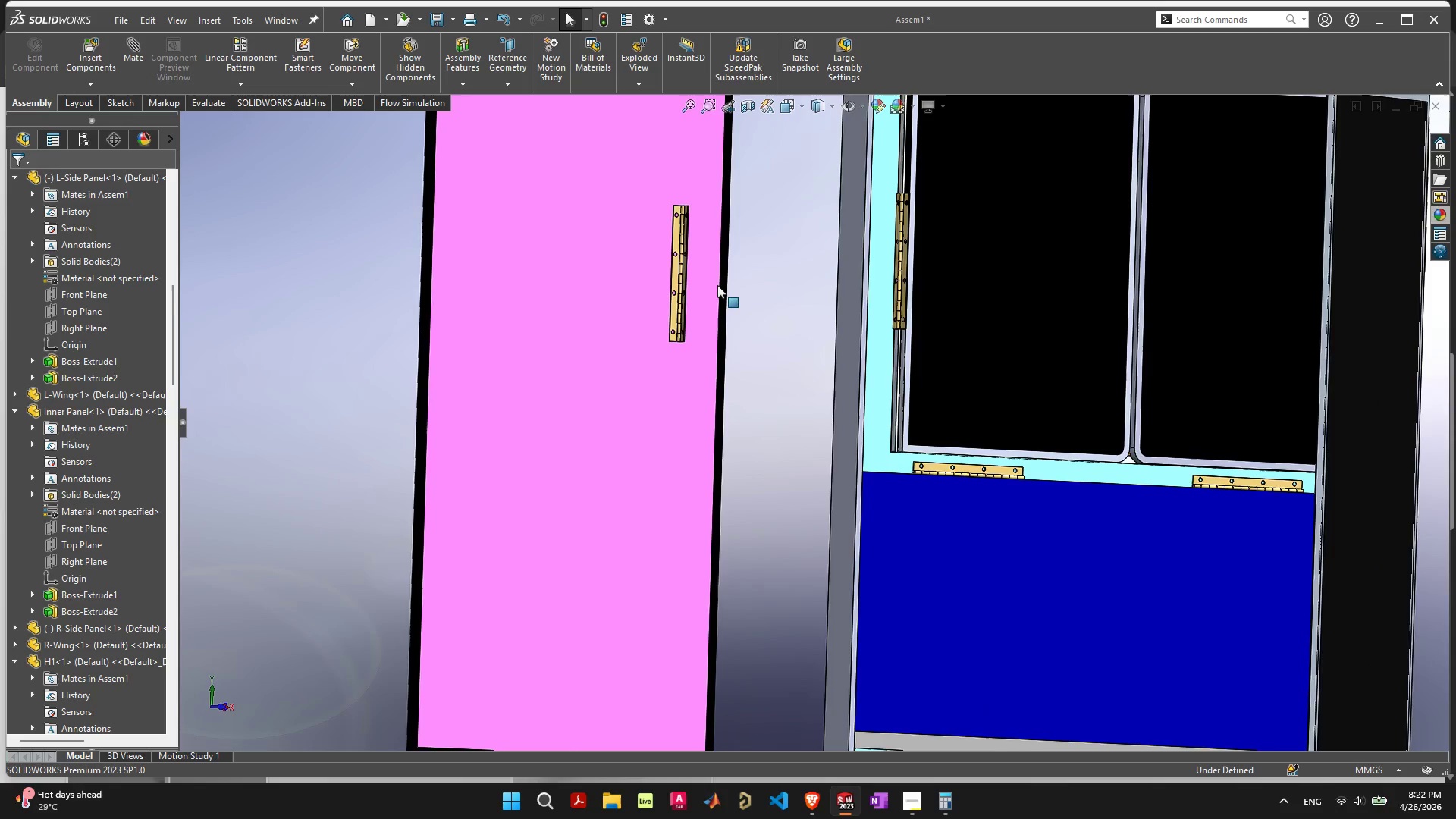 
key(Control+Z)
 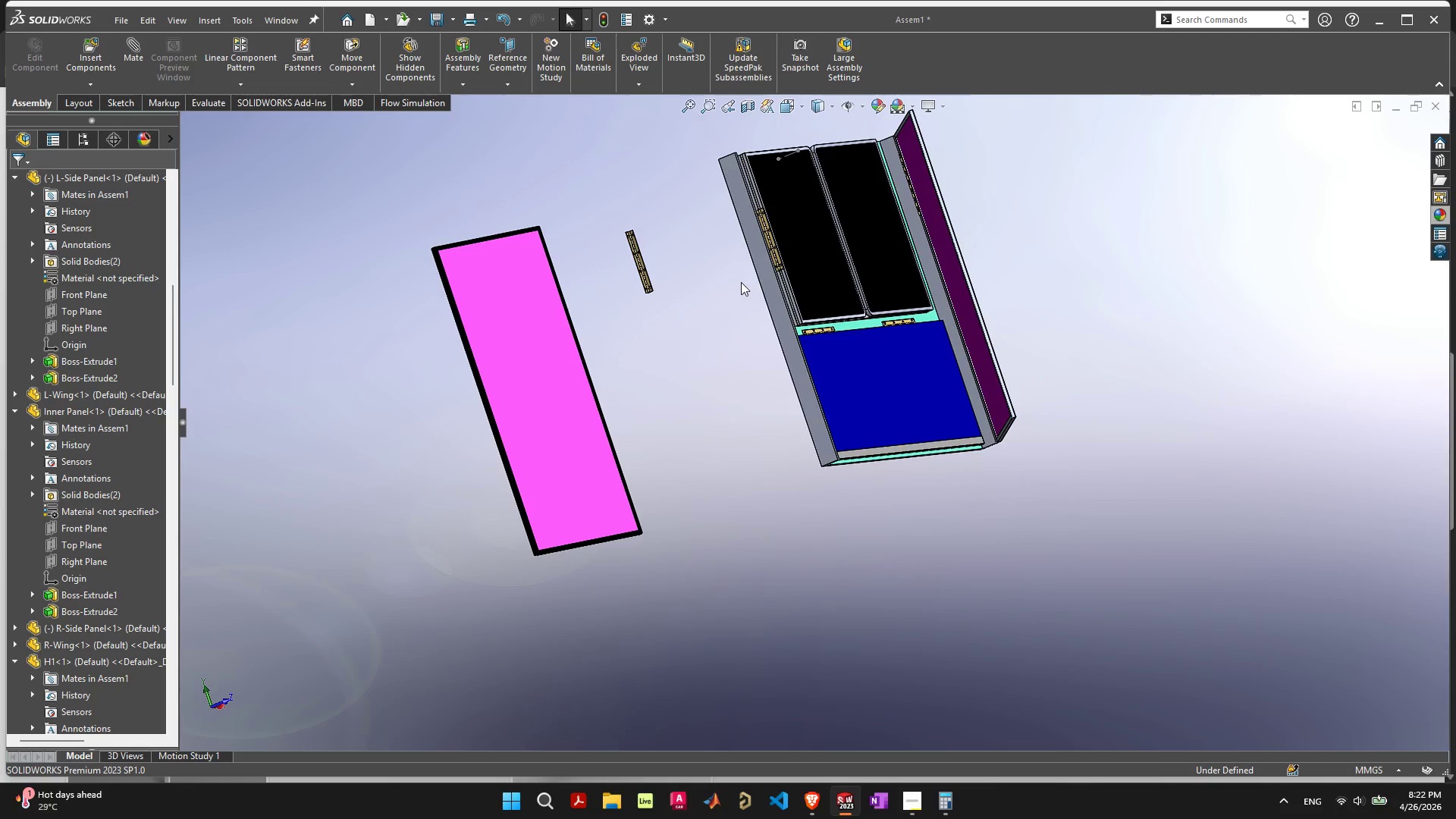 
key(Control+ControlLeft)
 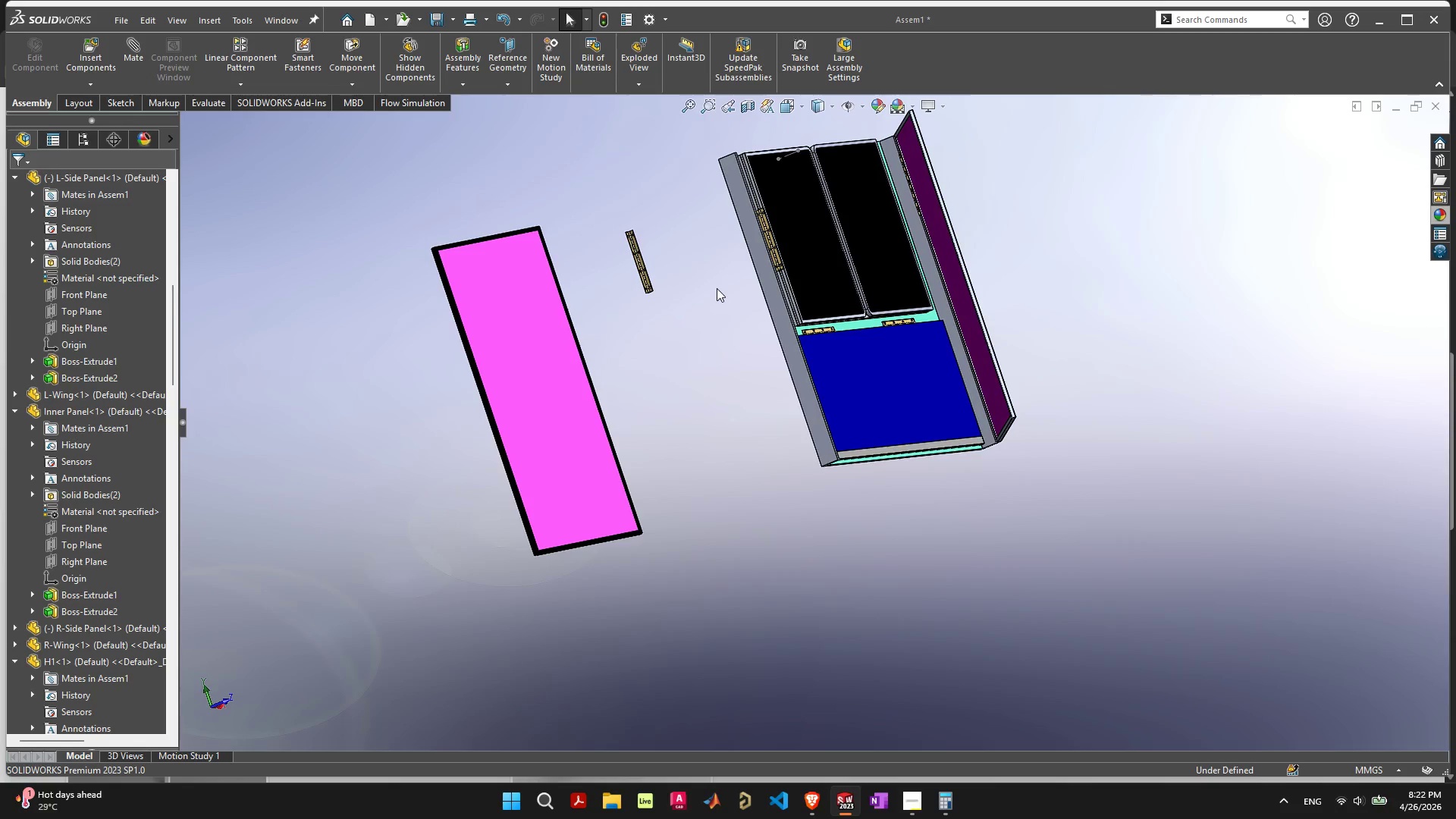 
key(Control+Z)
 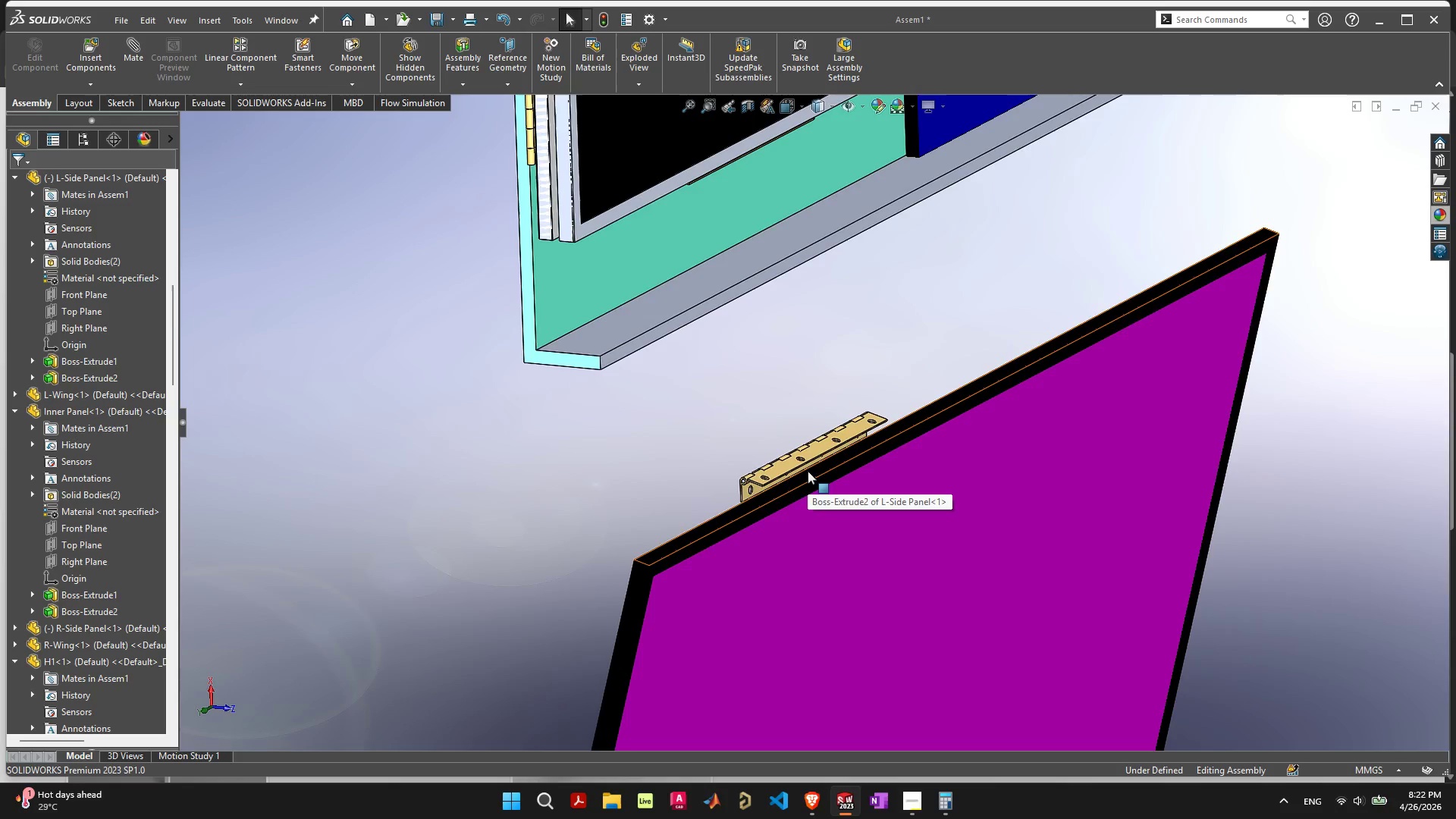 
scroll: coordinate [766, 473], scroll_direction: up, amount: 7.0
 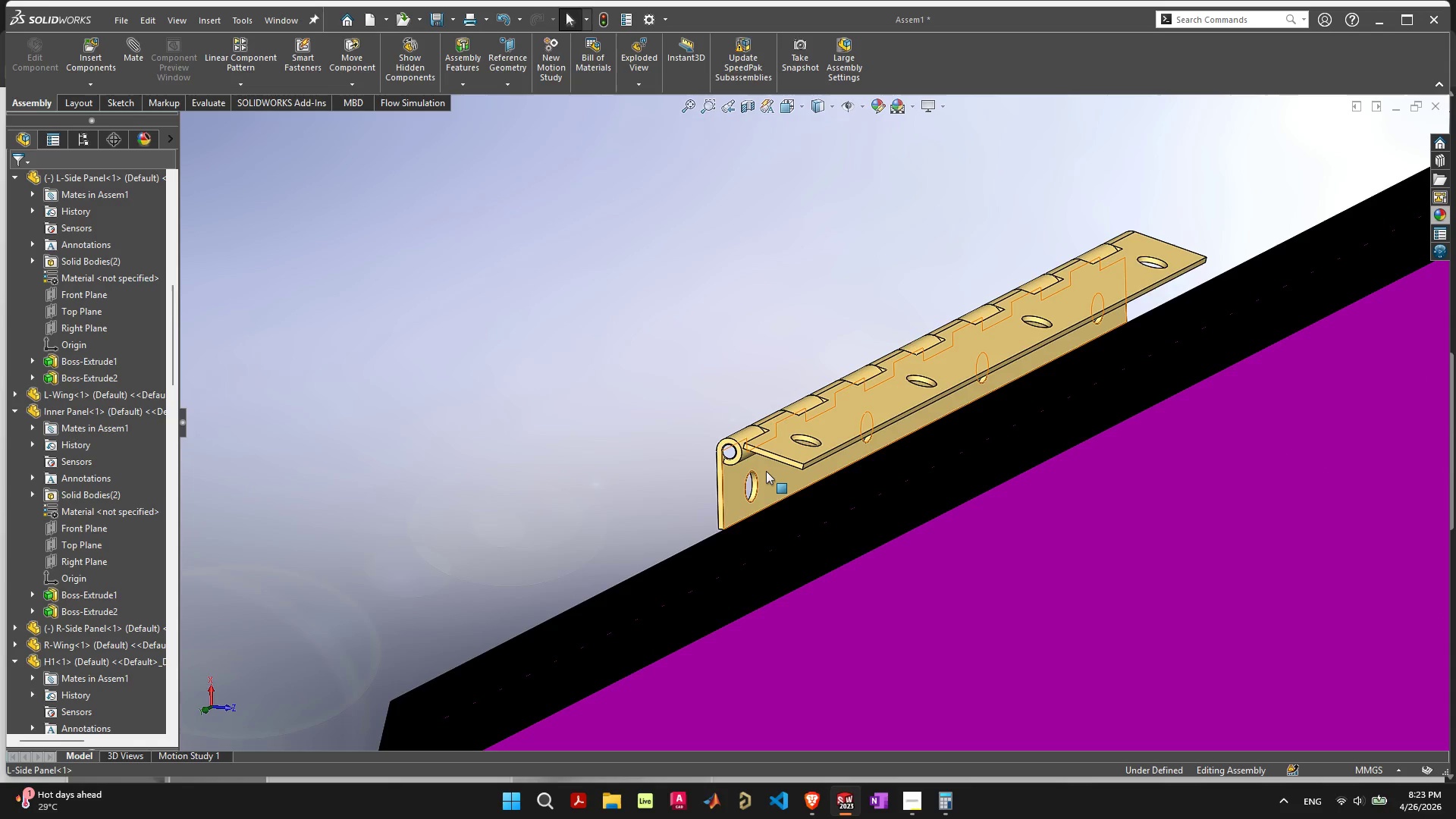 
scroll: coordinate [556, 460], scroll_direction: down, amount: 11.0
 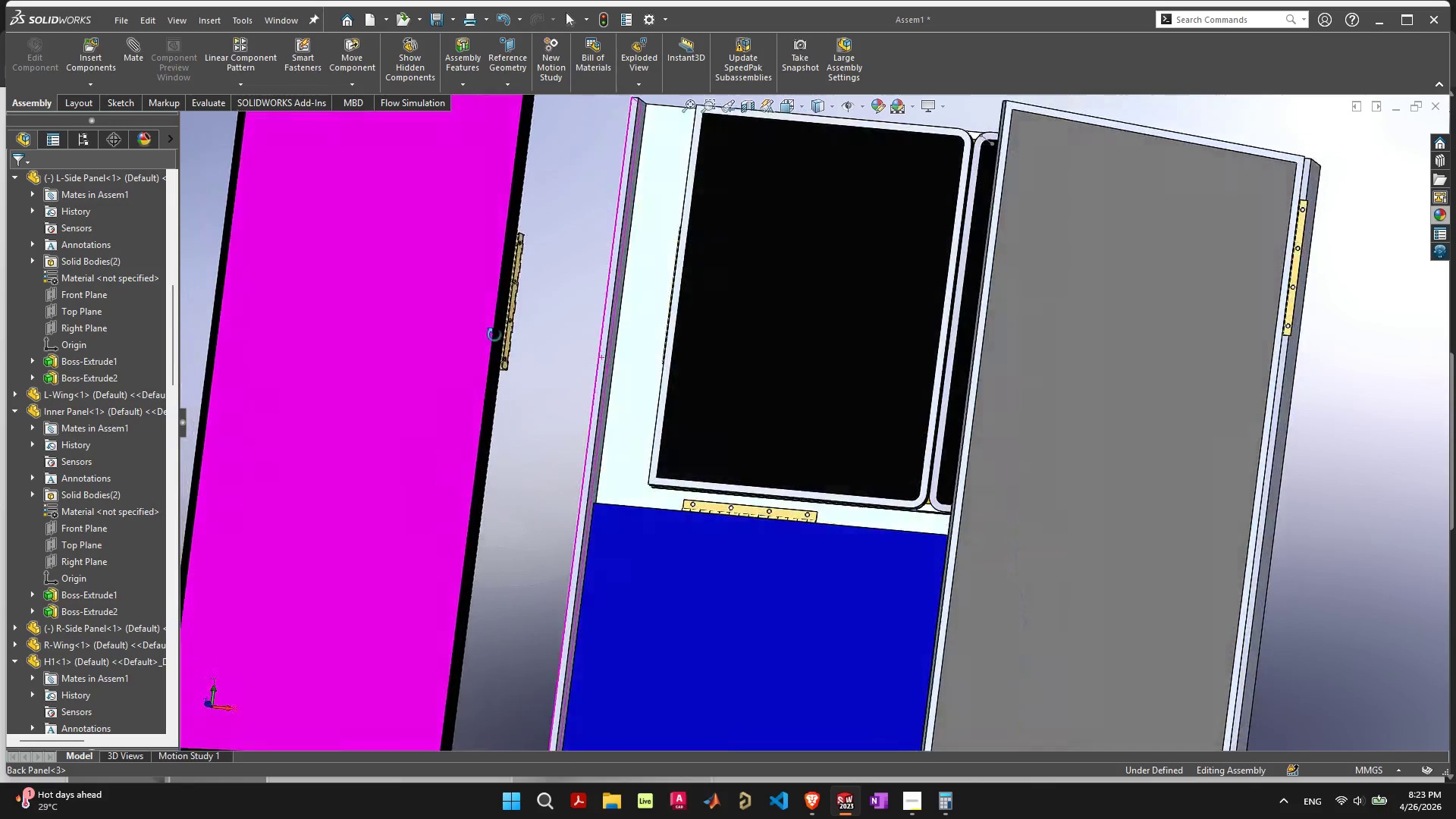 
scroll: coordinate [817, 451], scroll_direction: up, amount: 7.0
 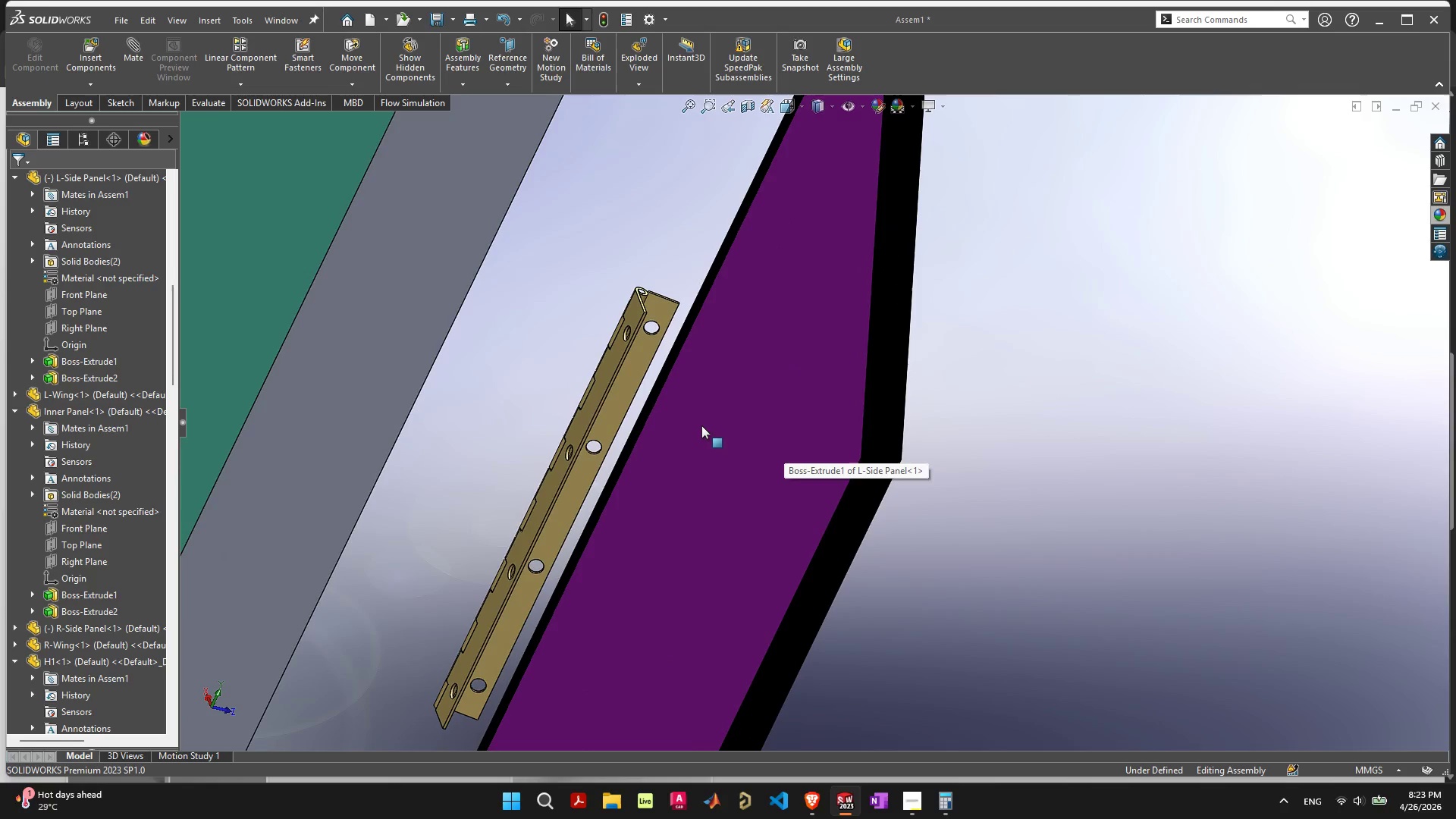 
wait(7.53)
 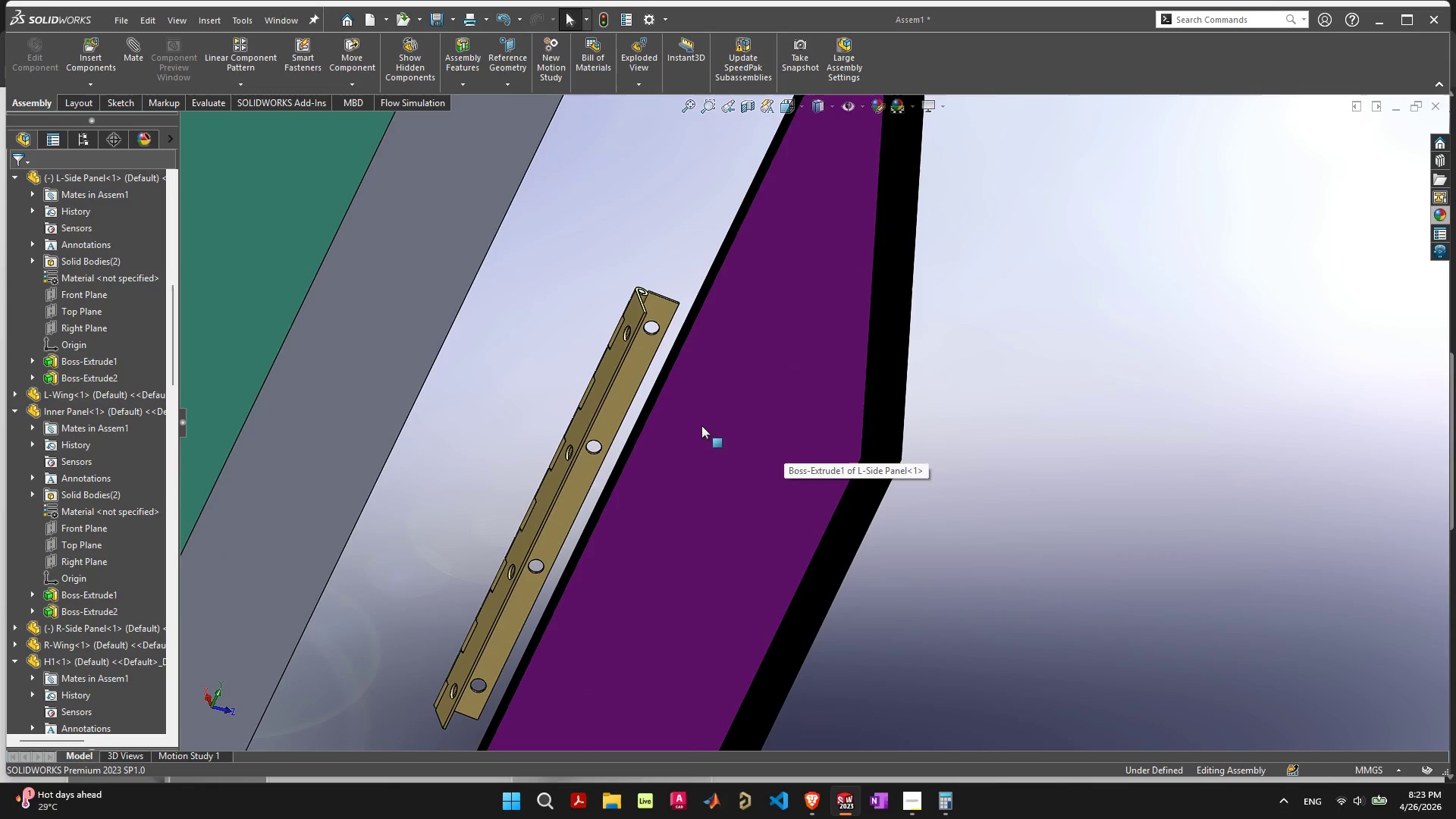 
left_click_drag(start_coordinate=[601, 389], to_coordinate=[517, 319])
 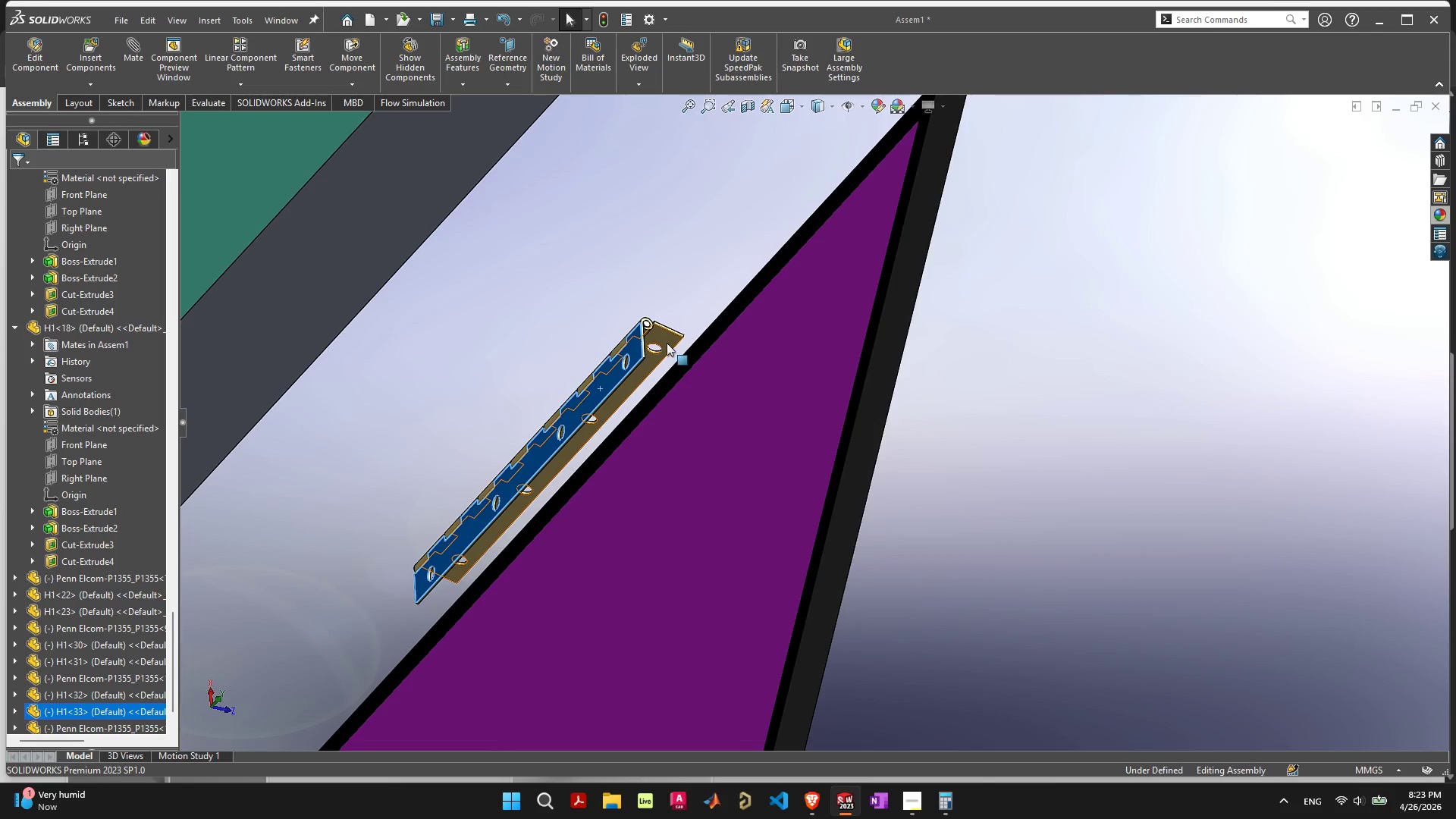 
left_click_drag(start_coordinate=[667, 341], to_coordinate=[671, 269])
 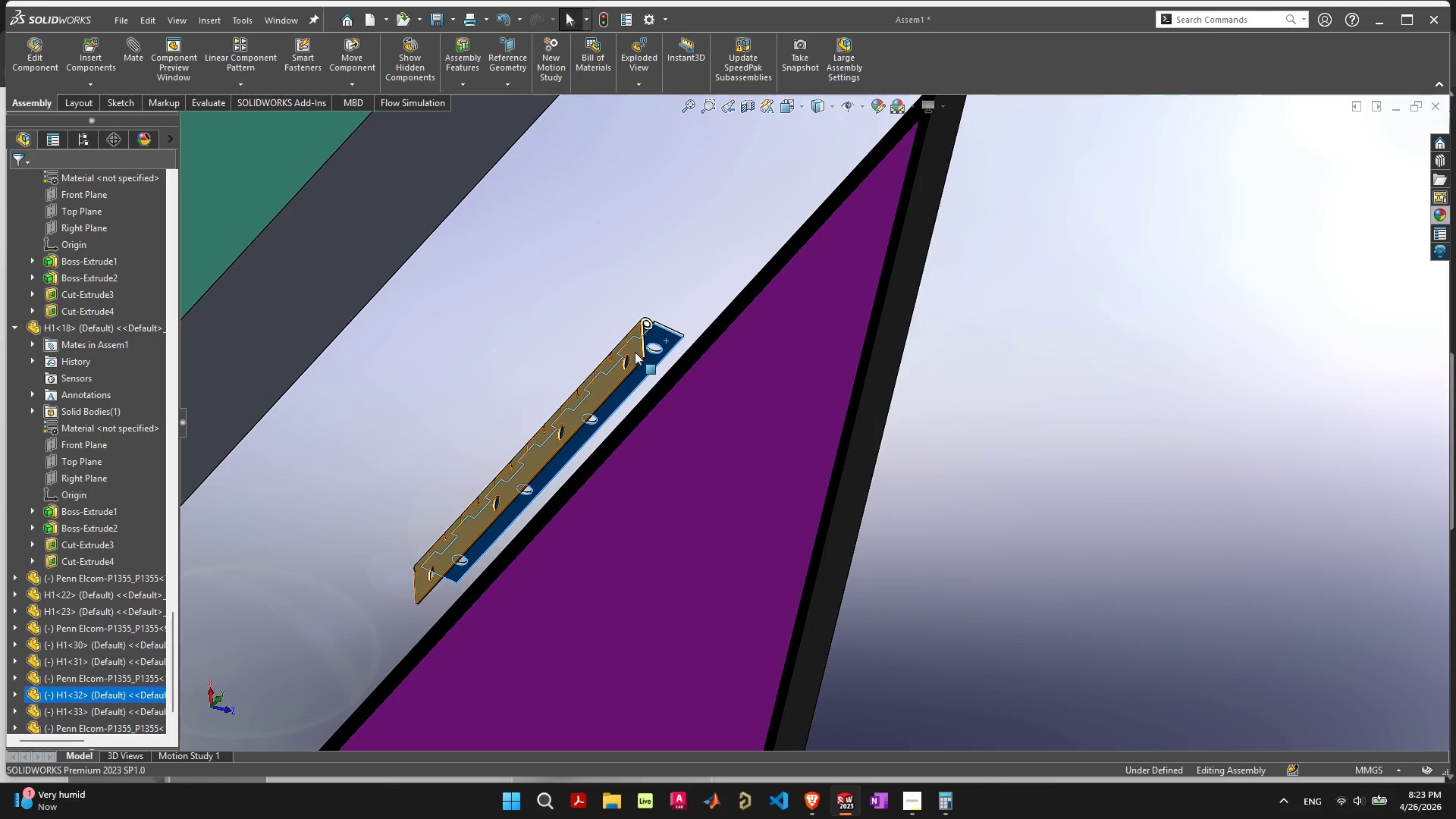 
left_click_drag(start_coordinate=[635, 351], to_coordinate=[541, 315])
 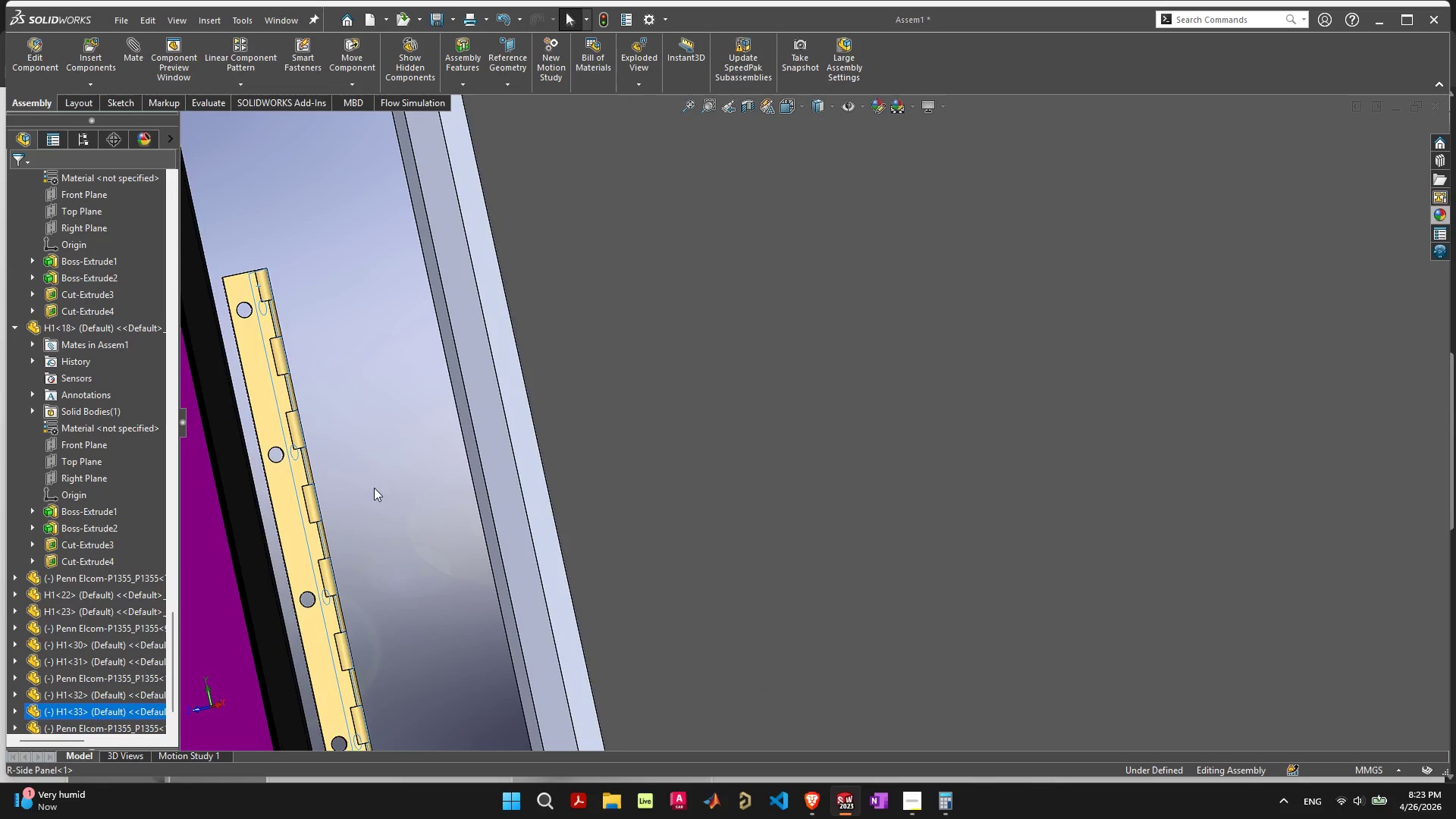 
wait(5.17)
 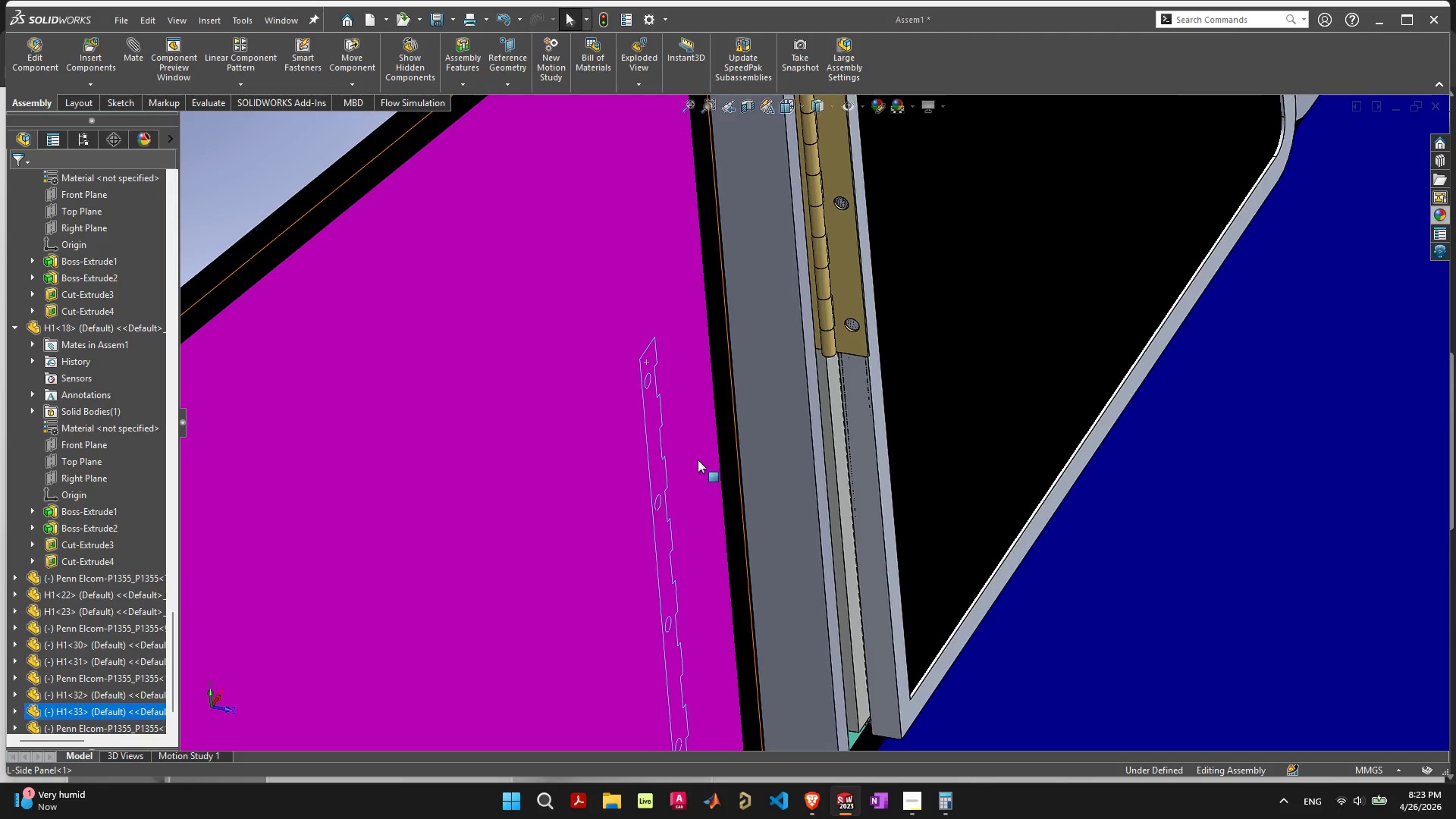 
left_click([284, 515])
 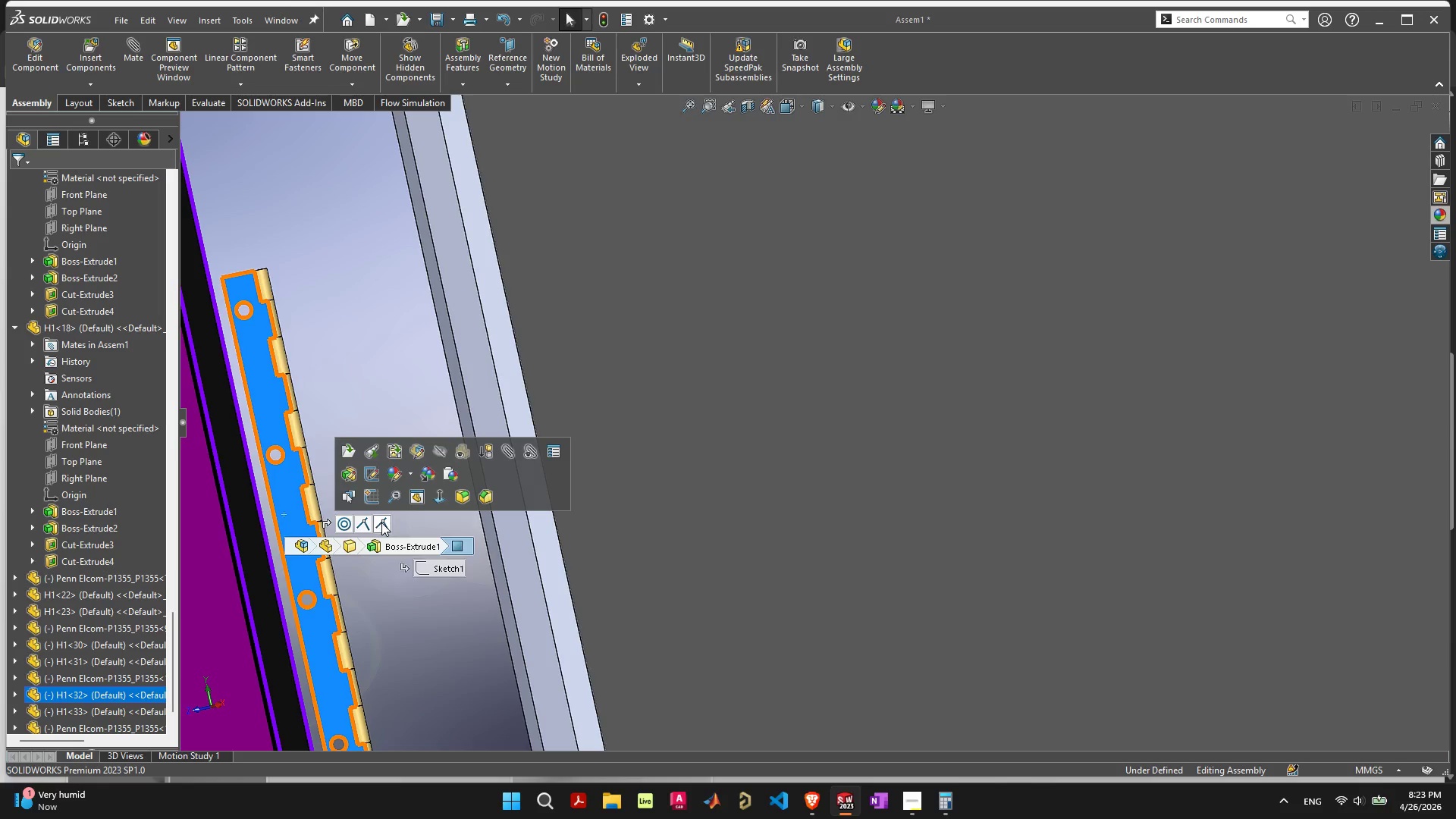 
left_click([382, 522])
 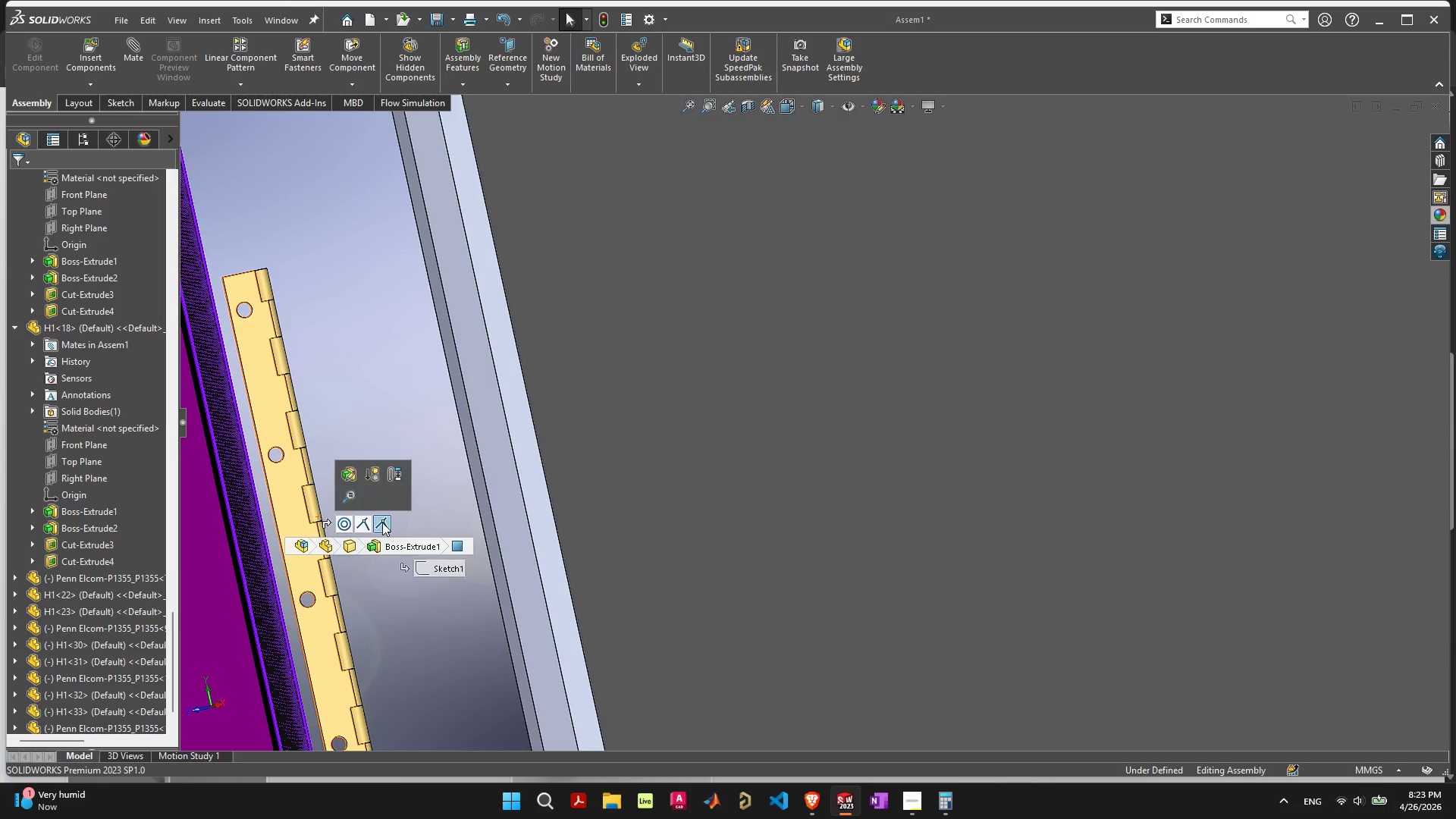 
wait(5.83)
 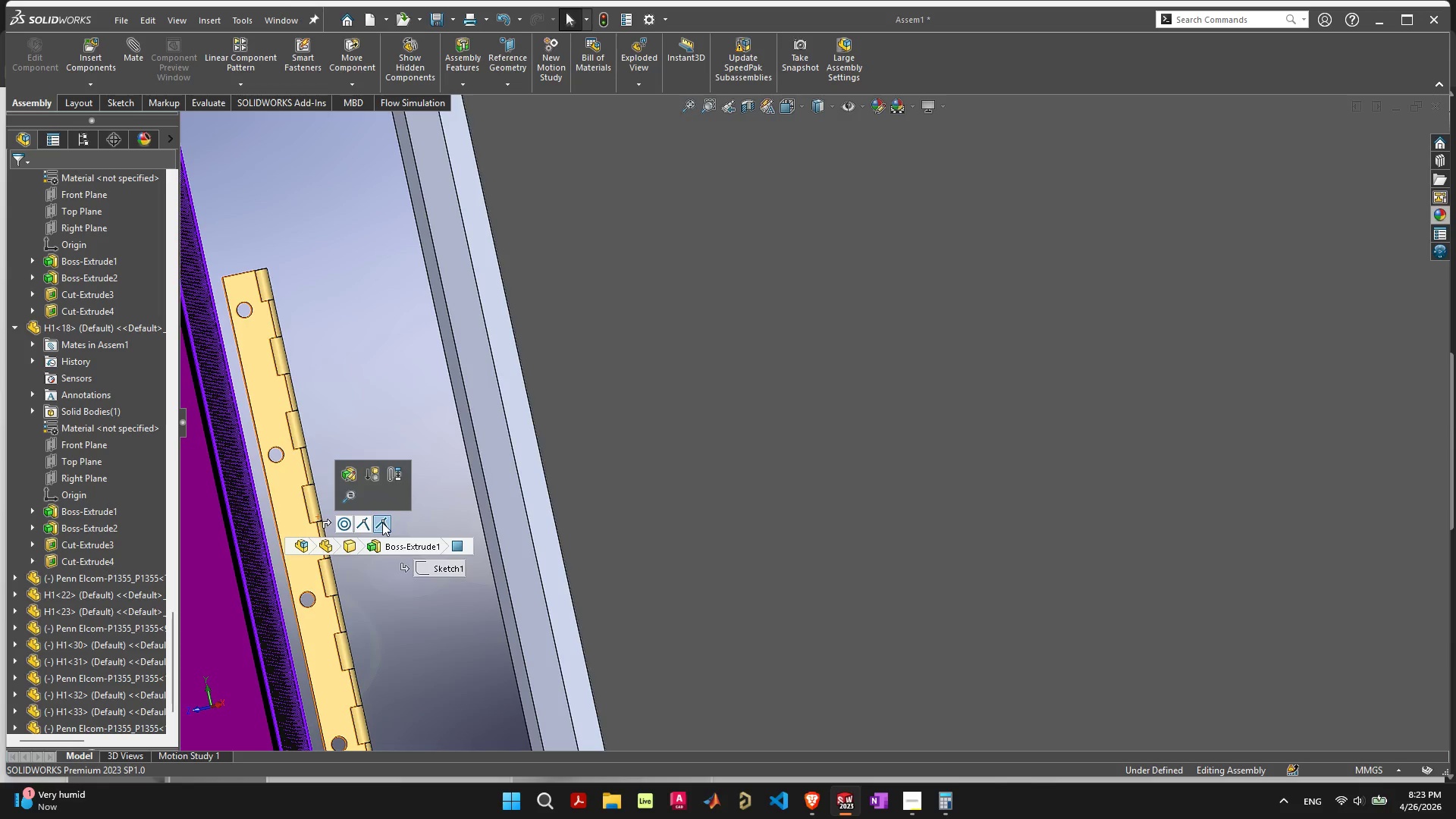 
left_click([343, 472])
 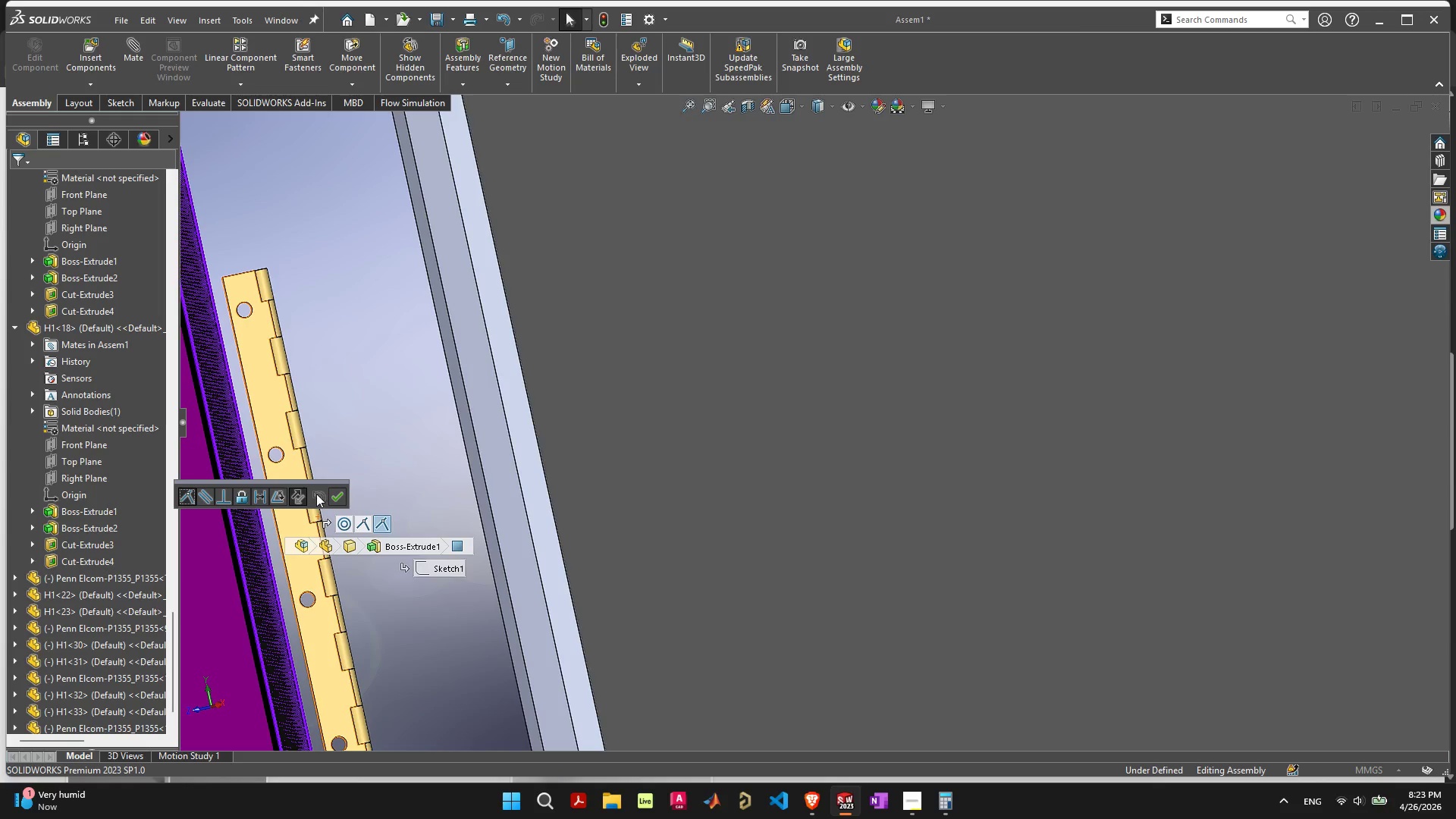 
left_click([297, 494])
 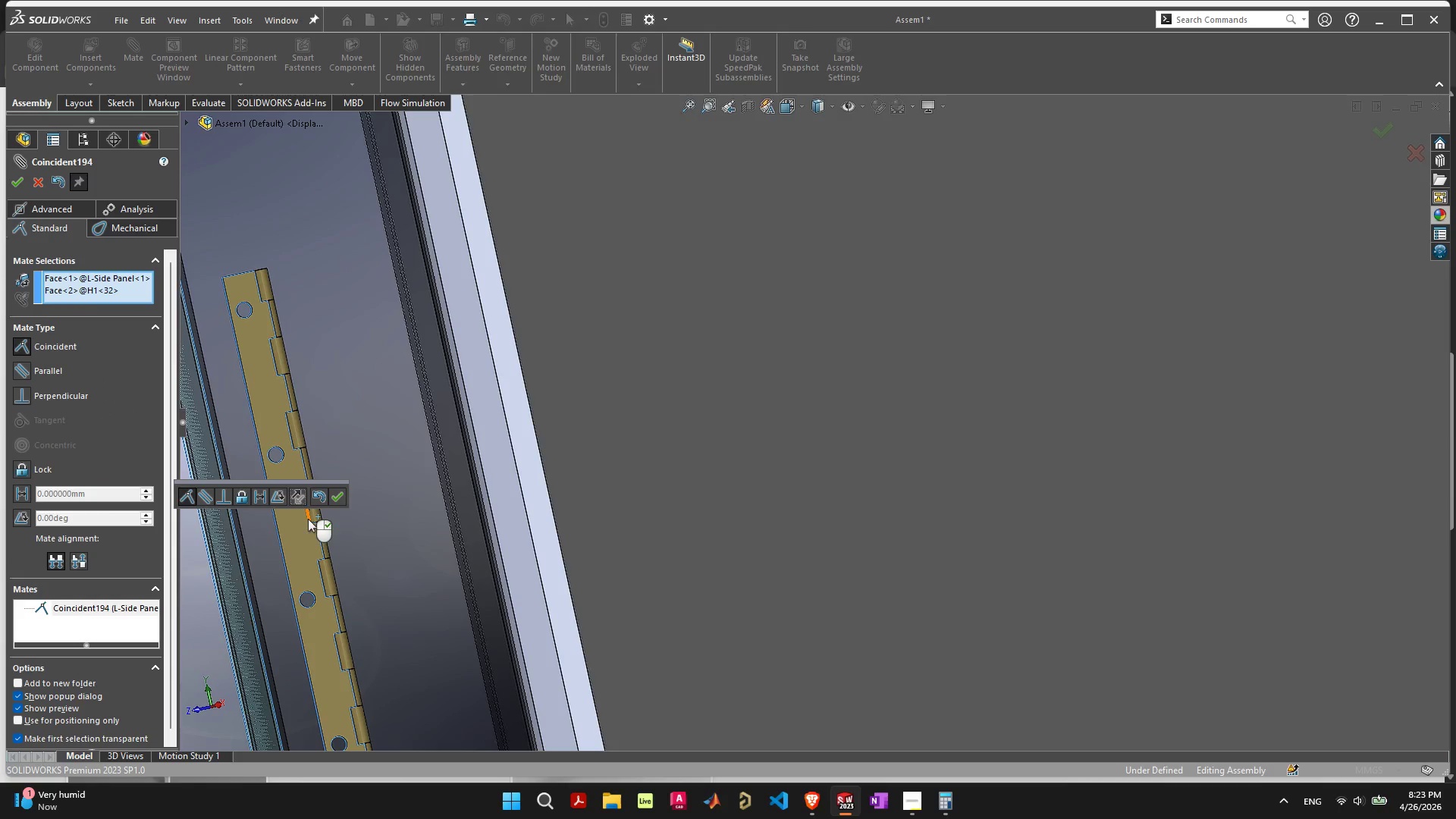 
left_click([329, 499])
 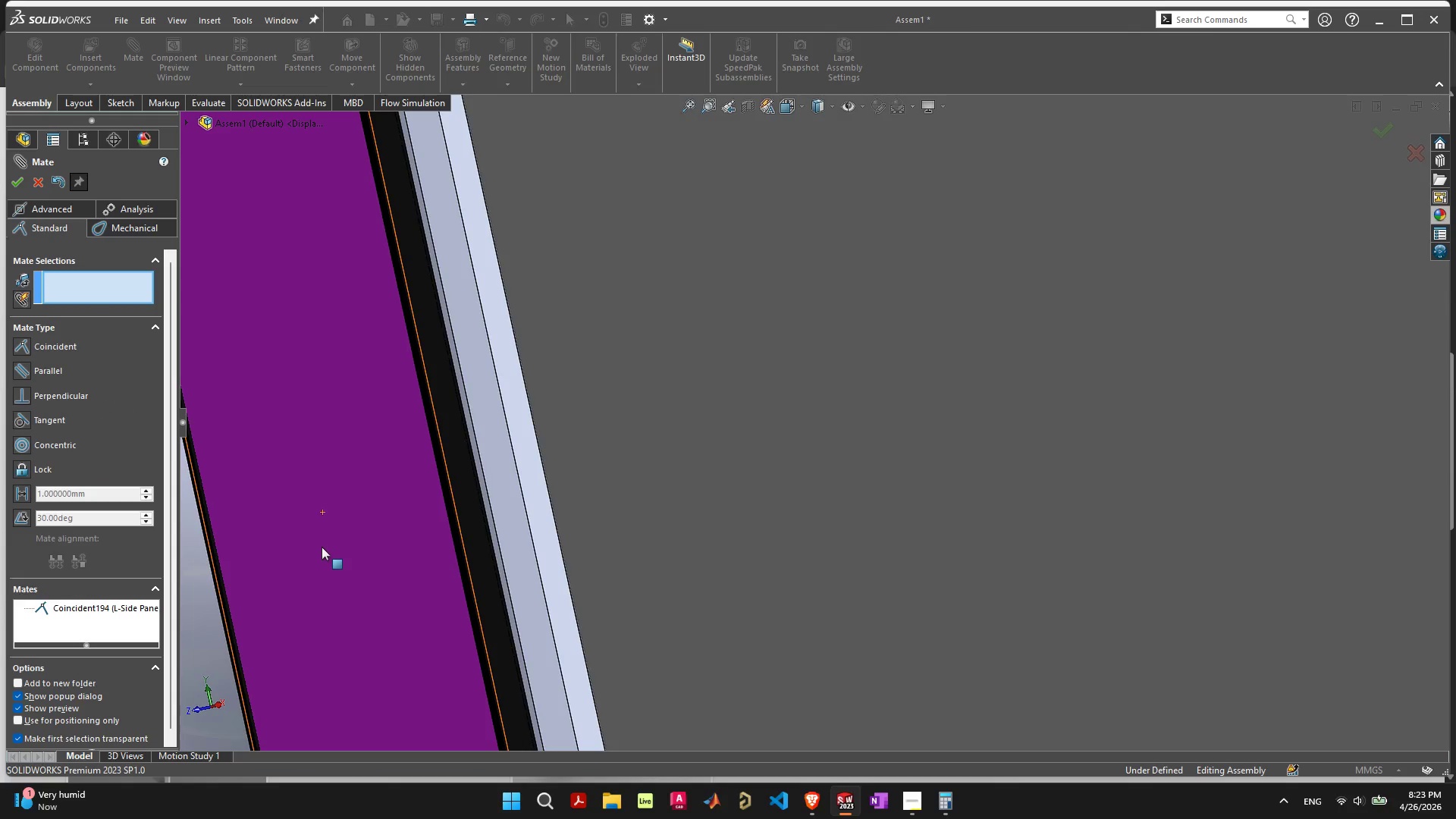 
scroll: coordinate [472, 544], scroll_direction: down, amount: 9.0
 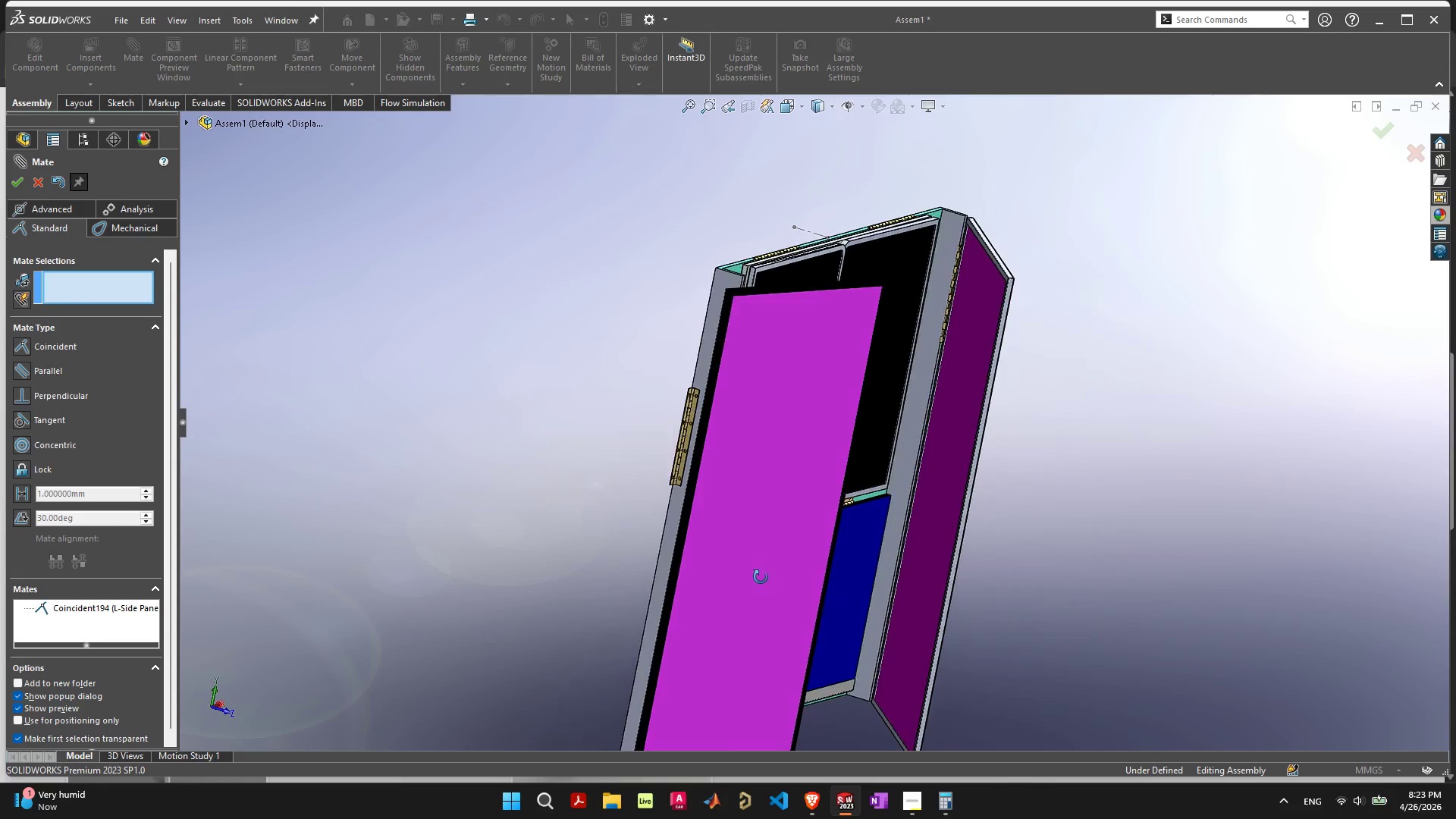 
scroll: coordinate [749, 400], scroll_direction: up, amount: 9.0
 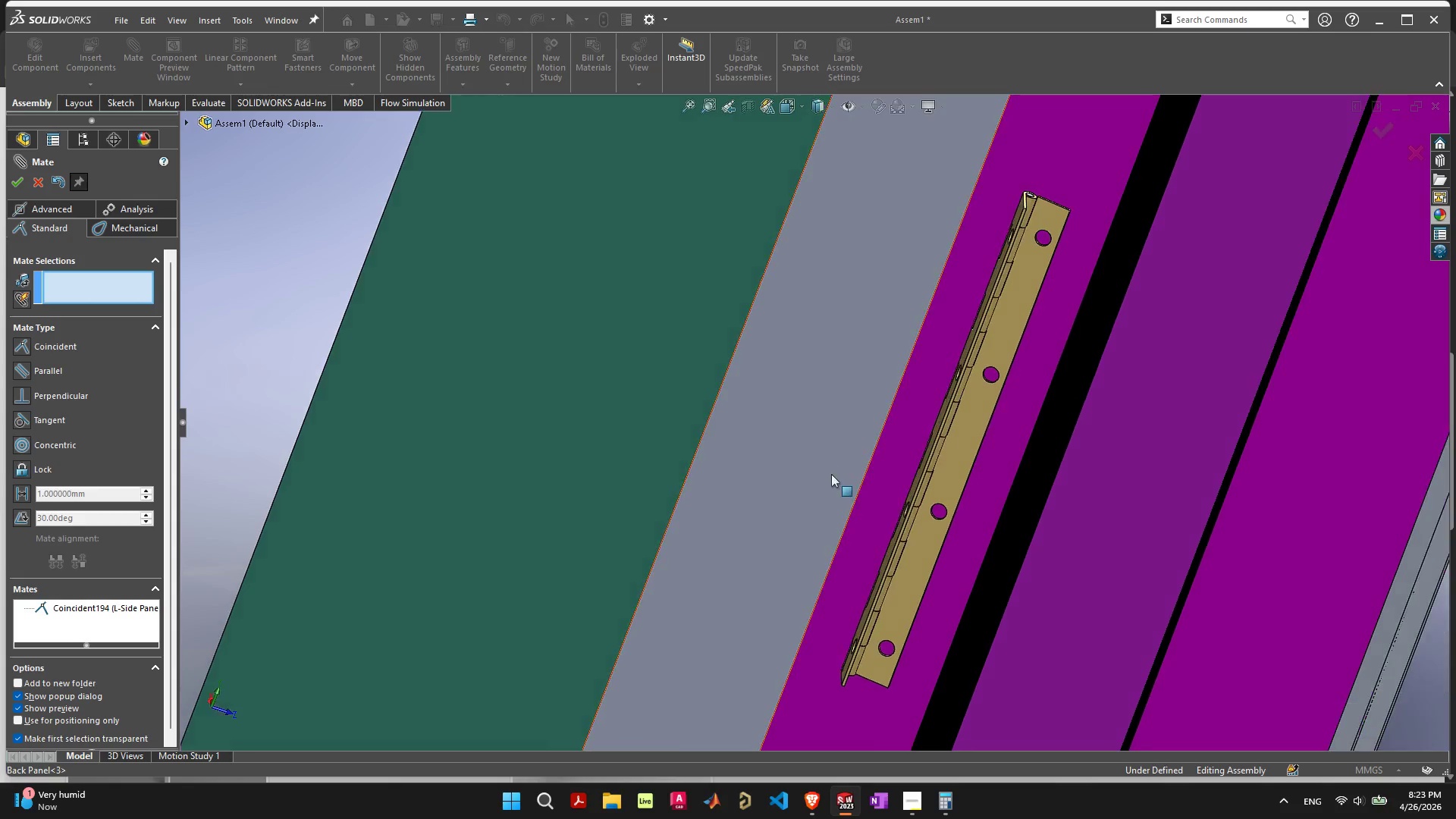 
scroll: coordinate [908, 388], scroll_direction: down, amount: 9.0
 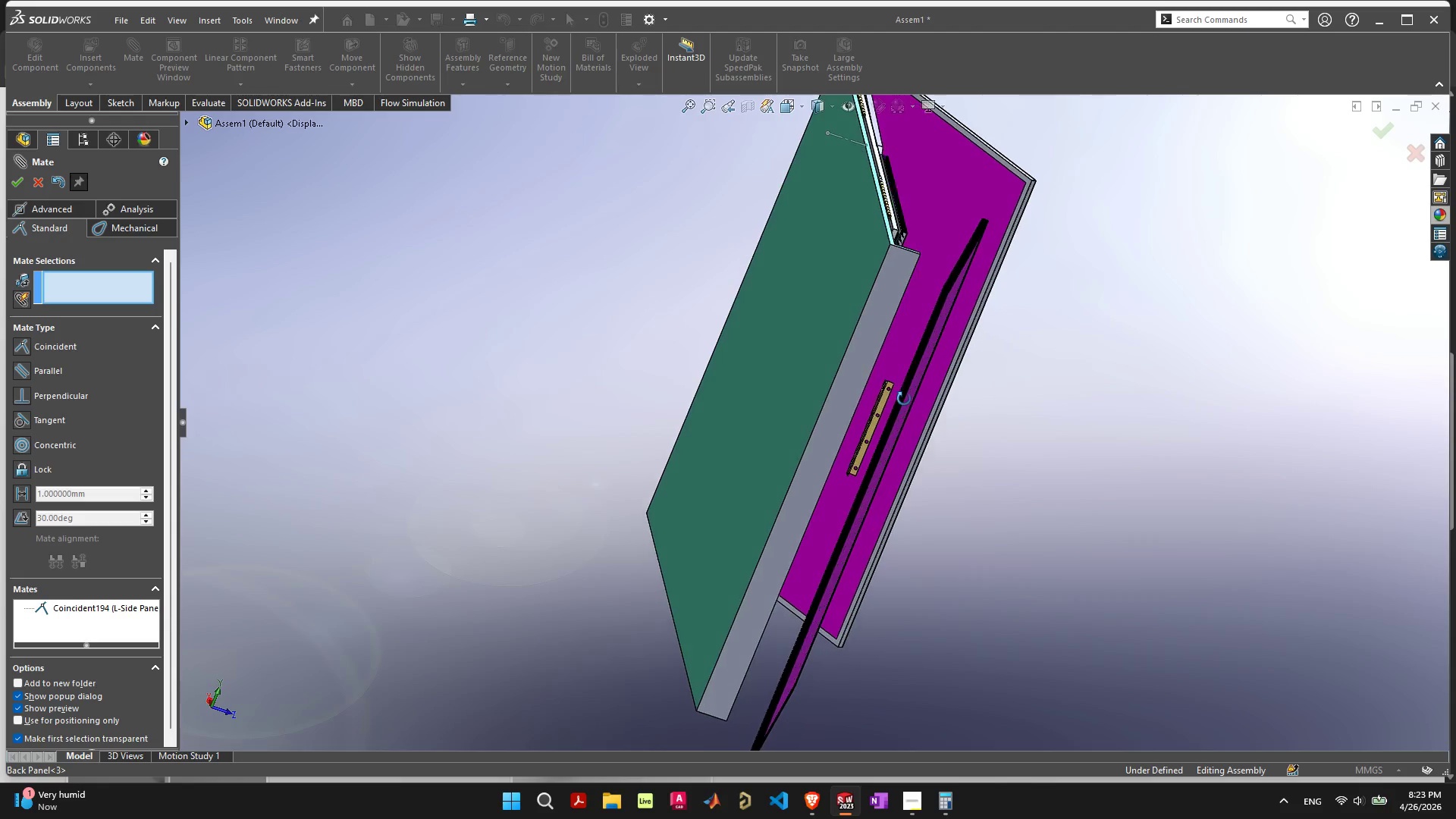 
scroll: coordinate [895, 400], scroll_direction: up, amount: 6.0
 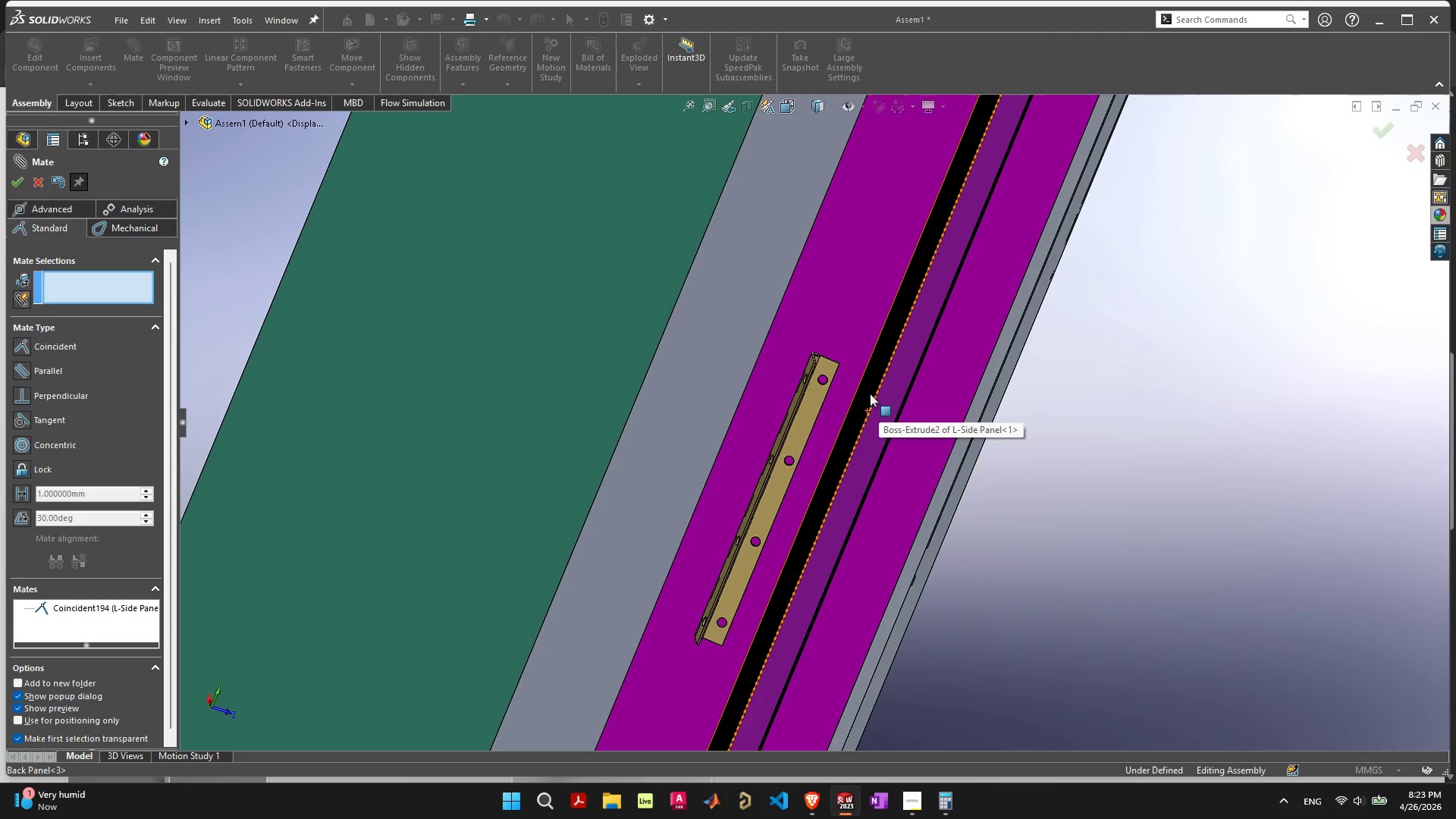 
left_click_drag(start_coordinate=[870, 394], to_coordinate=[814, 378])
 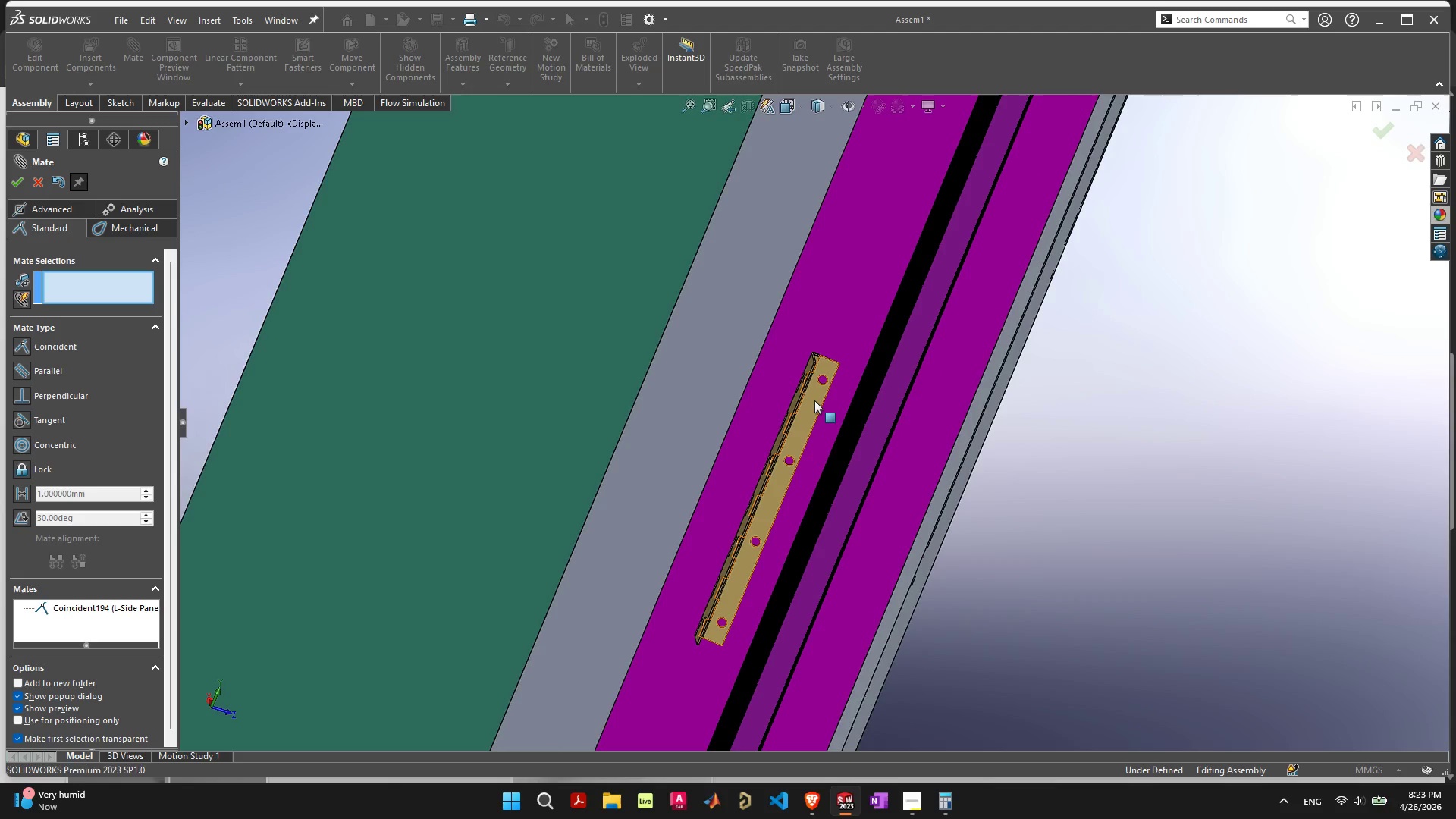 
left_click_drag(start_coordinate=[814, 401], to_coordinate=[833, 424])
 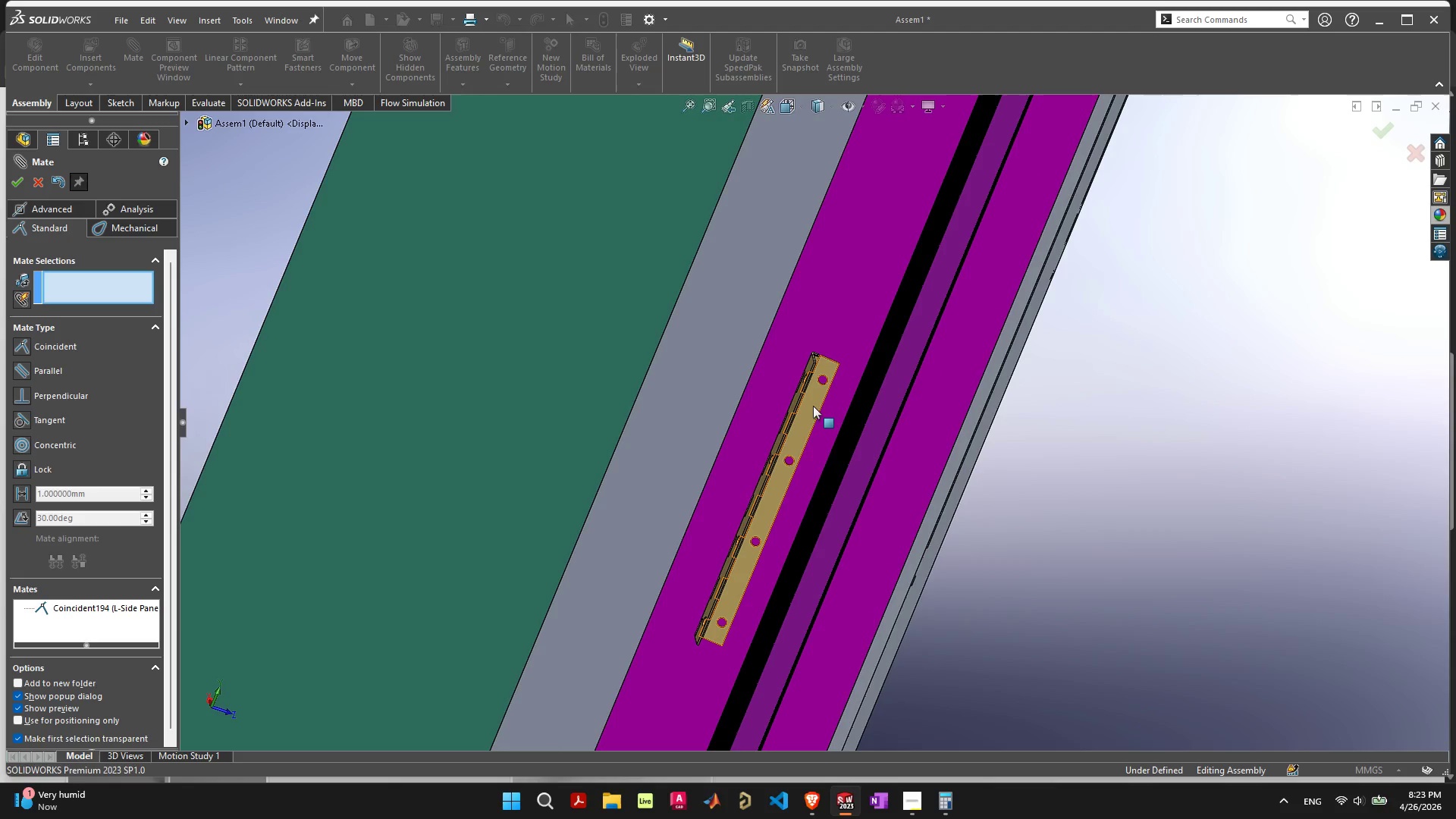 
left_click_drag(start_coordinate=[813, 406], to_coordinate=[765, 541])
 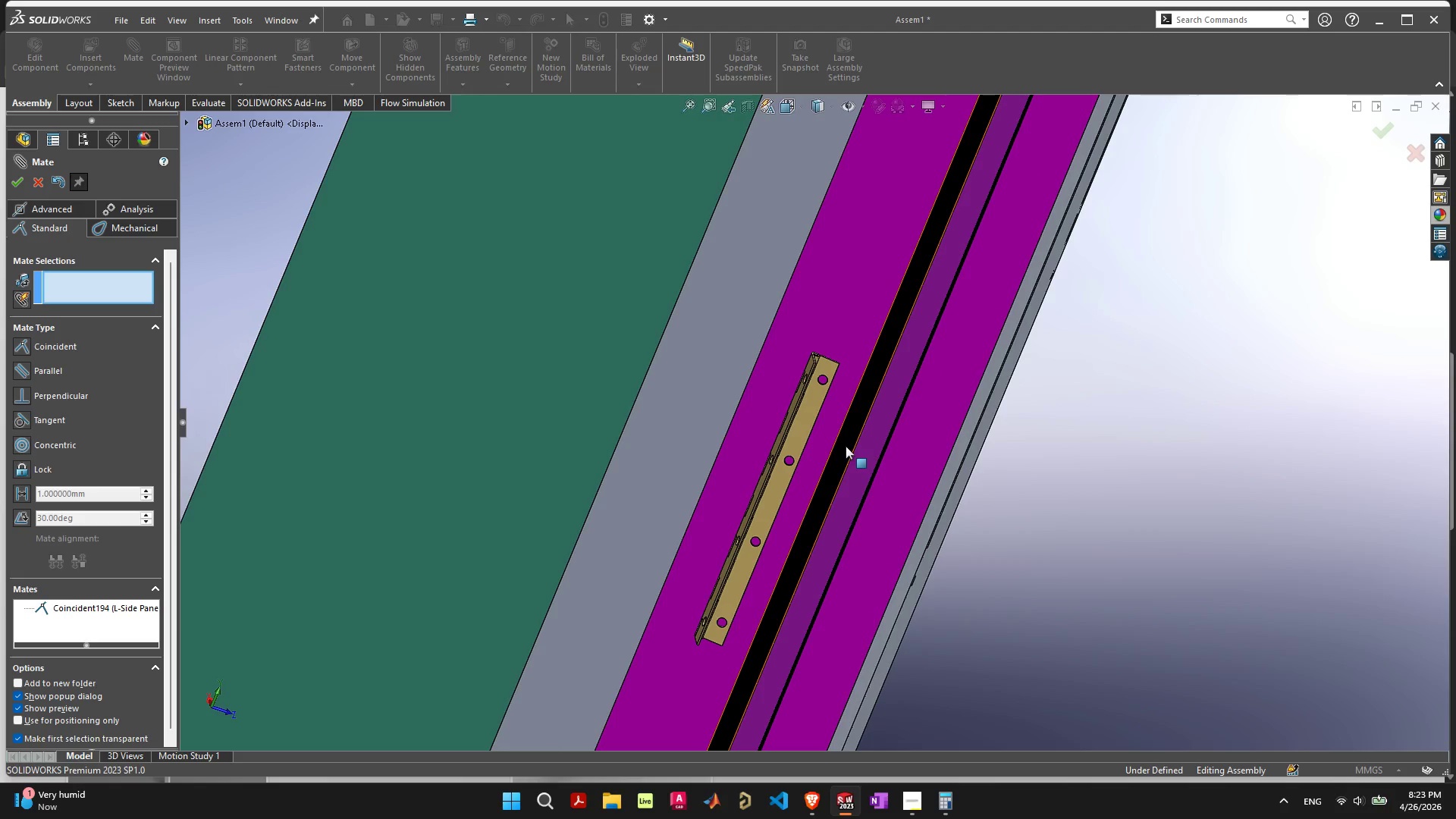 
left_click_drag(start_coordinate=[846, 446], to_coordinate=[836, 479])
 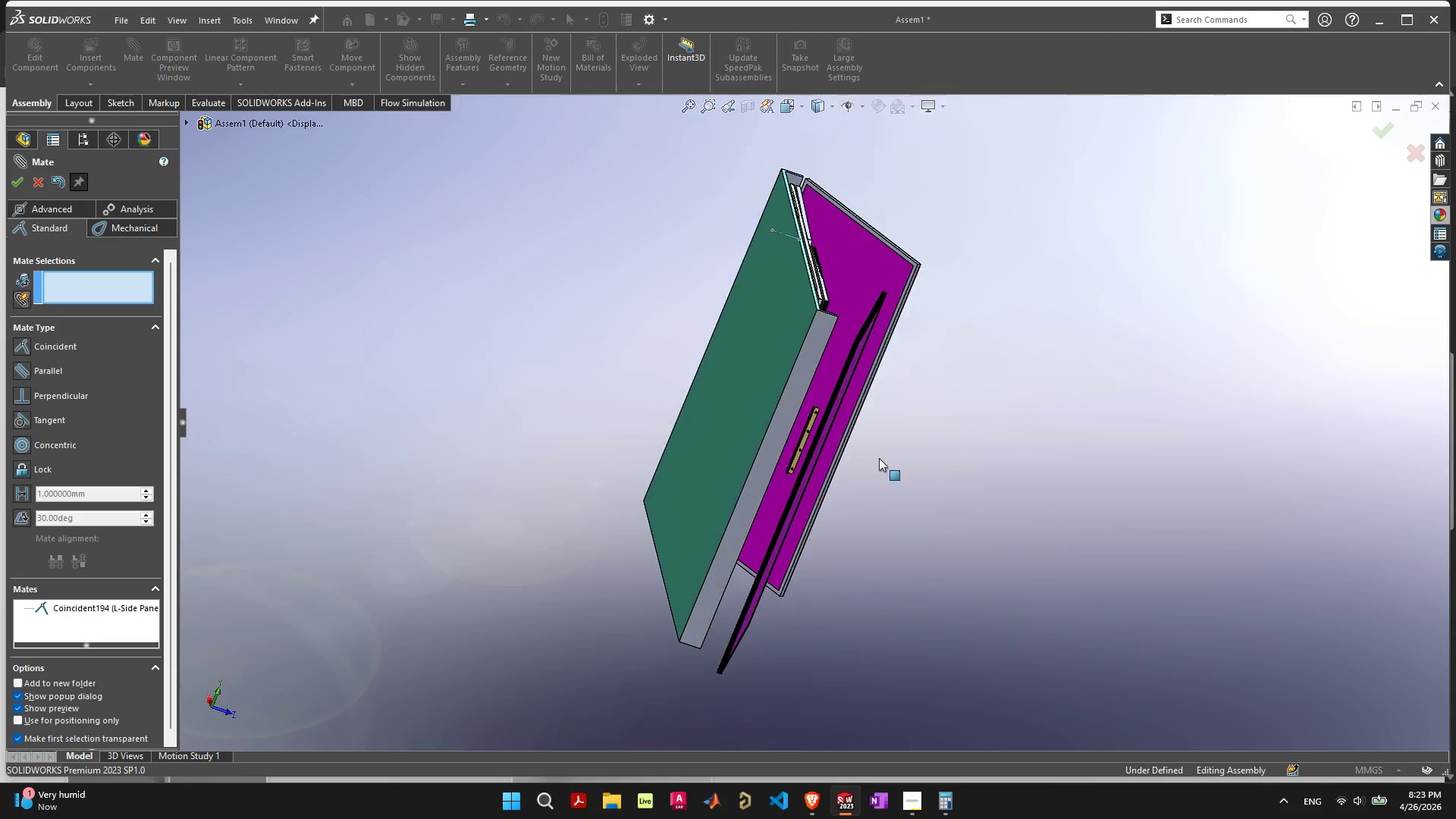 
scroll: coordinate [876, 458], scroll_direction: down, amount: 8.0
 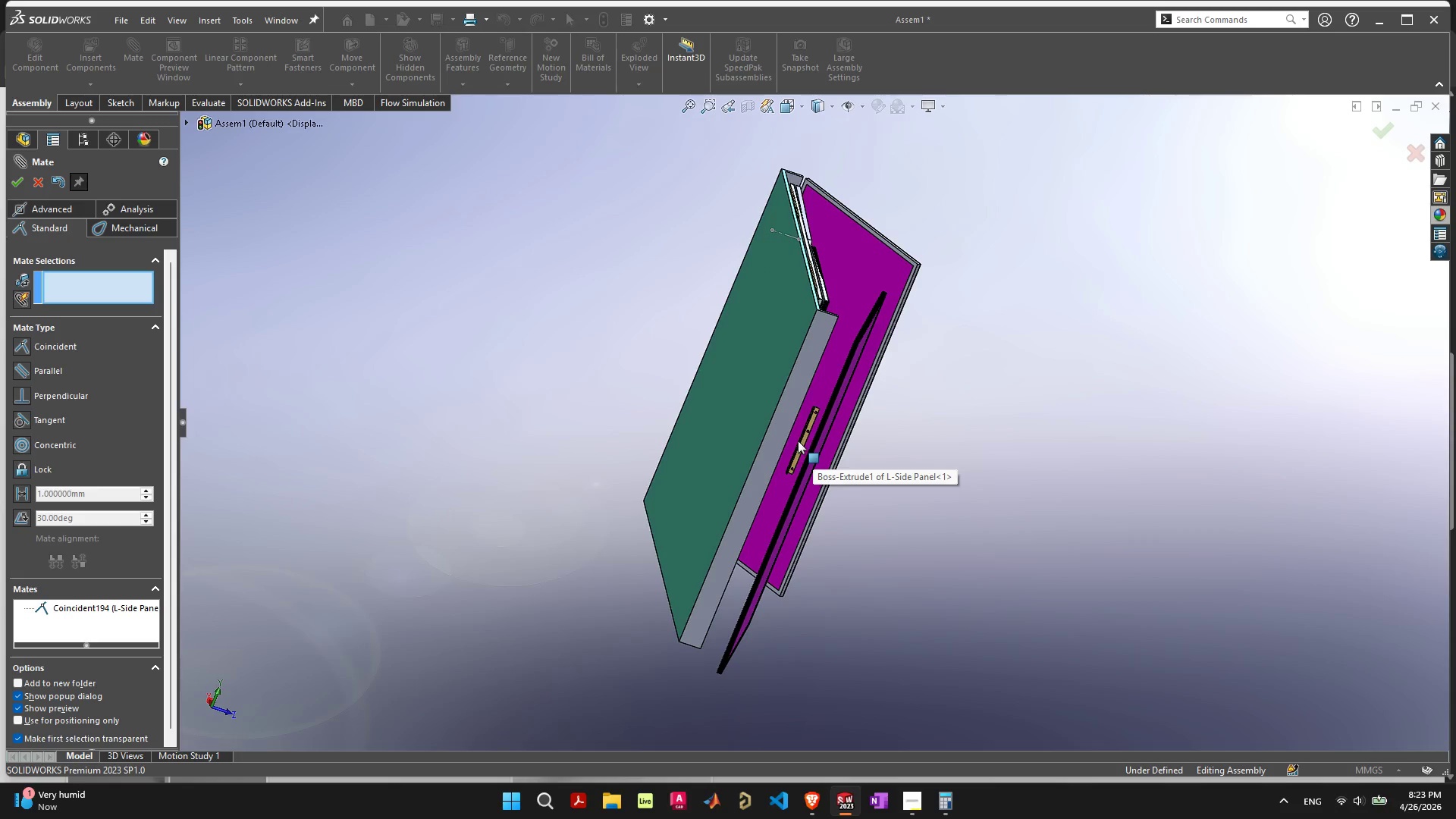 
scroll: coordinate [815, 443], scroll_direction: up, amount: 8.0
 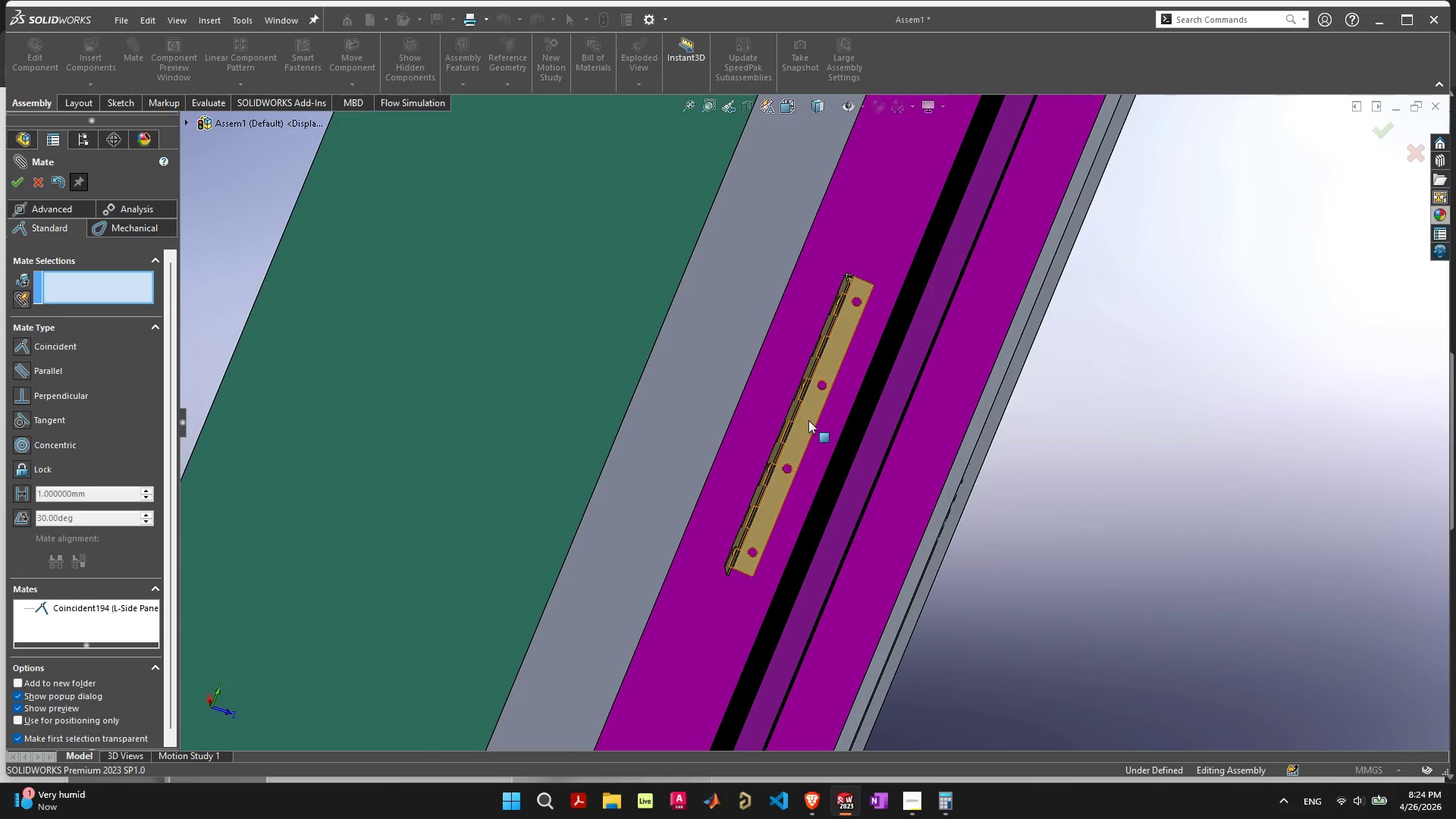 
left_click([808, 420])
 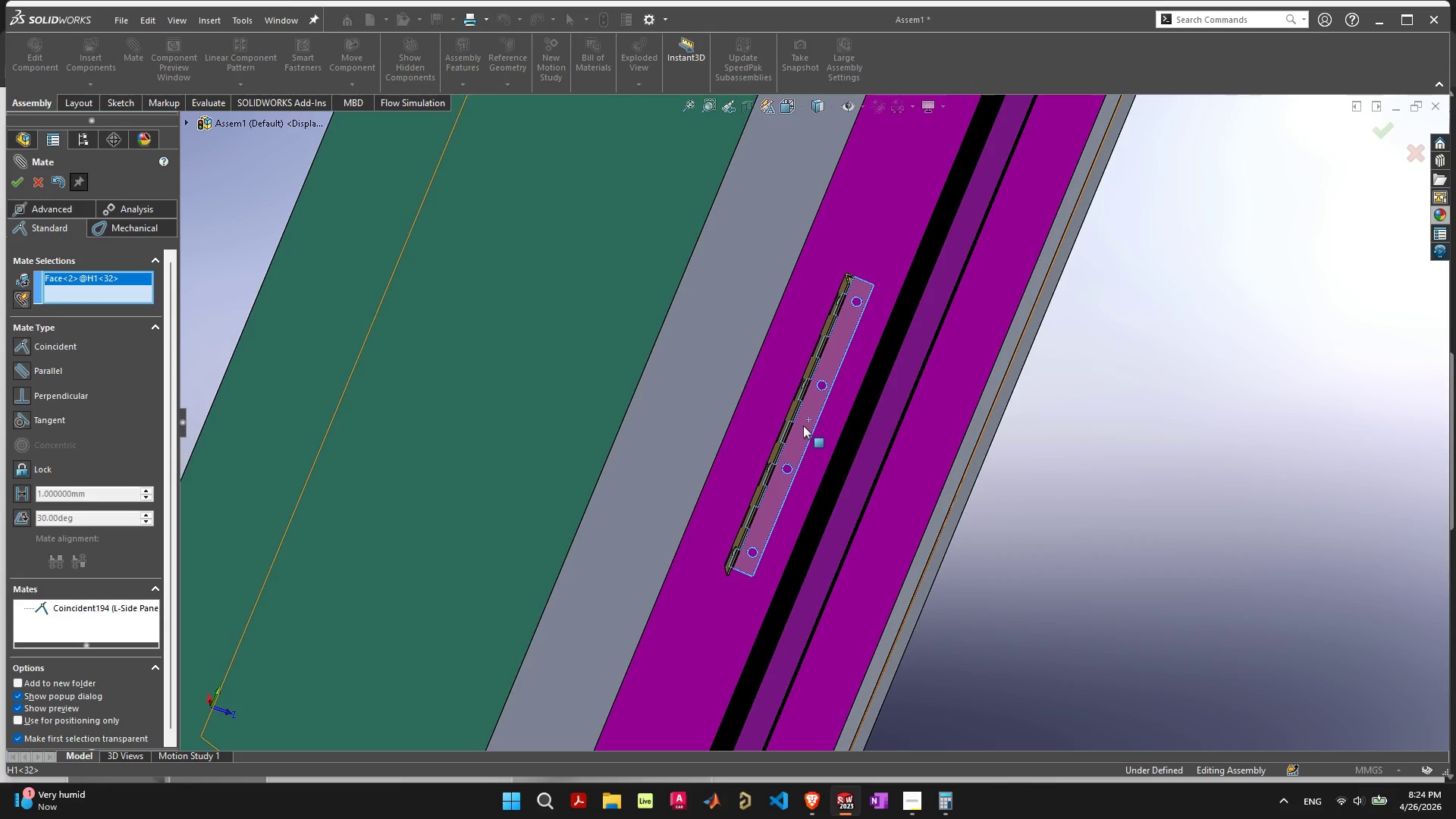 
scroll: coordinate [805, 431], scroll_direction: down, amount: 3.0
 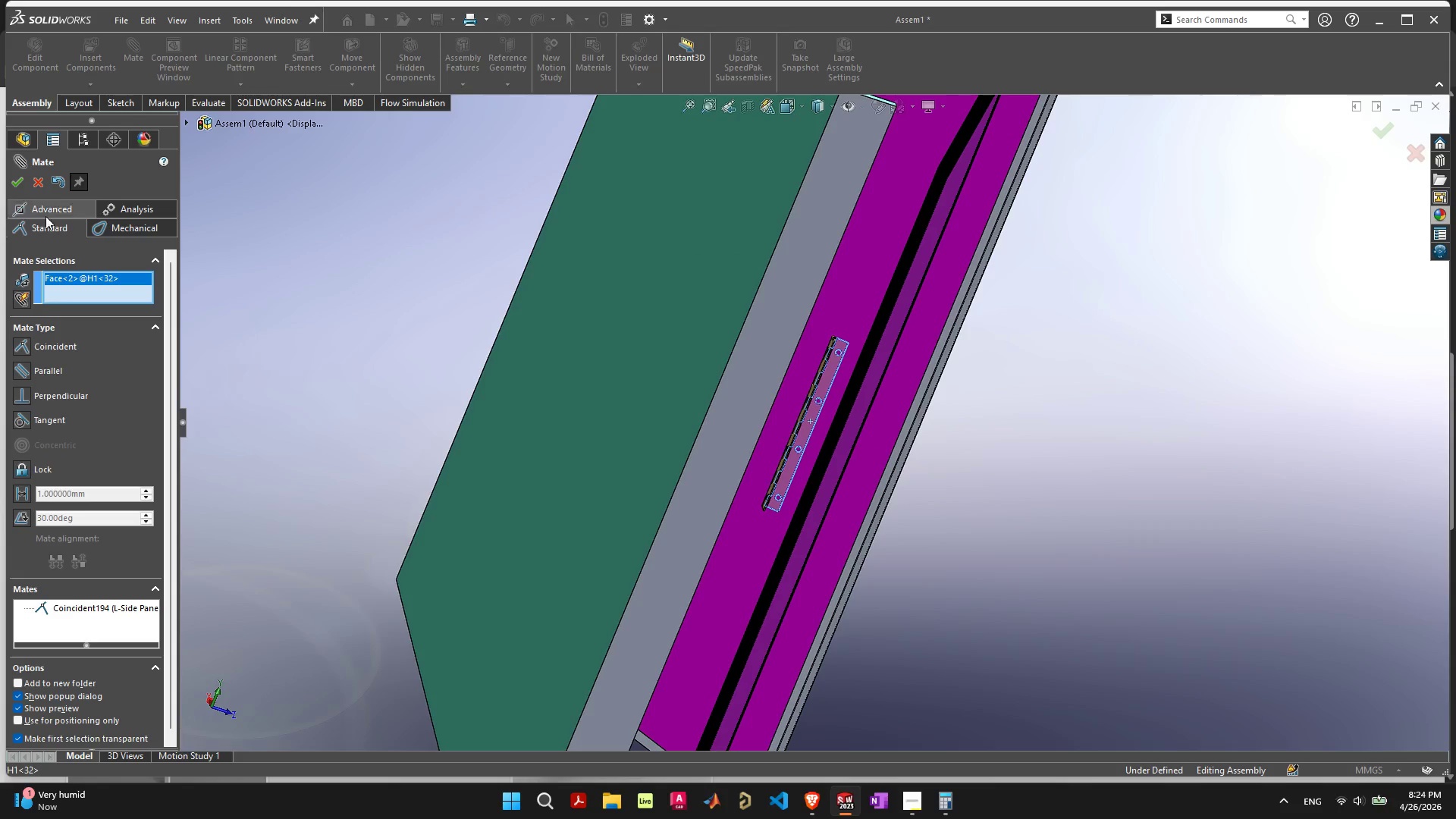 
left_click([39, 180])
 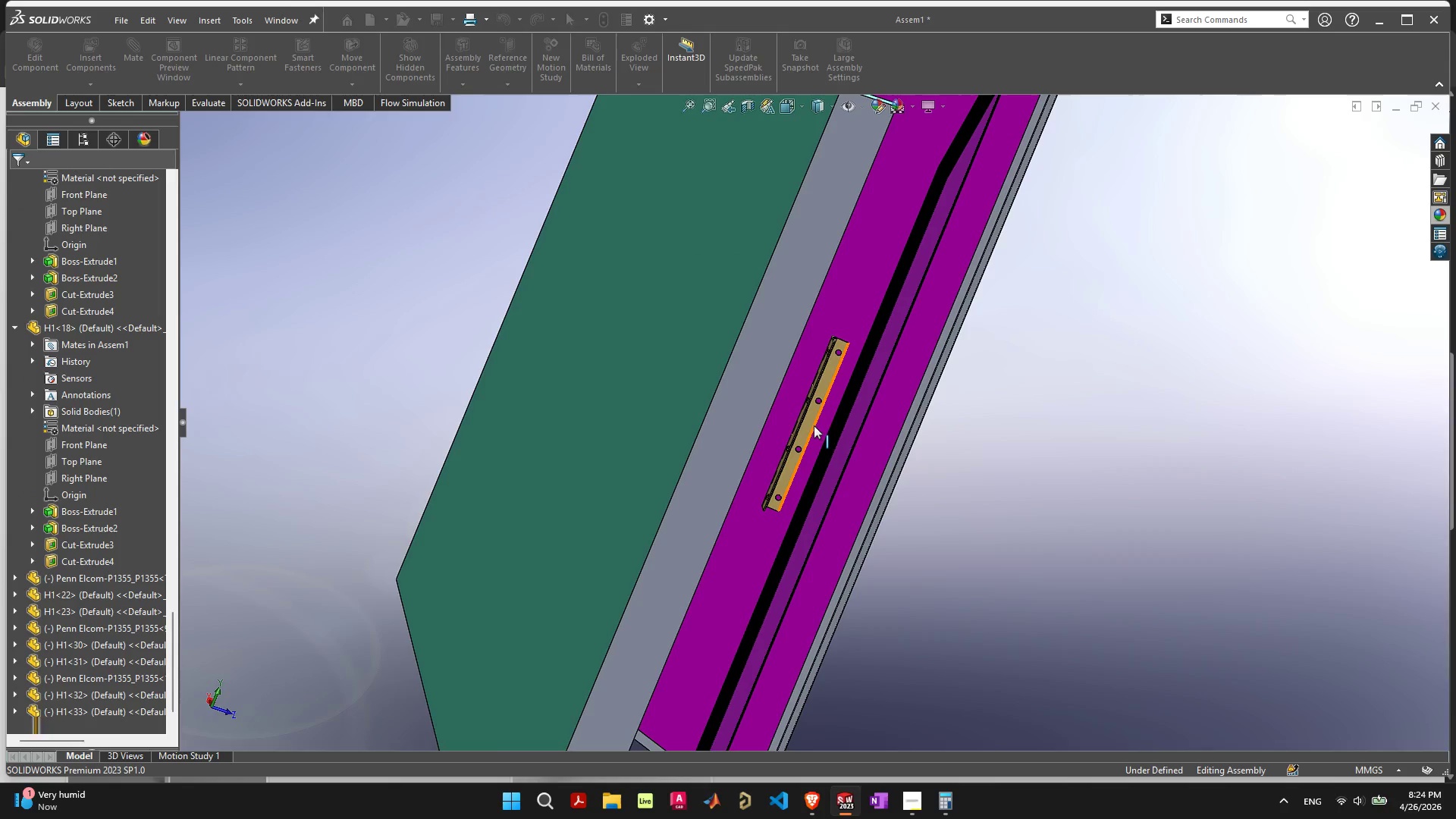 
left_click_drag(start_coordinate=[802, 410], to_coordinate=[809, 422])
 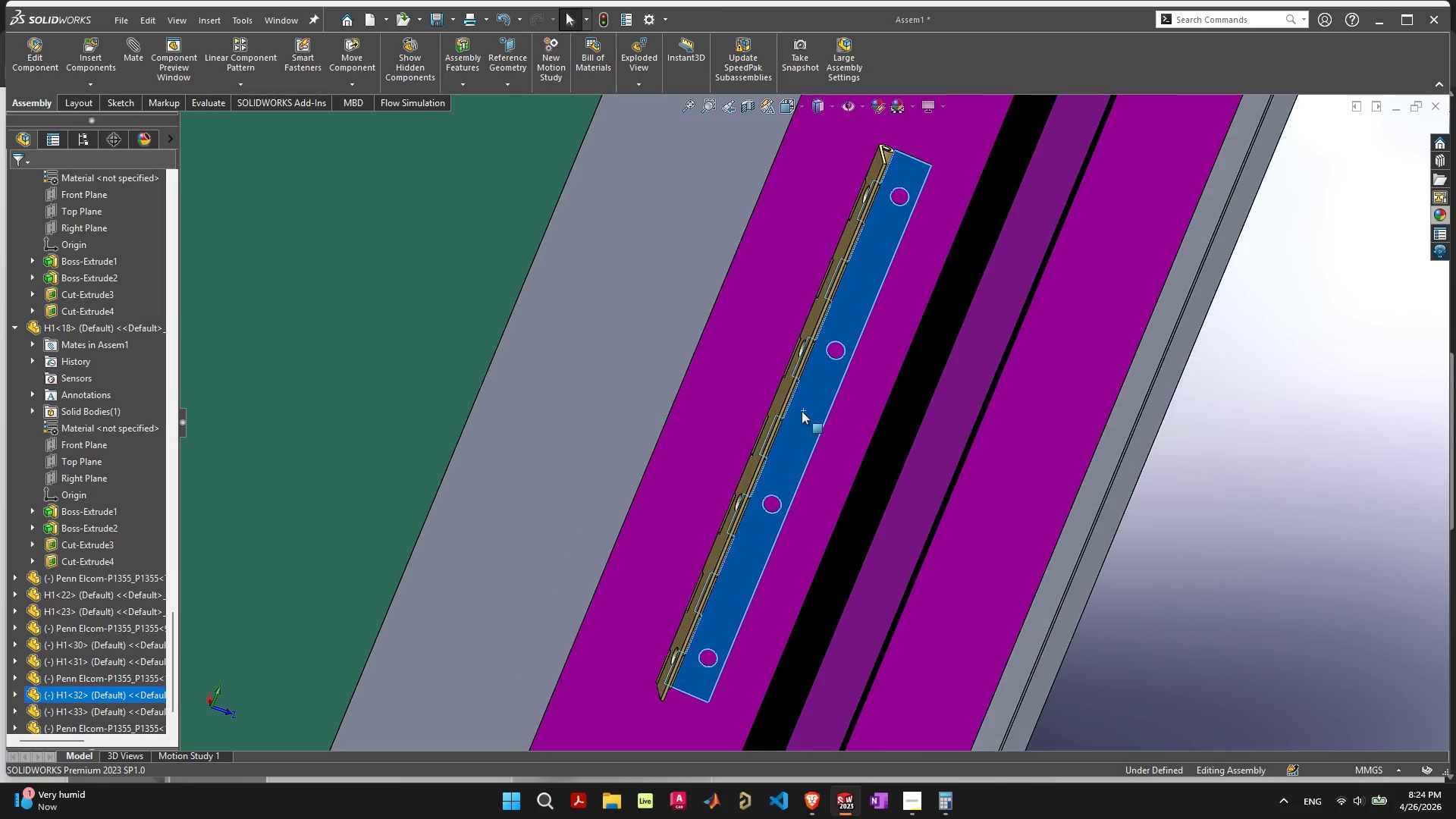 
scroll: coordinate [811, 425], scroll_direction: up, amount: 4.0
 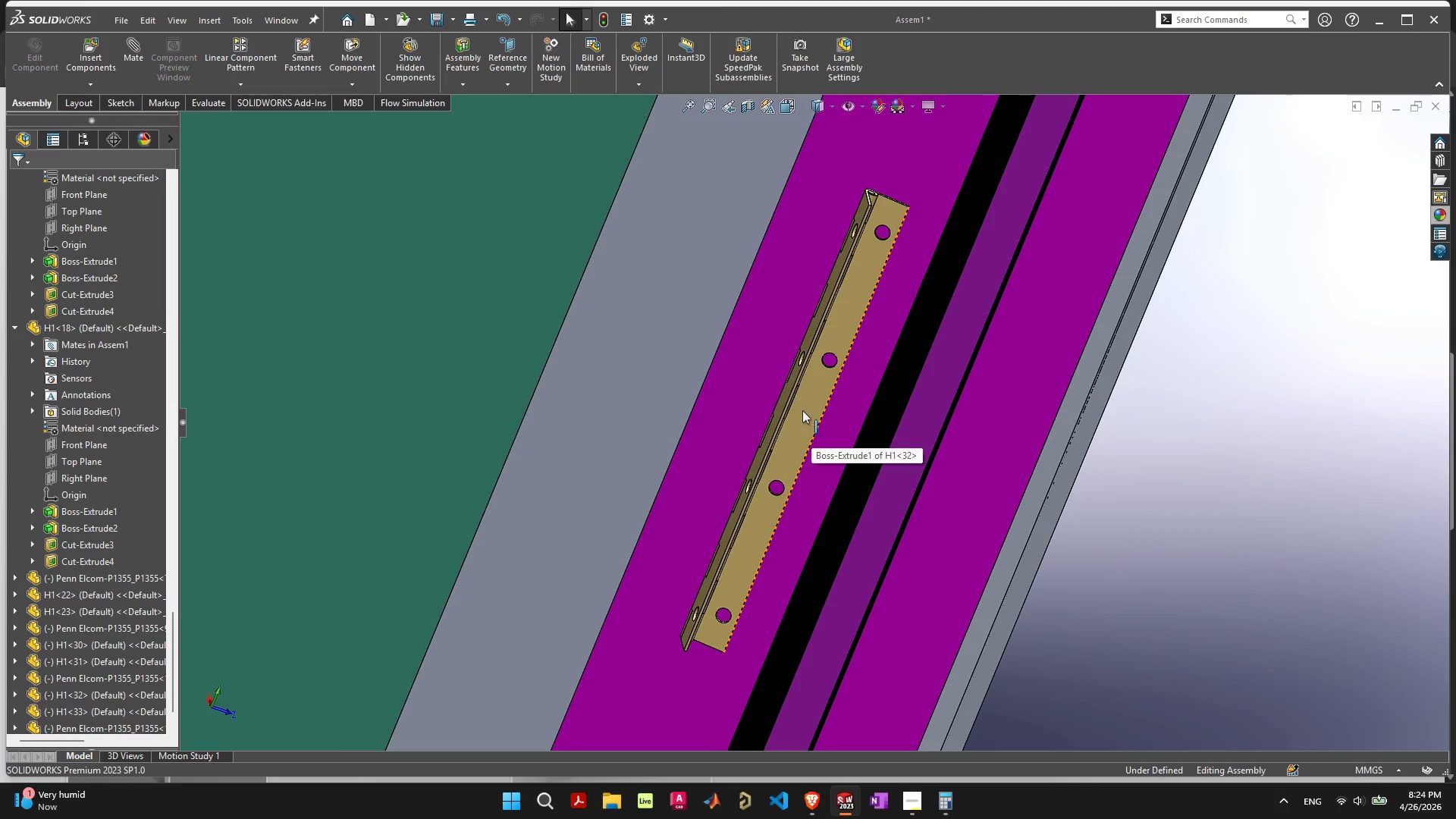 
left_click([802, 412])
 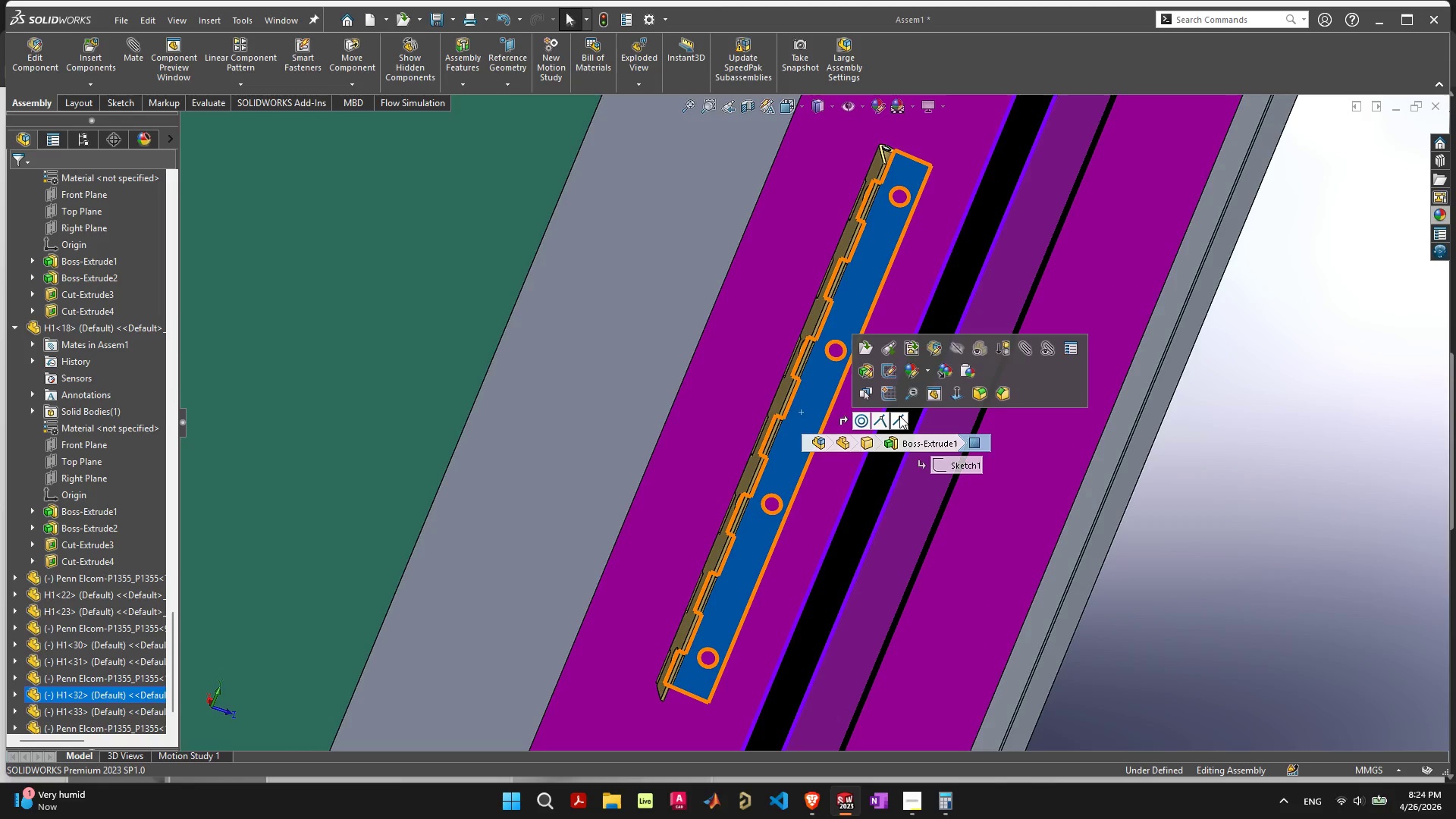 
scroll: coordinate [802, 411], scroll_direction: up, amount: 1.0
 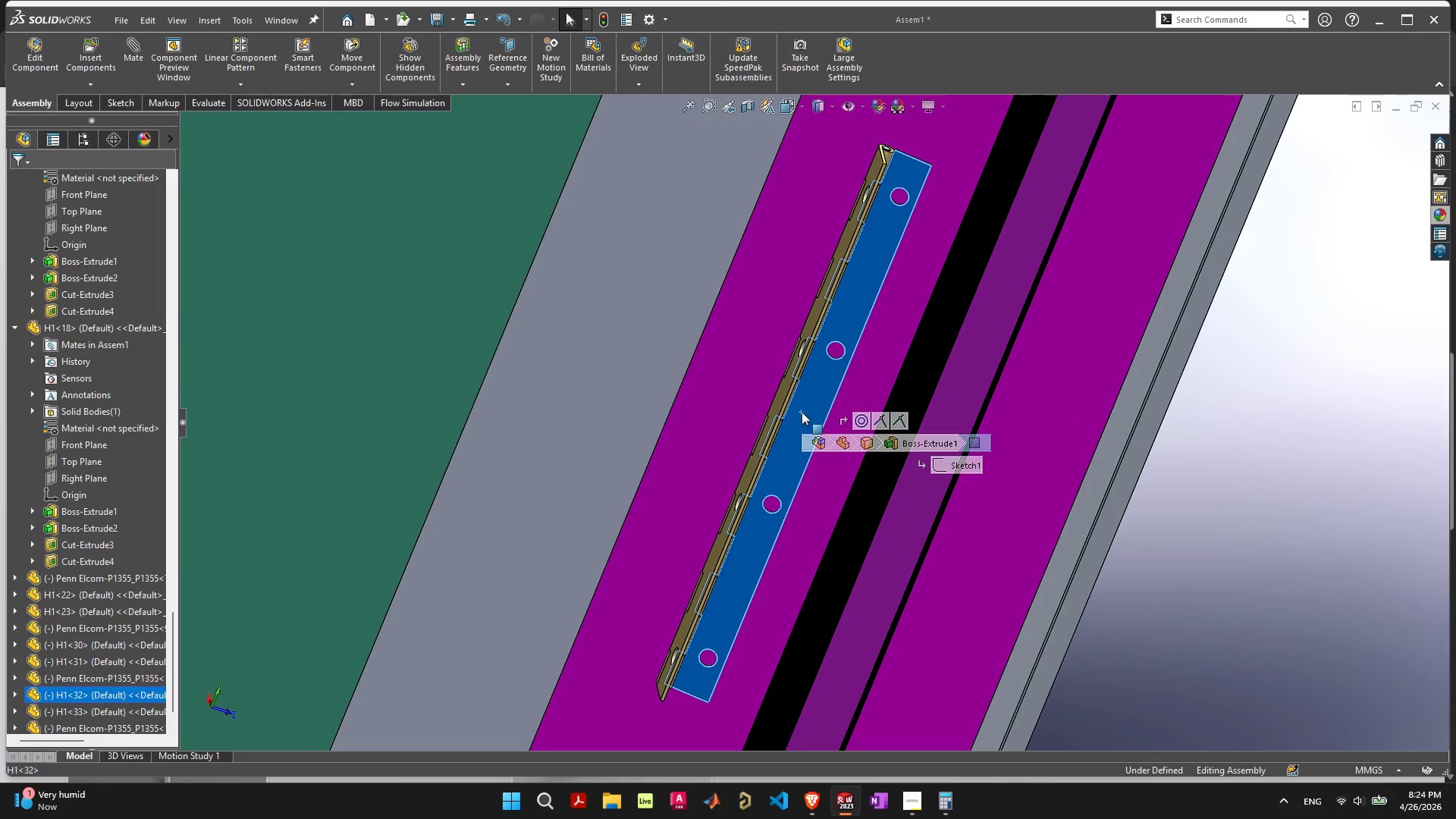 
left_click([900, 418])
 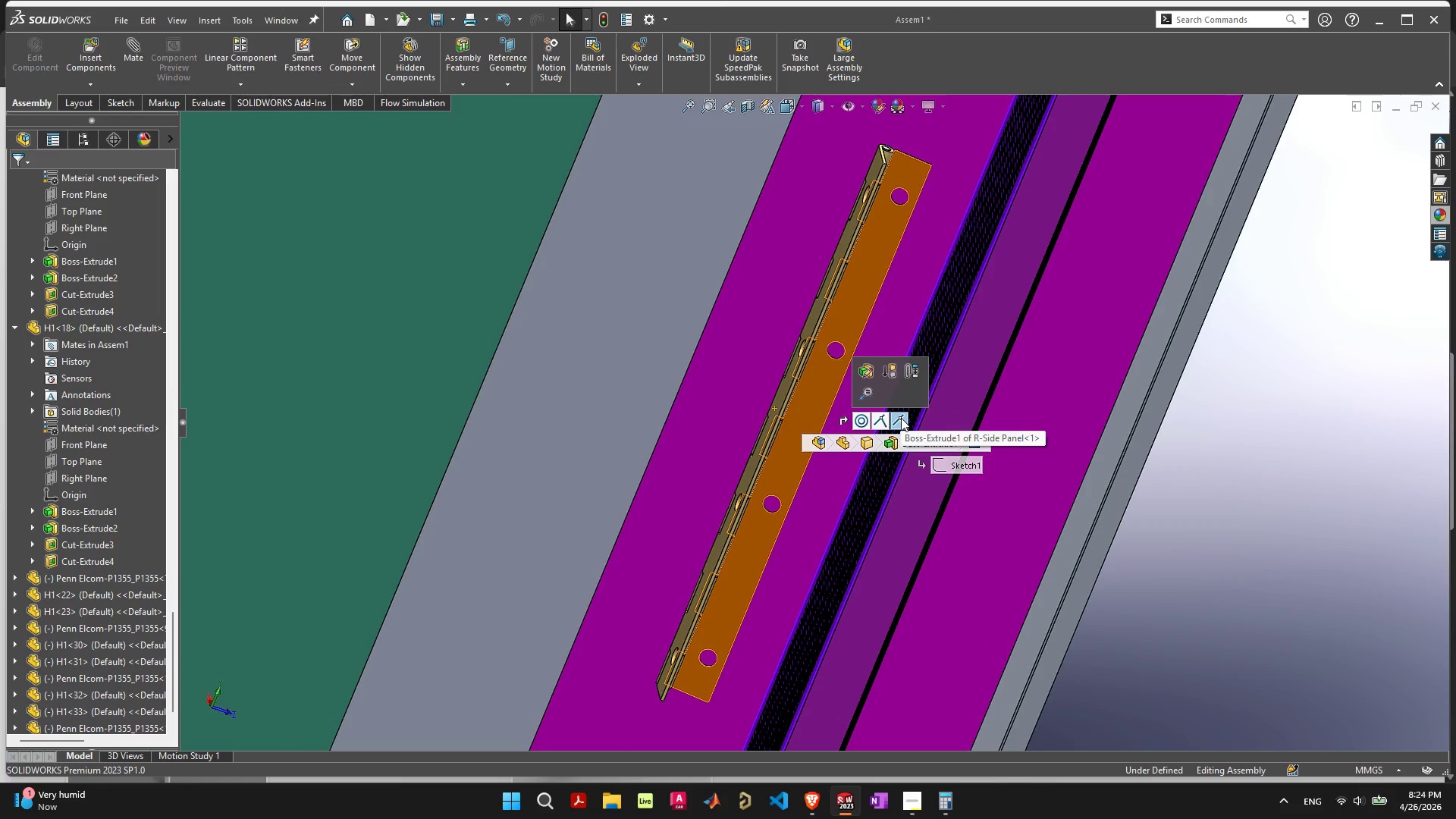 
key(Delete)
 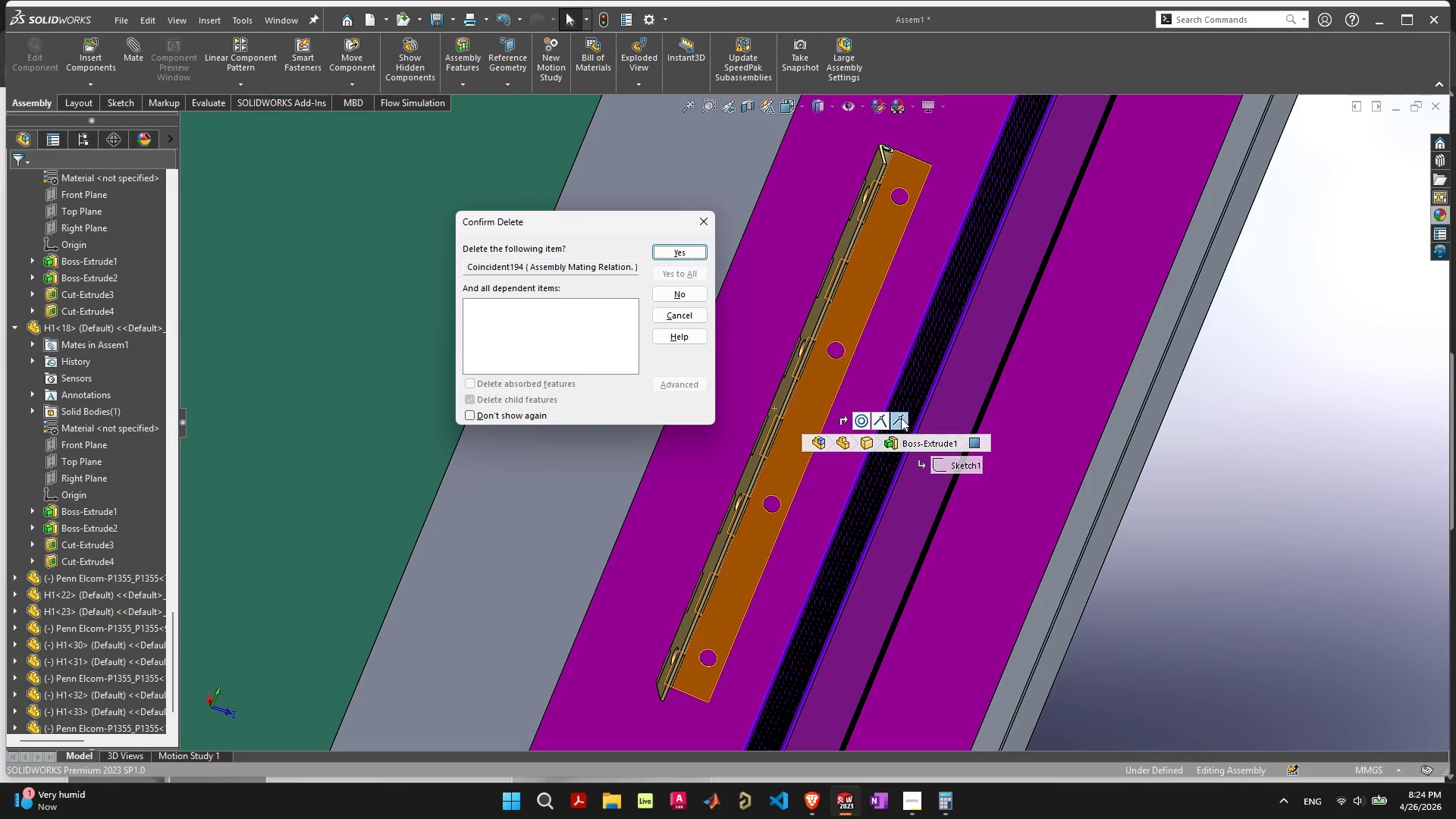 
key(Space)
 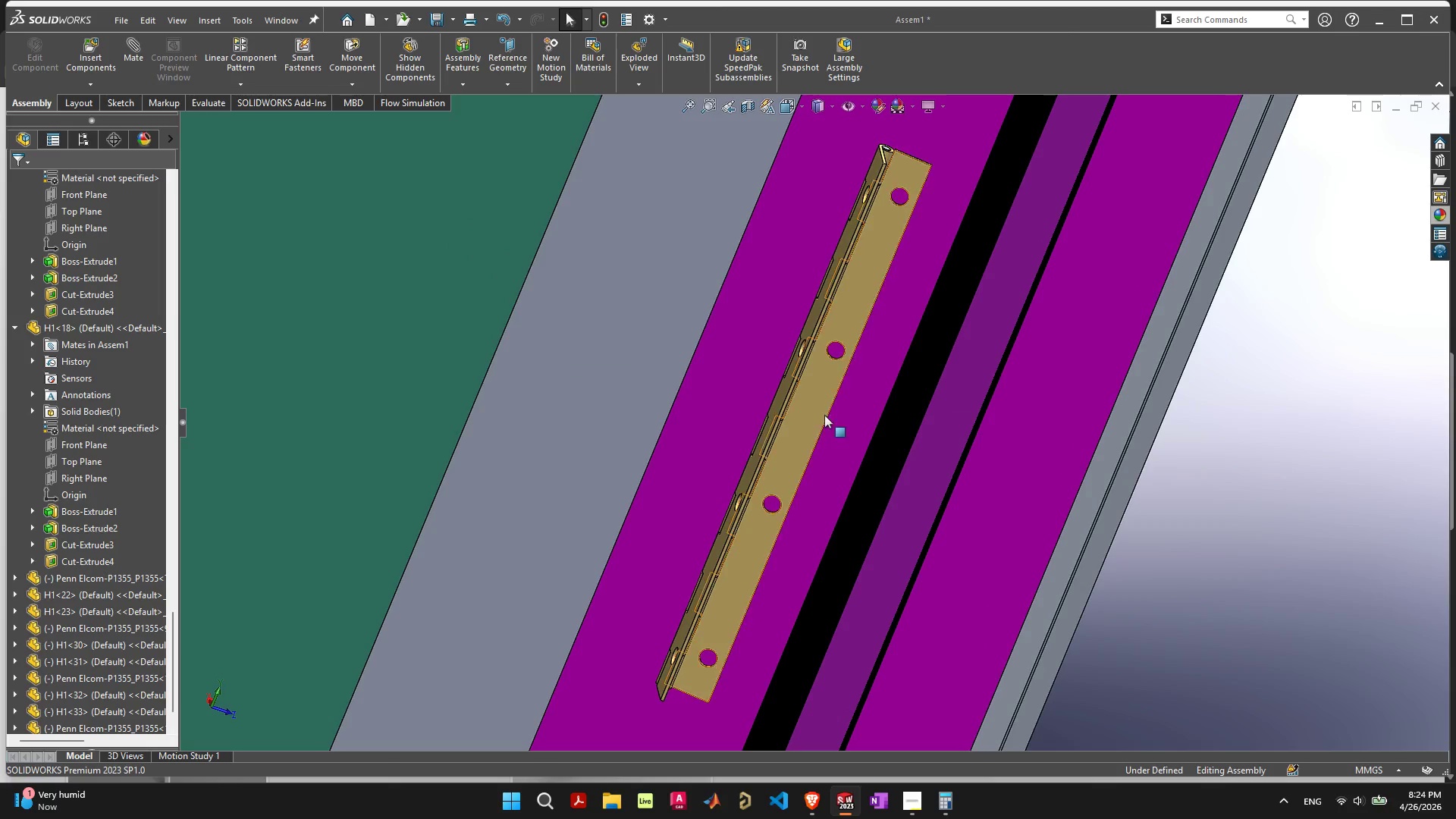 
scroll: coordinate [813, 414], scroll_direction: down, amount: 7.0
 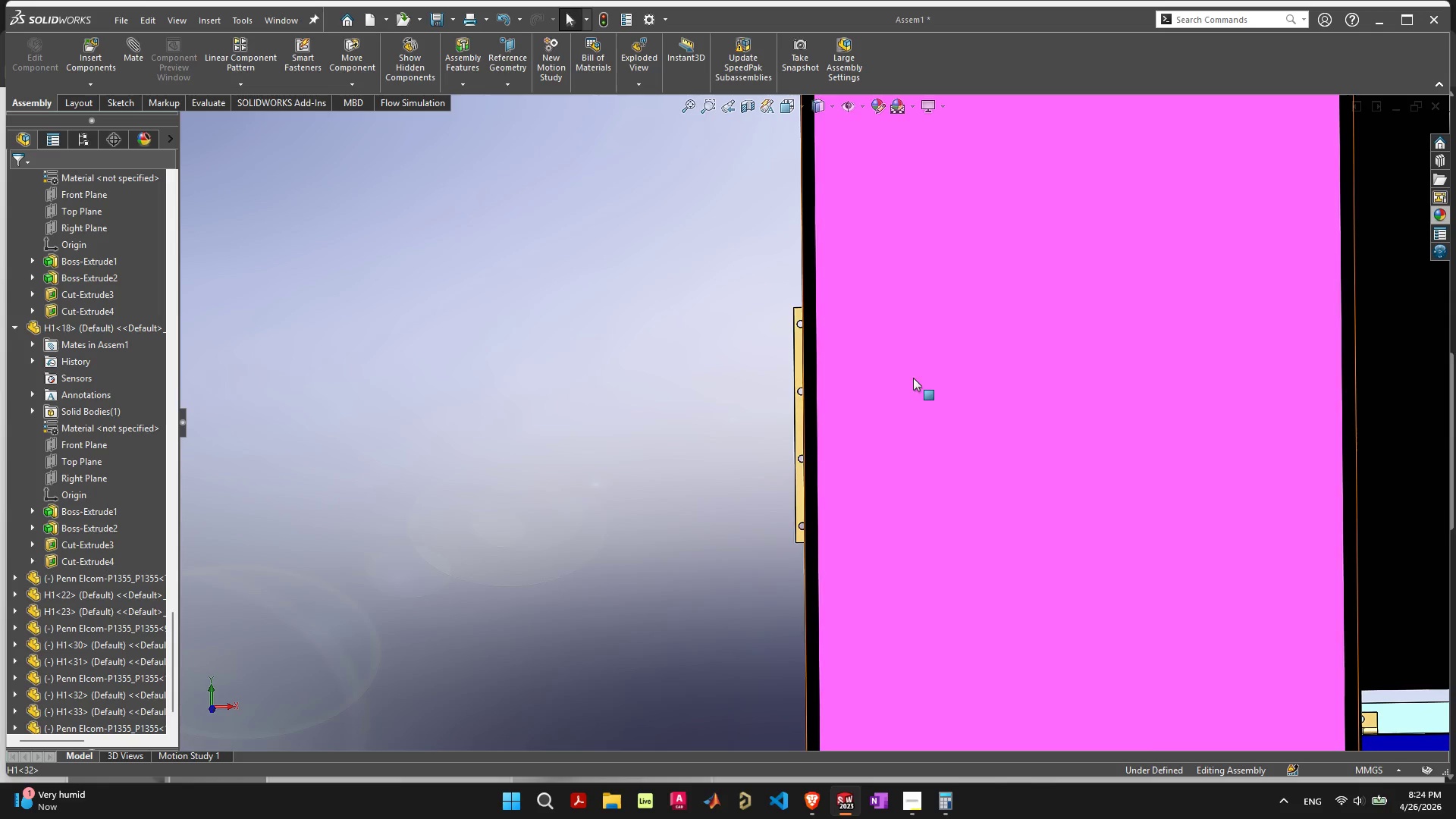 
left_click_drag(start_coordinate=[889, 415], to_coordinate=[299, 385])
 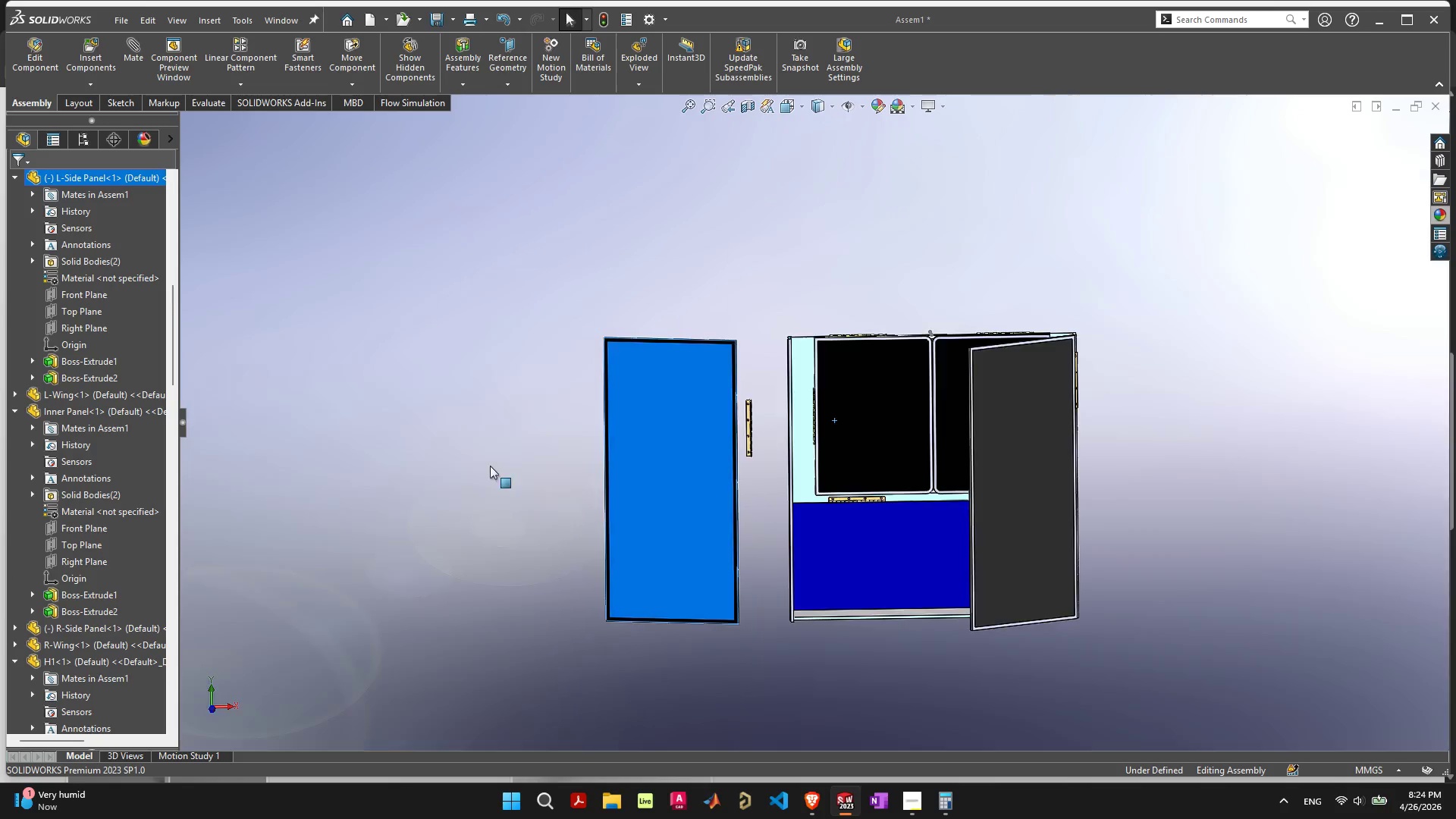 
scroll: coordinate [489, 466], scroll_direction: down, amount: 8.0
 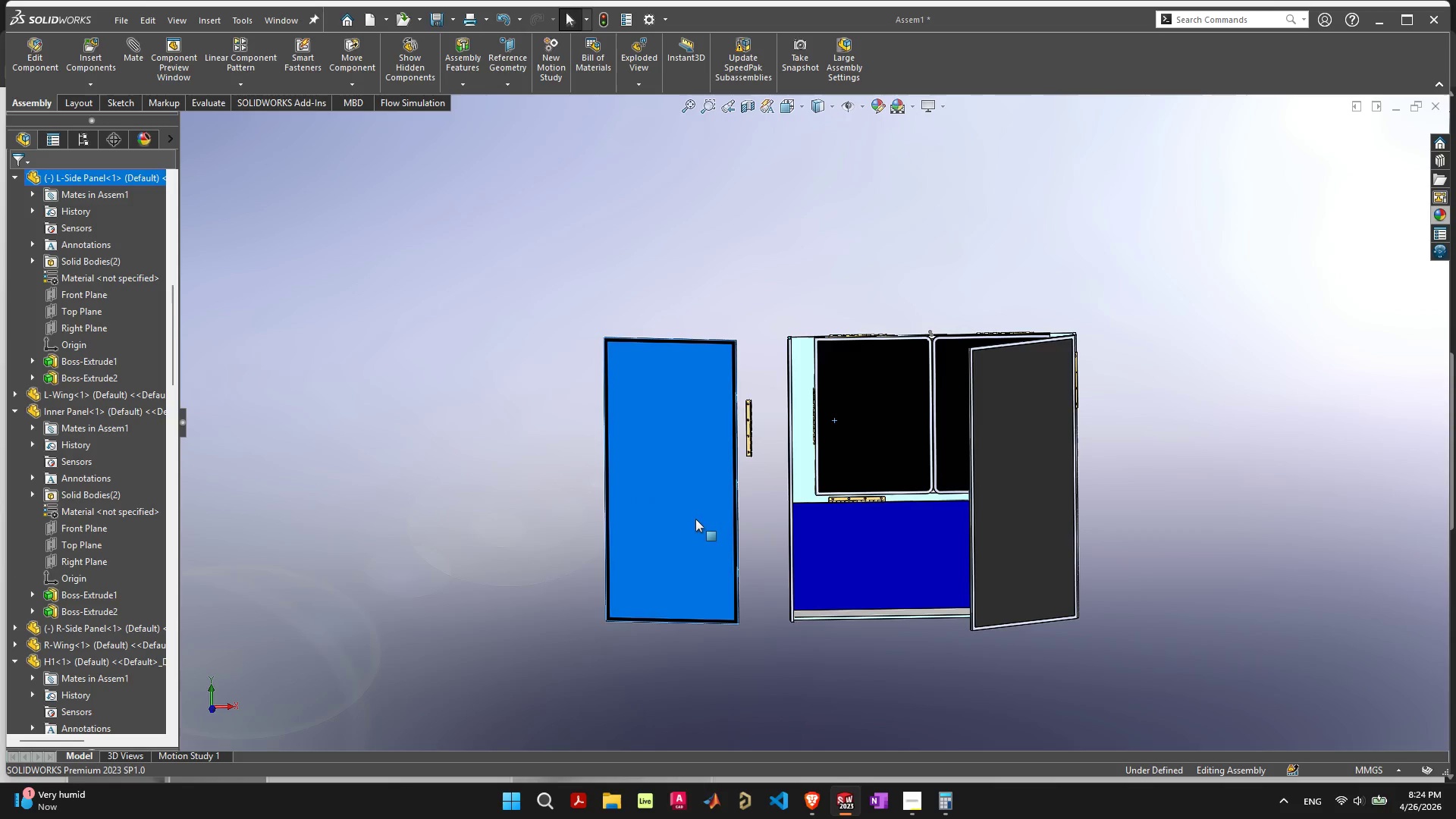 
left_click_drag(start_coordinate=[695, 519], to_coordinate=[642, 544])
 